 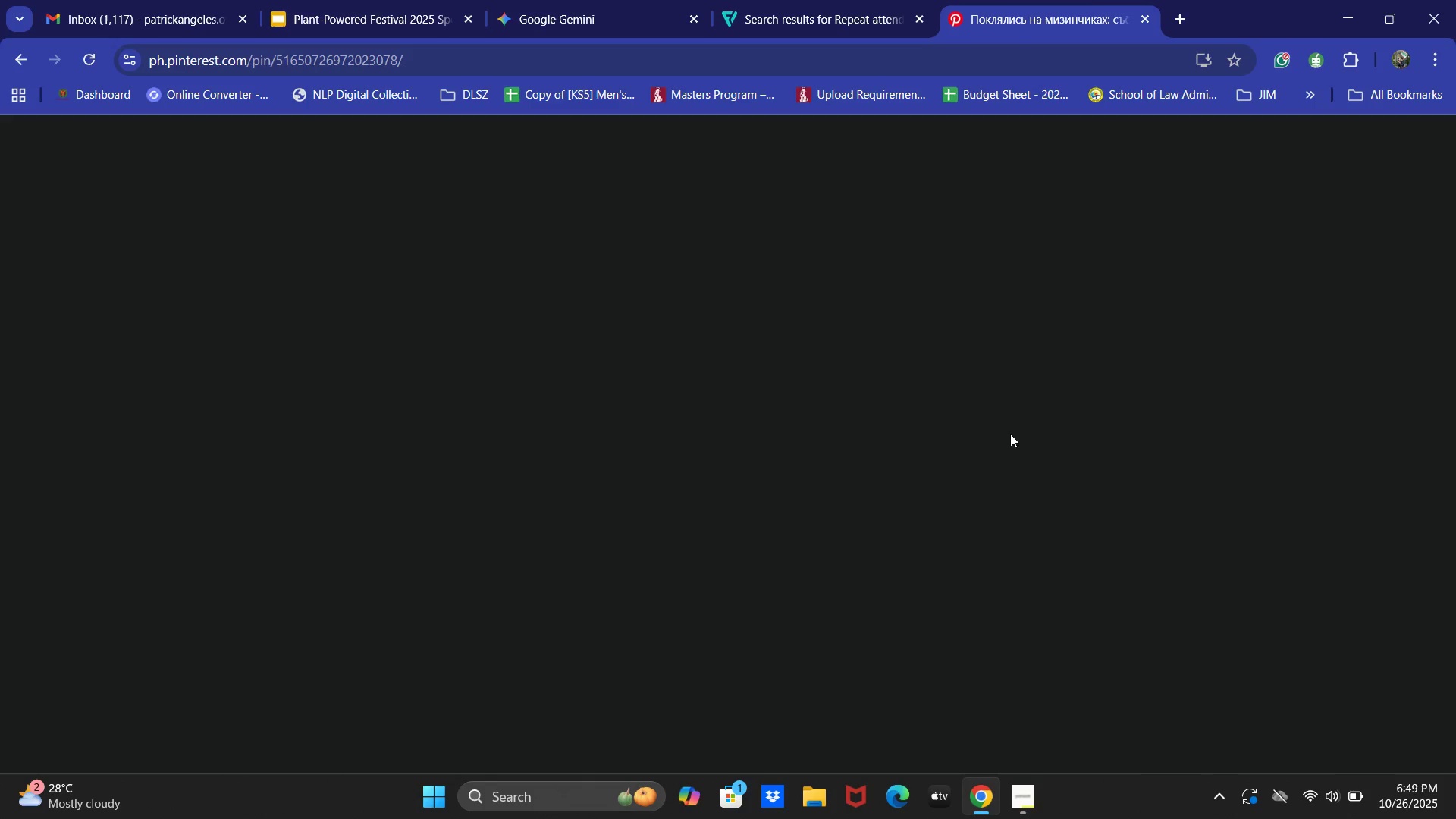 
scroll: coordinate [1065, 507], scroll_direction: down, amount: 6.0
 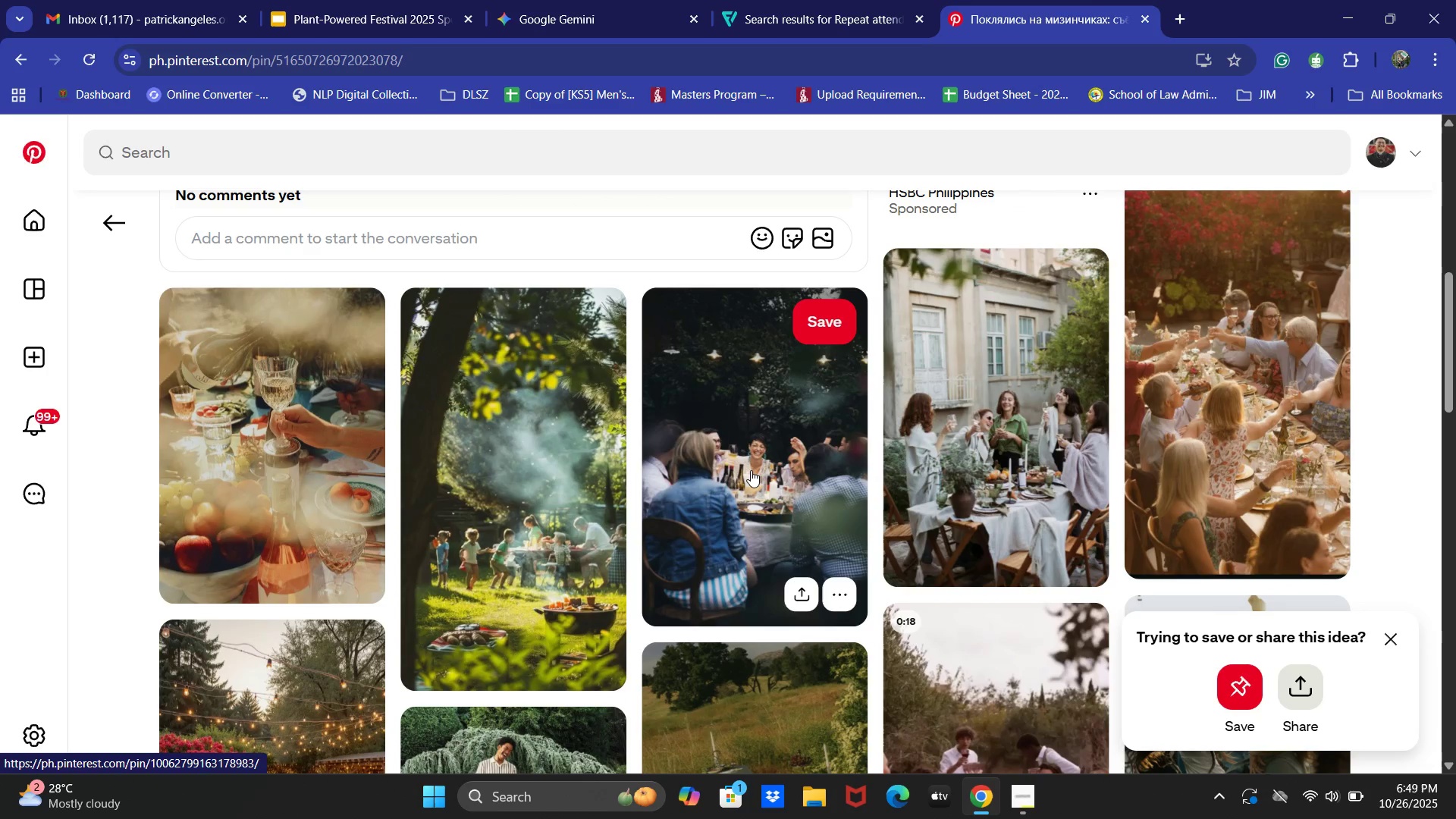 
left_click([751, 470])
 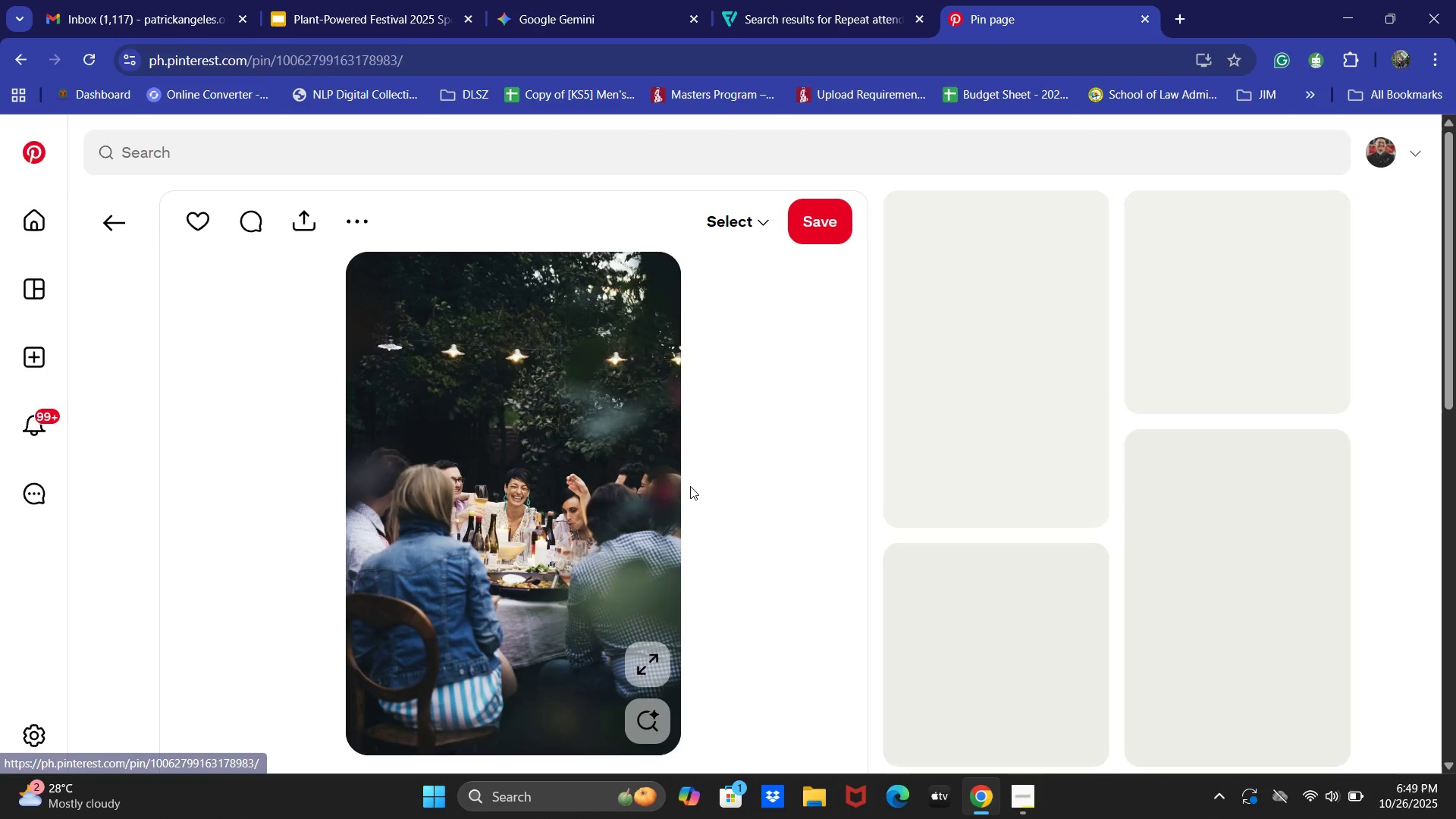 
right_click([478, 488])
 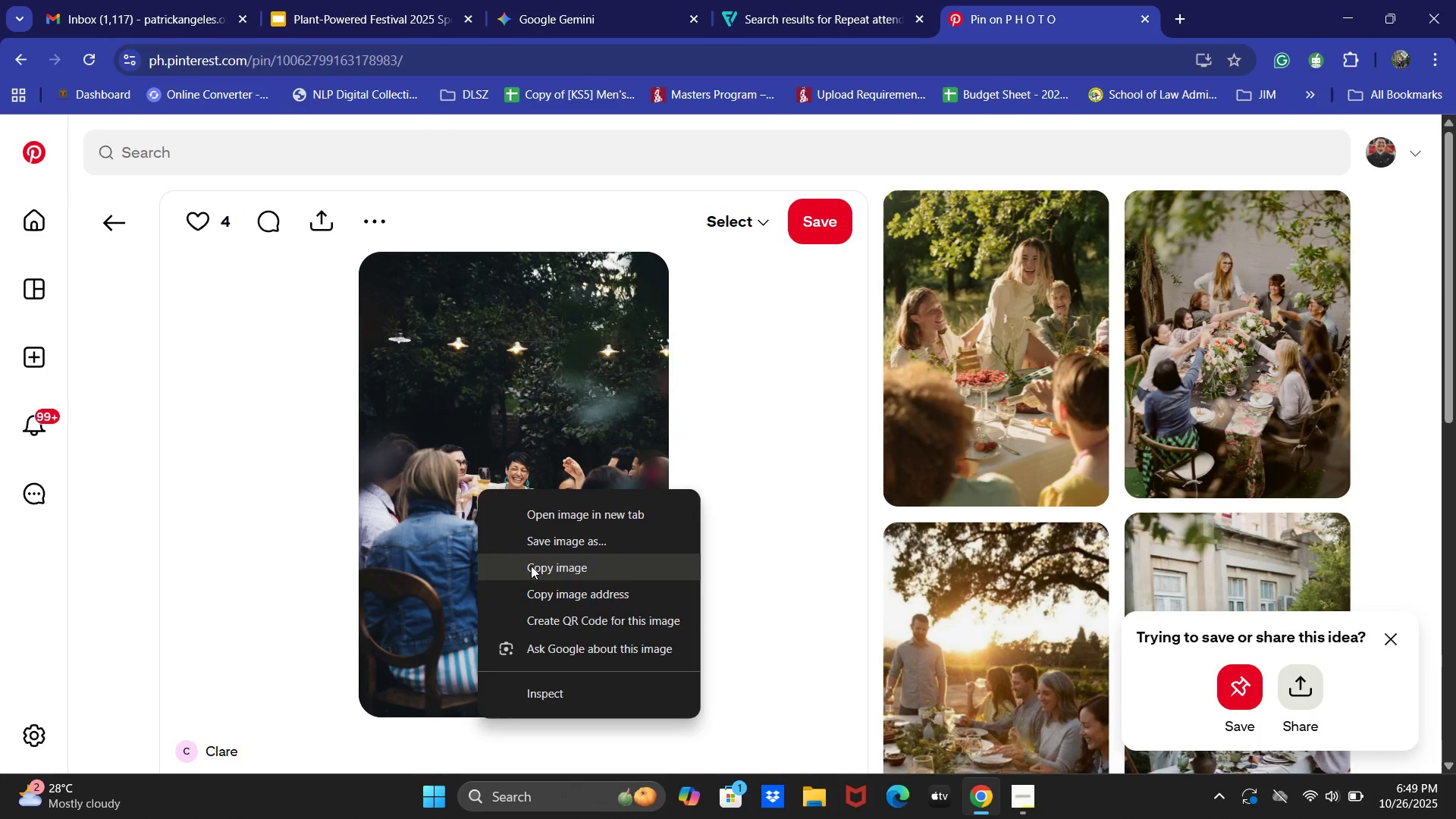 
left_click([531, 566])
 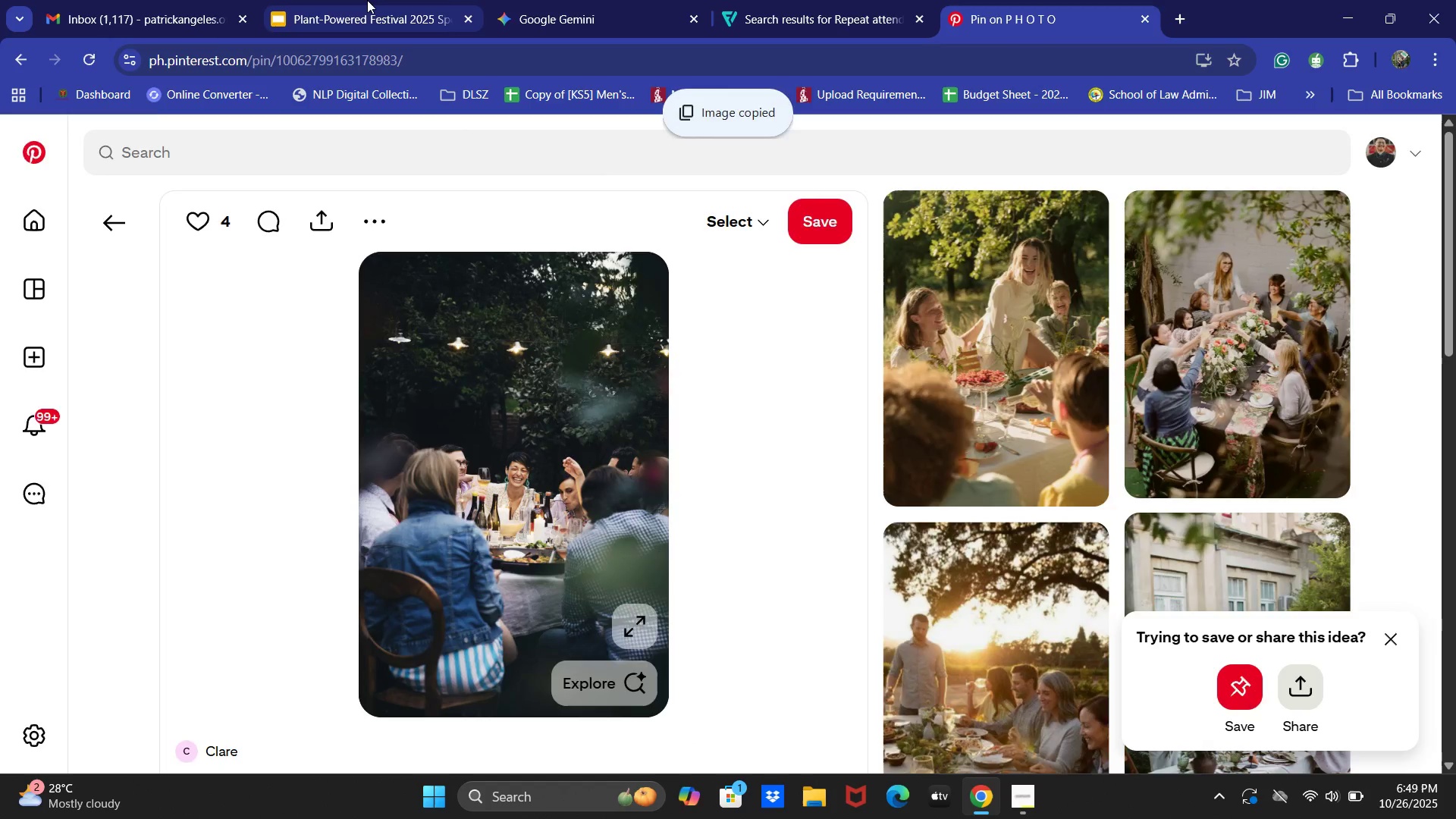 
left_click([367, 0])
 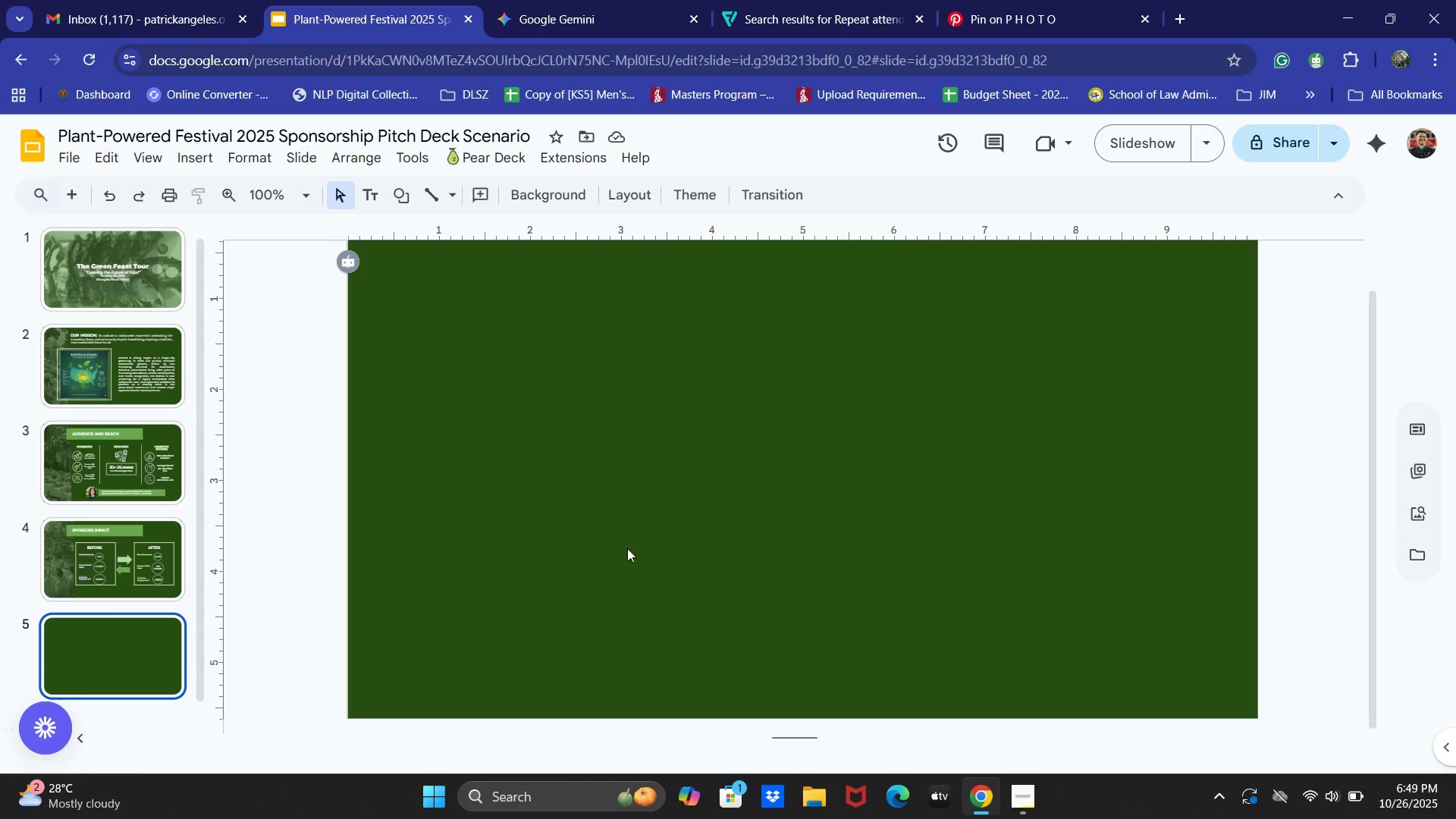 
key(Control+V)
 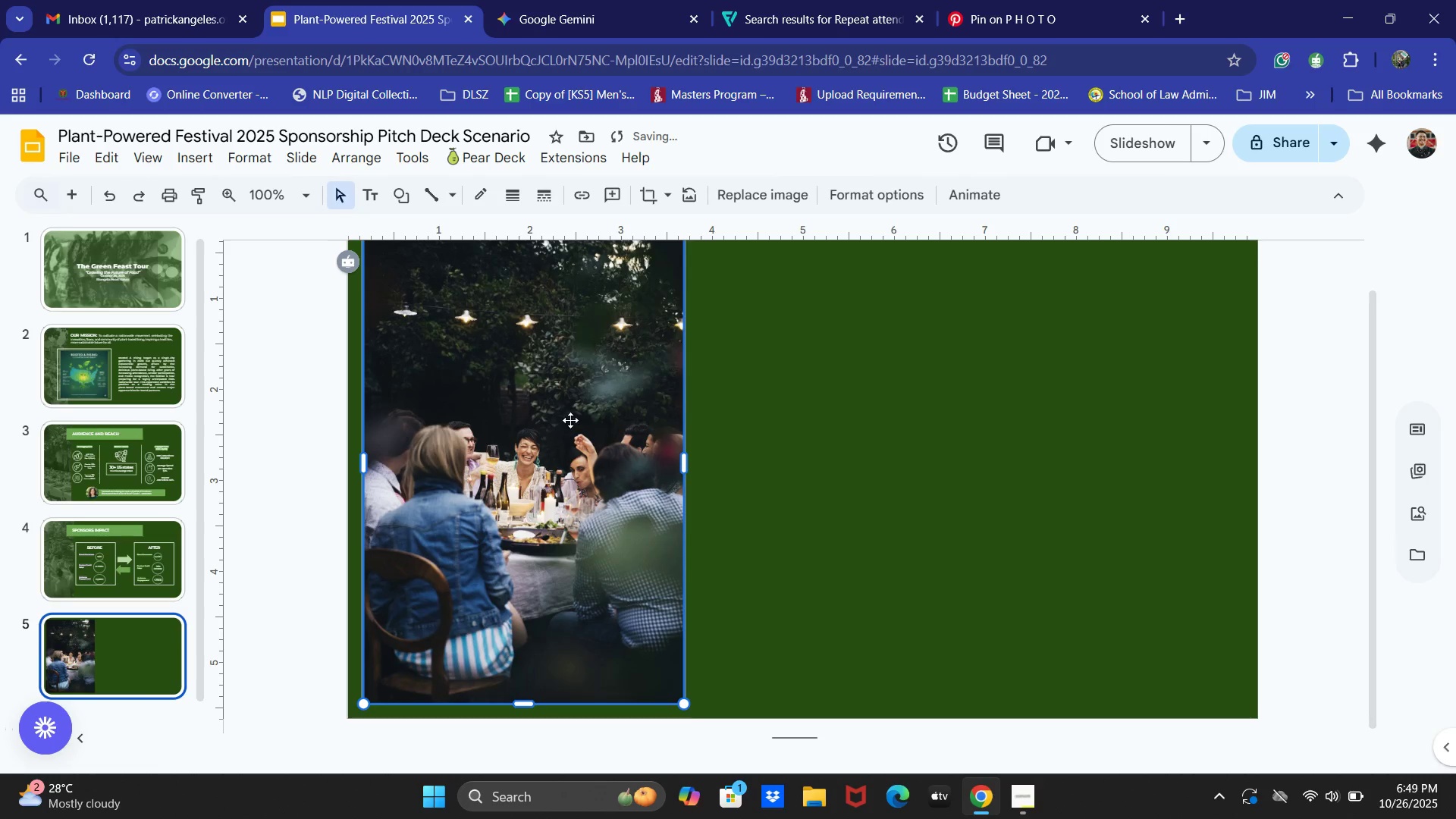 
scroll: coordinate [704, 557], scroll_direction: up, amount: 2.0
 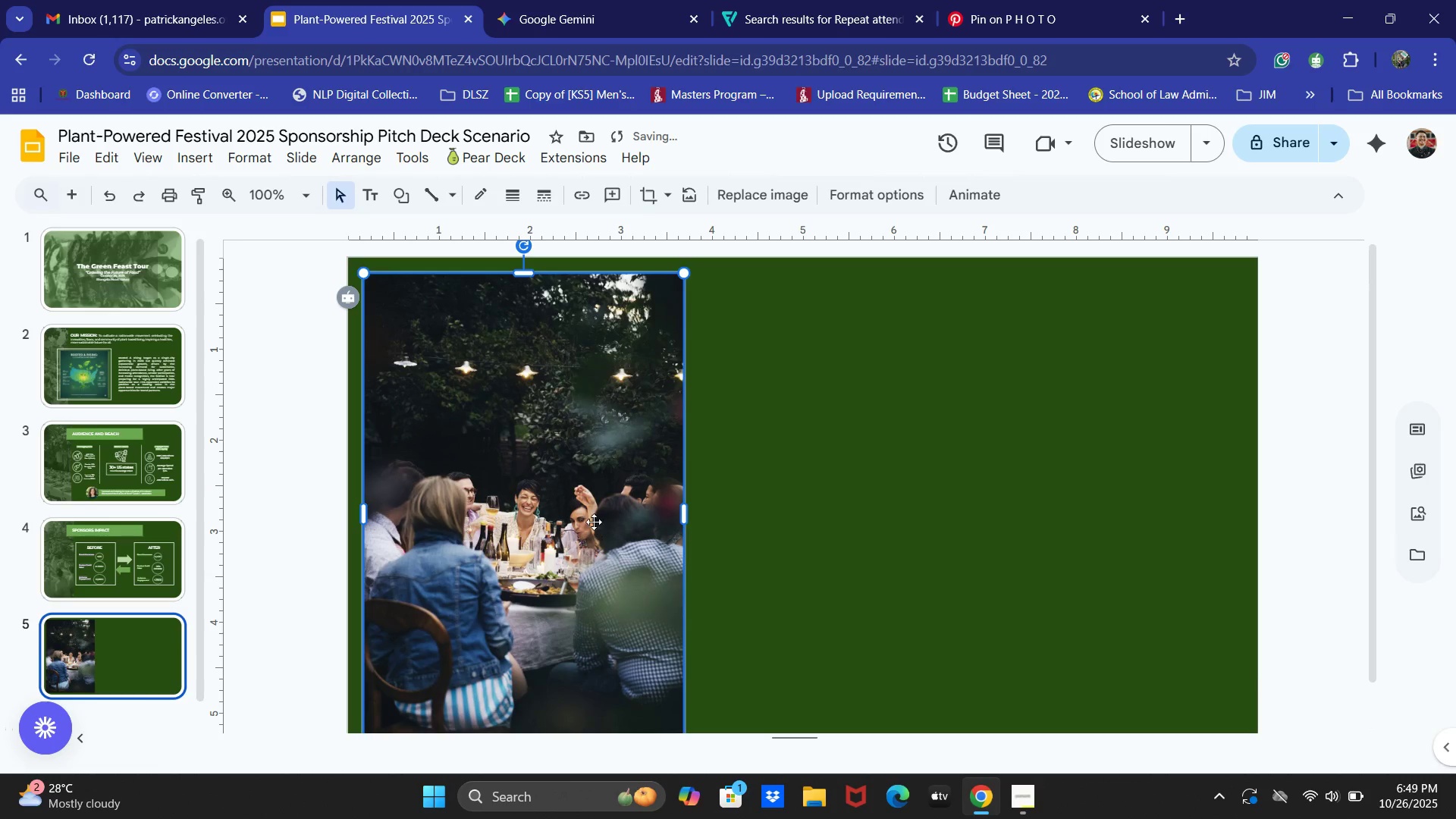 
left_click_drag(start_coordinate=[598, 526], to_coordinate=[579, 513])
 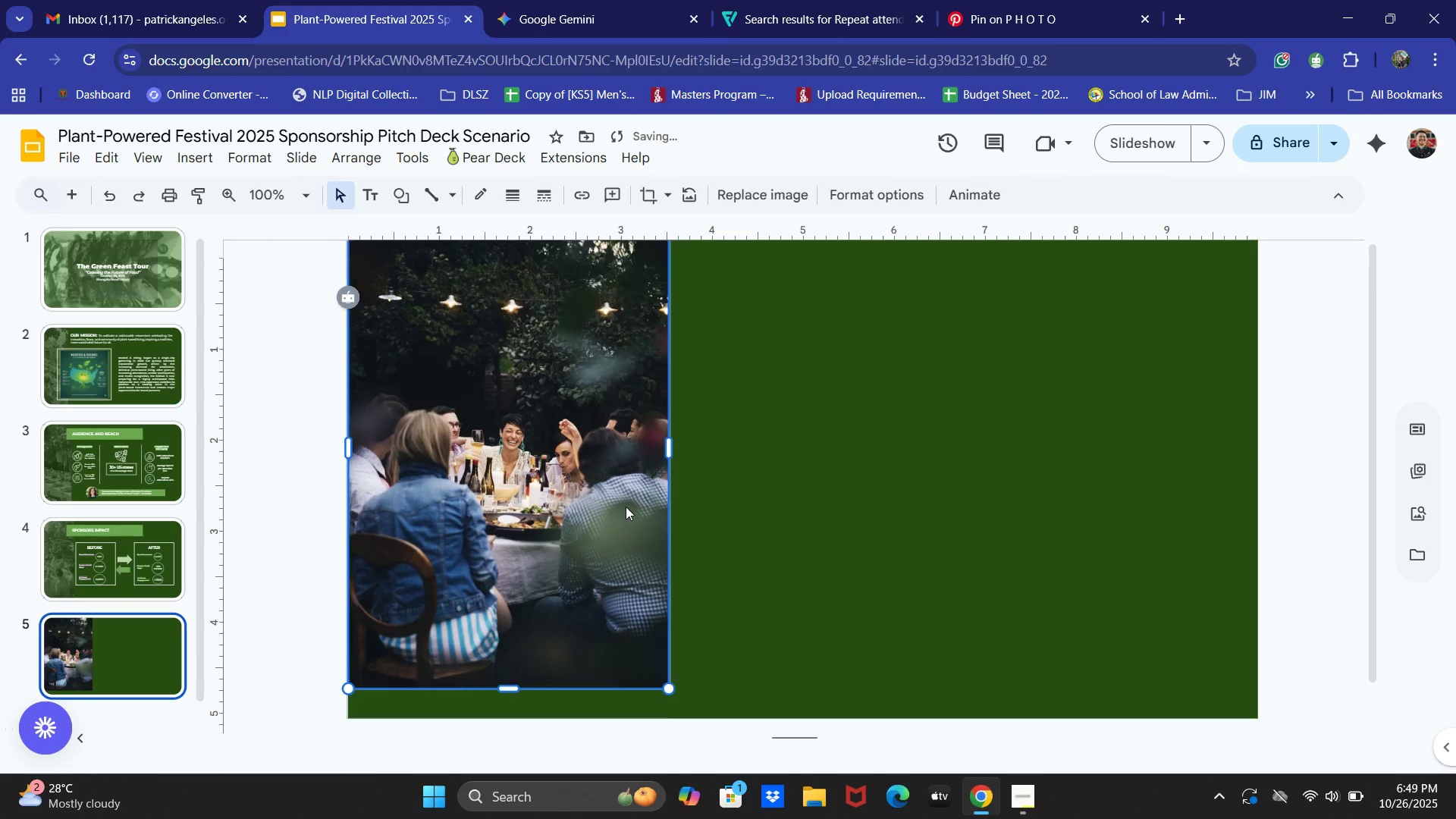 
scroll: coordinate [611, 511], scroll_direction: down, amount: 2.0
 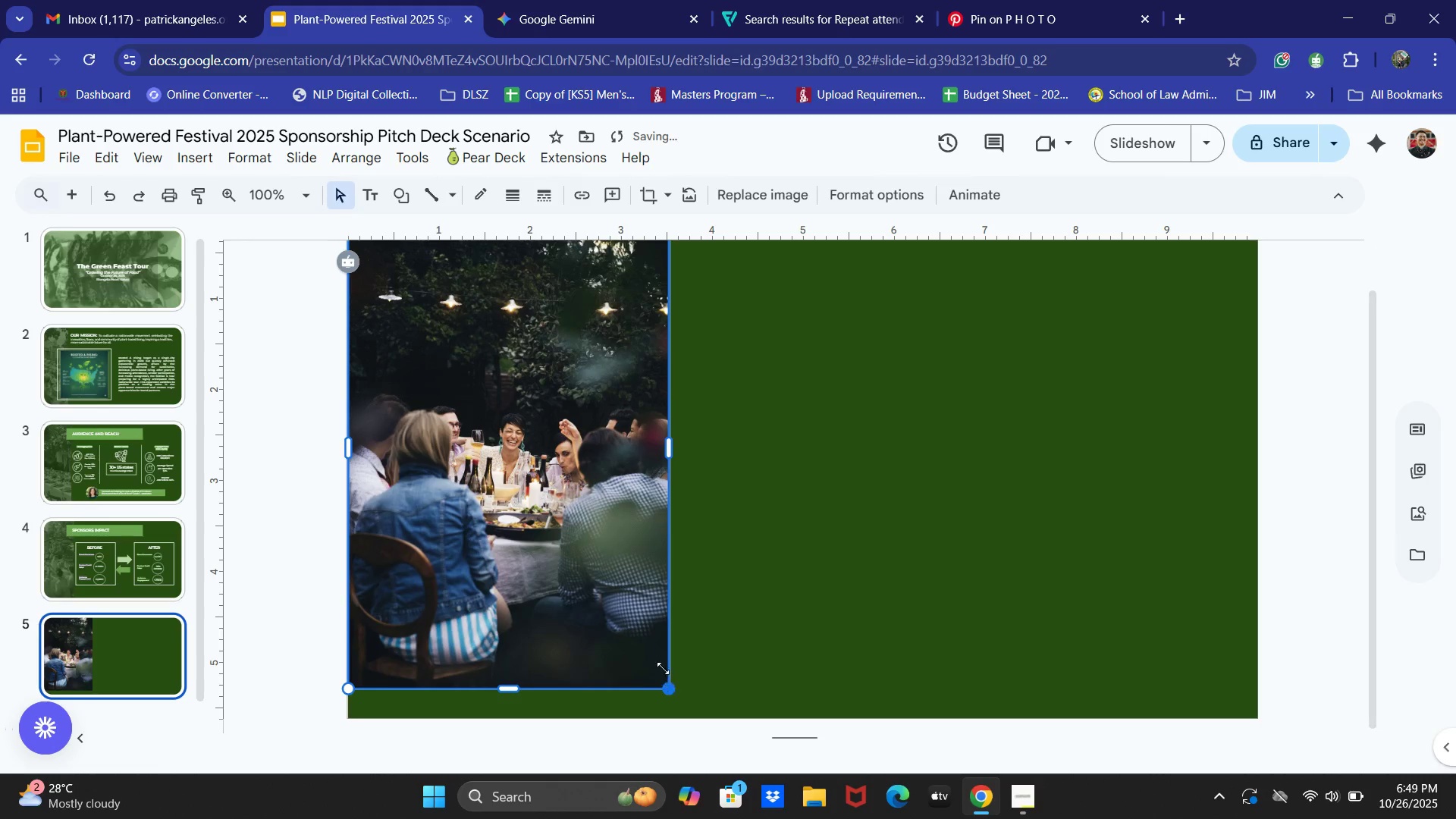 
double_click([590, 589])
 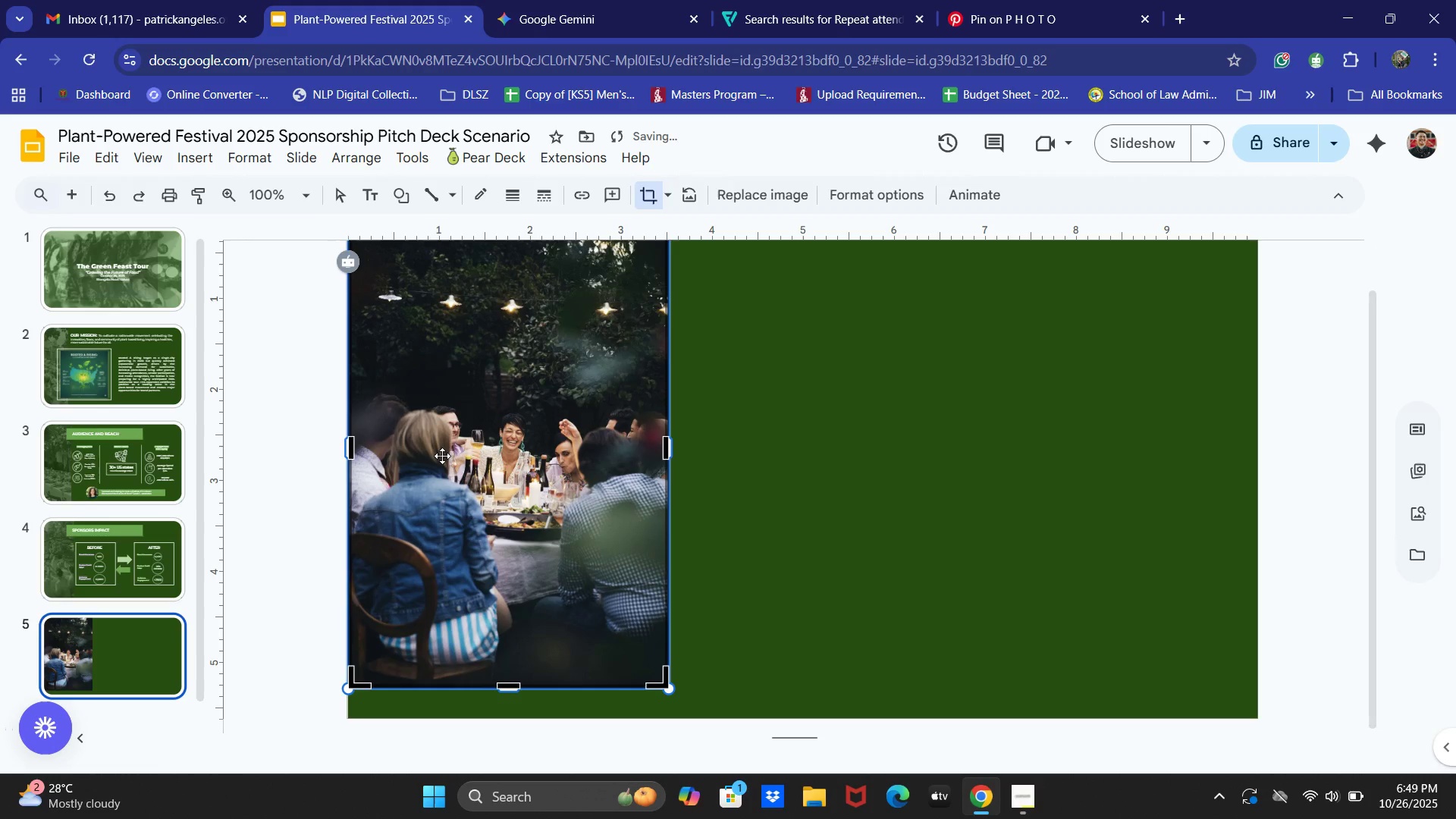 
left_click([768, 503])
 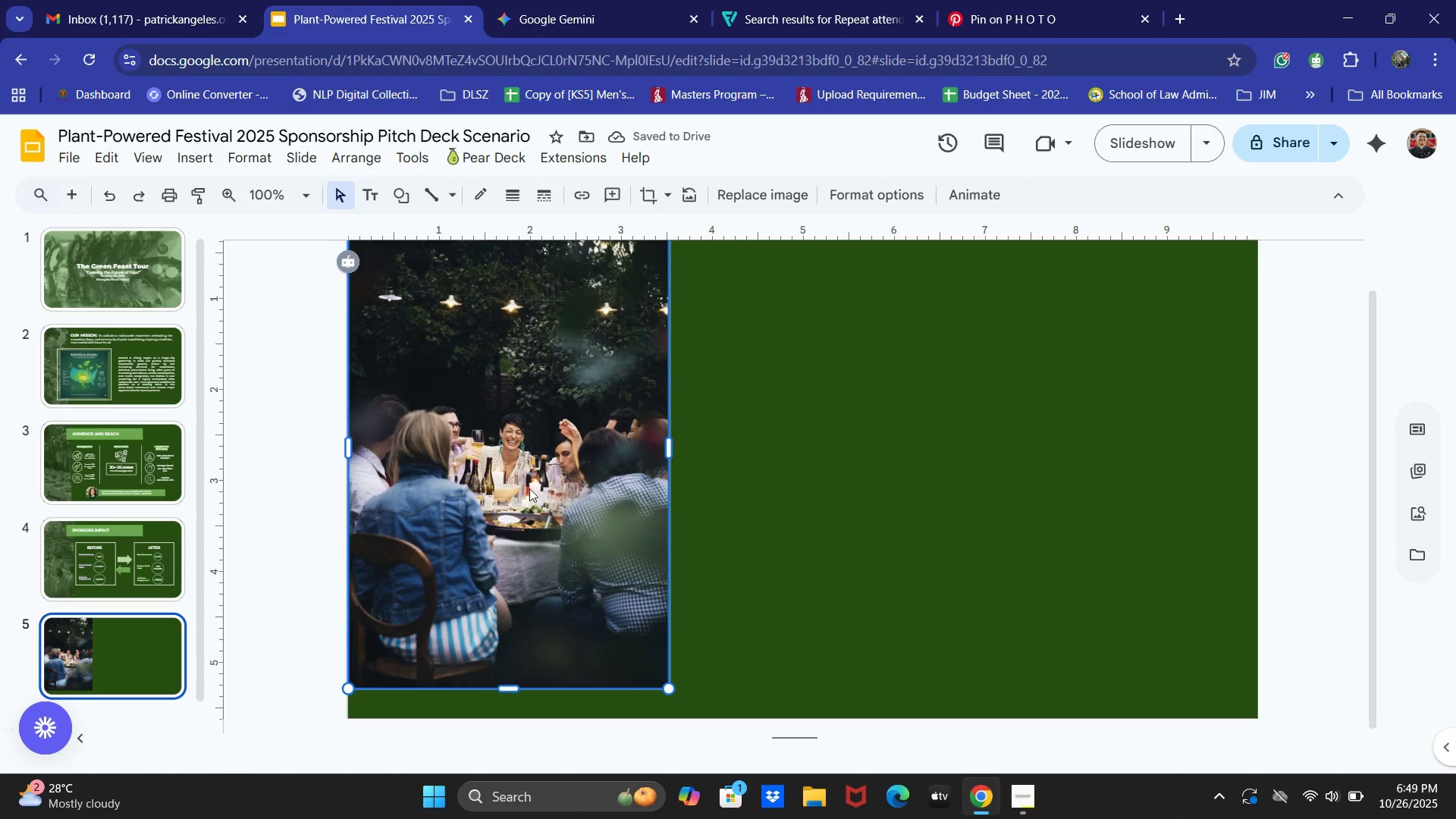 
left_click_drag(start_coordinate=[529, 488], to_coordinate=[475, 504])
 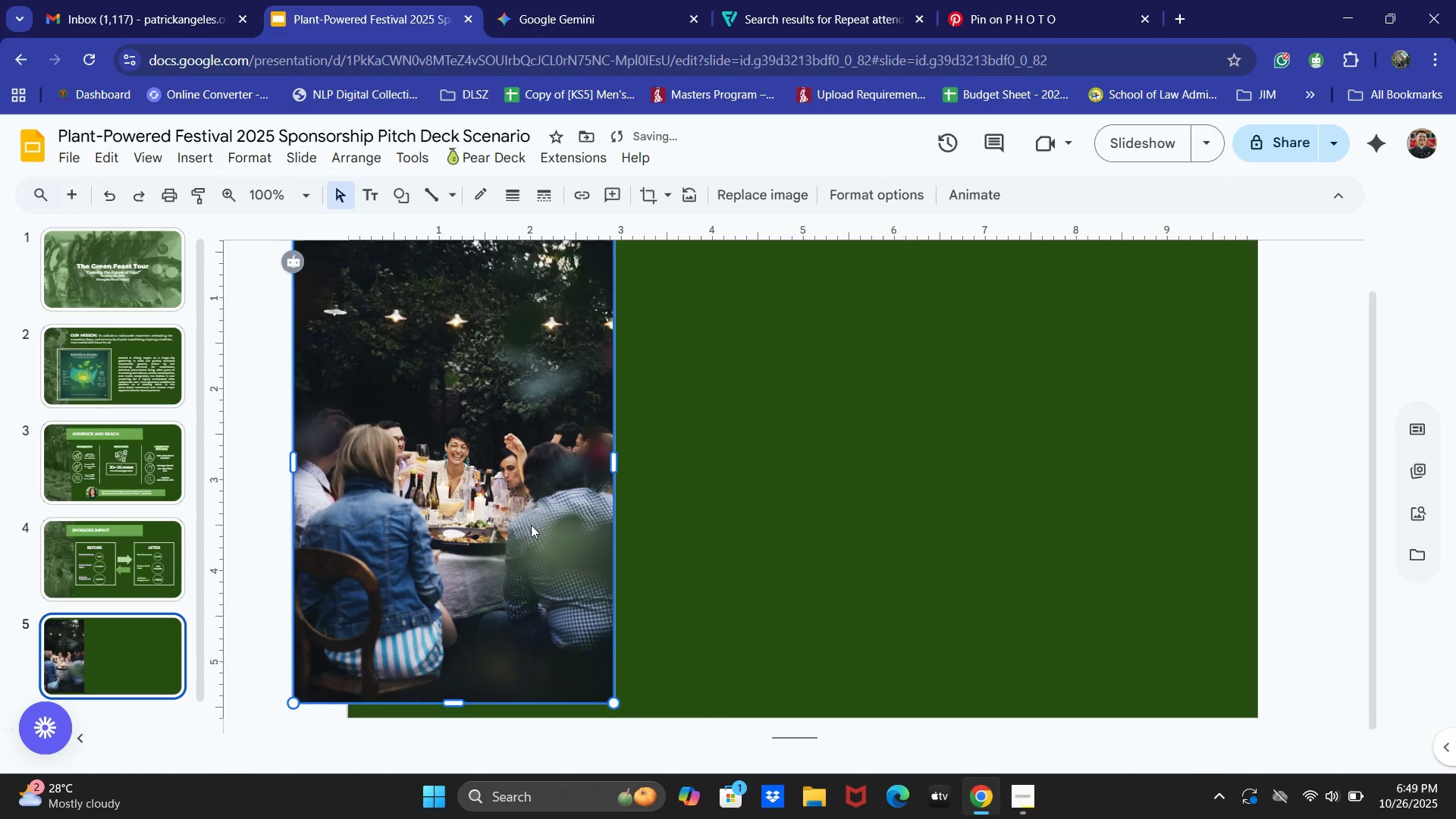 
scroll: coordinate [542, 539], scroll_direction: up, amount: 2.0
 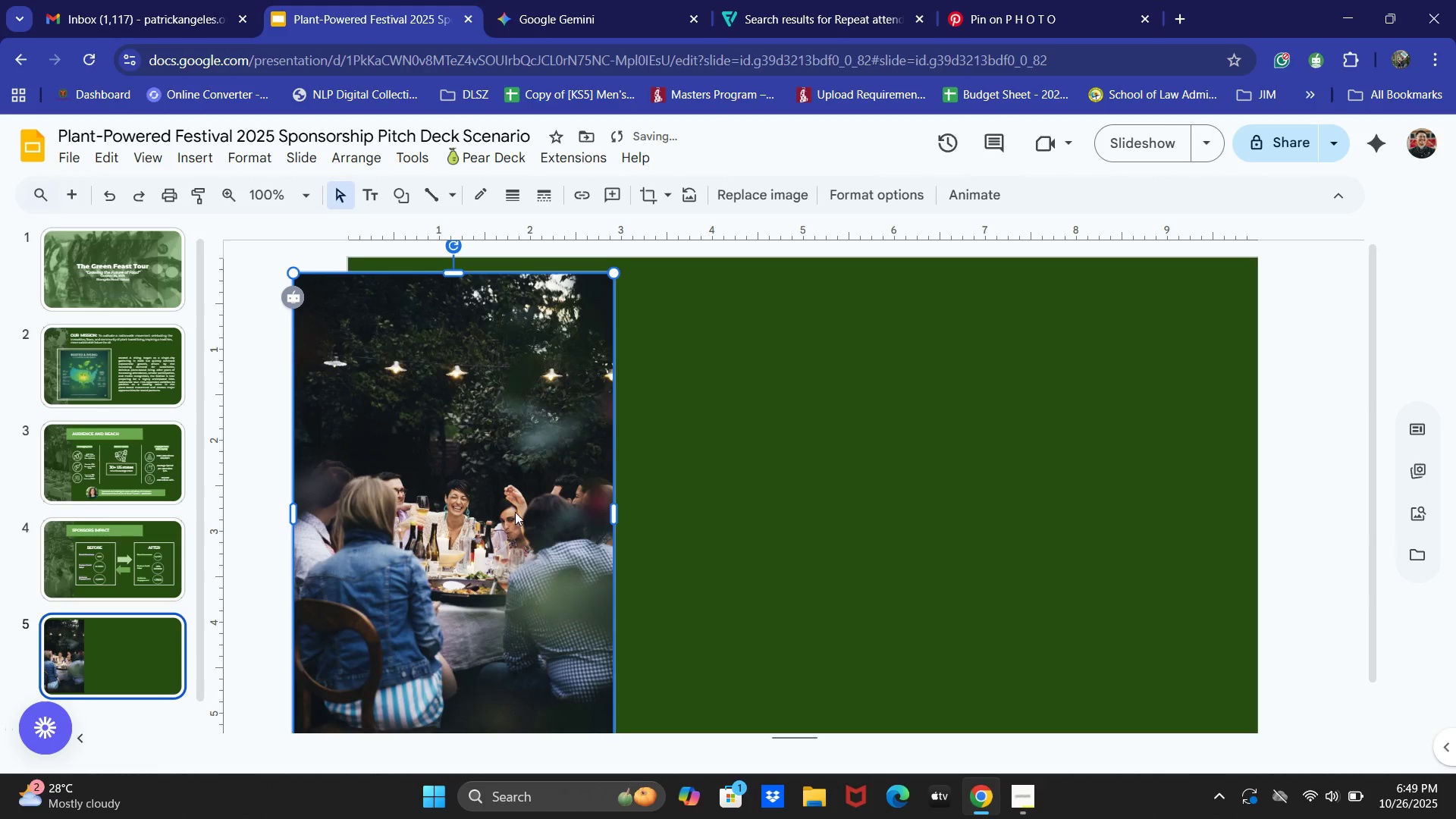 
left_click_drag(start_coordinate=[515, 512], to_coordinate=[519, 500])
 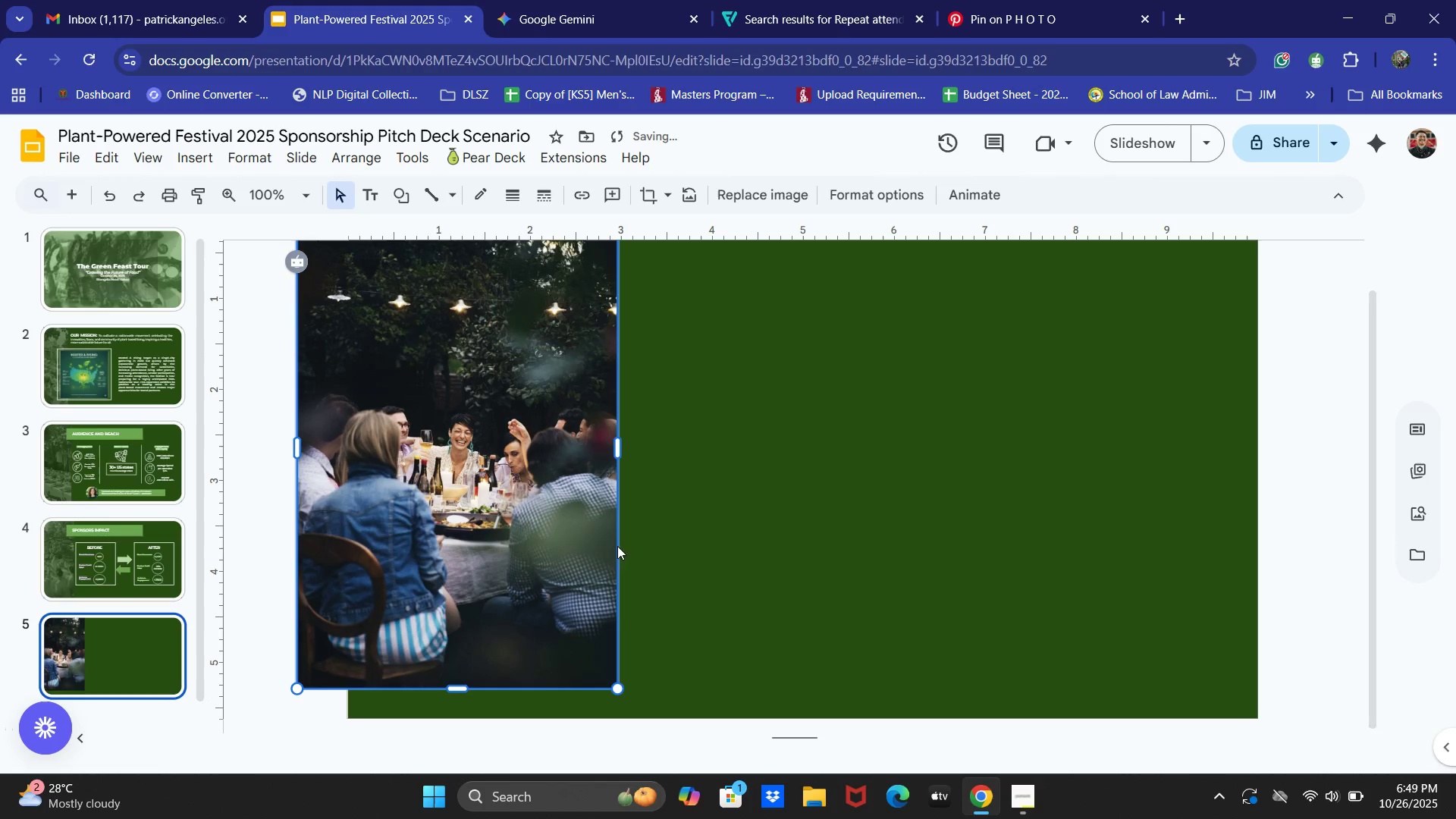 
scroll: coordinate [564, 493], scroll_direction: down, amount: 1.0
 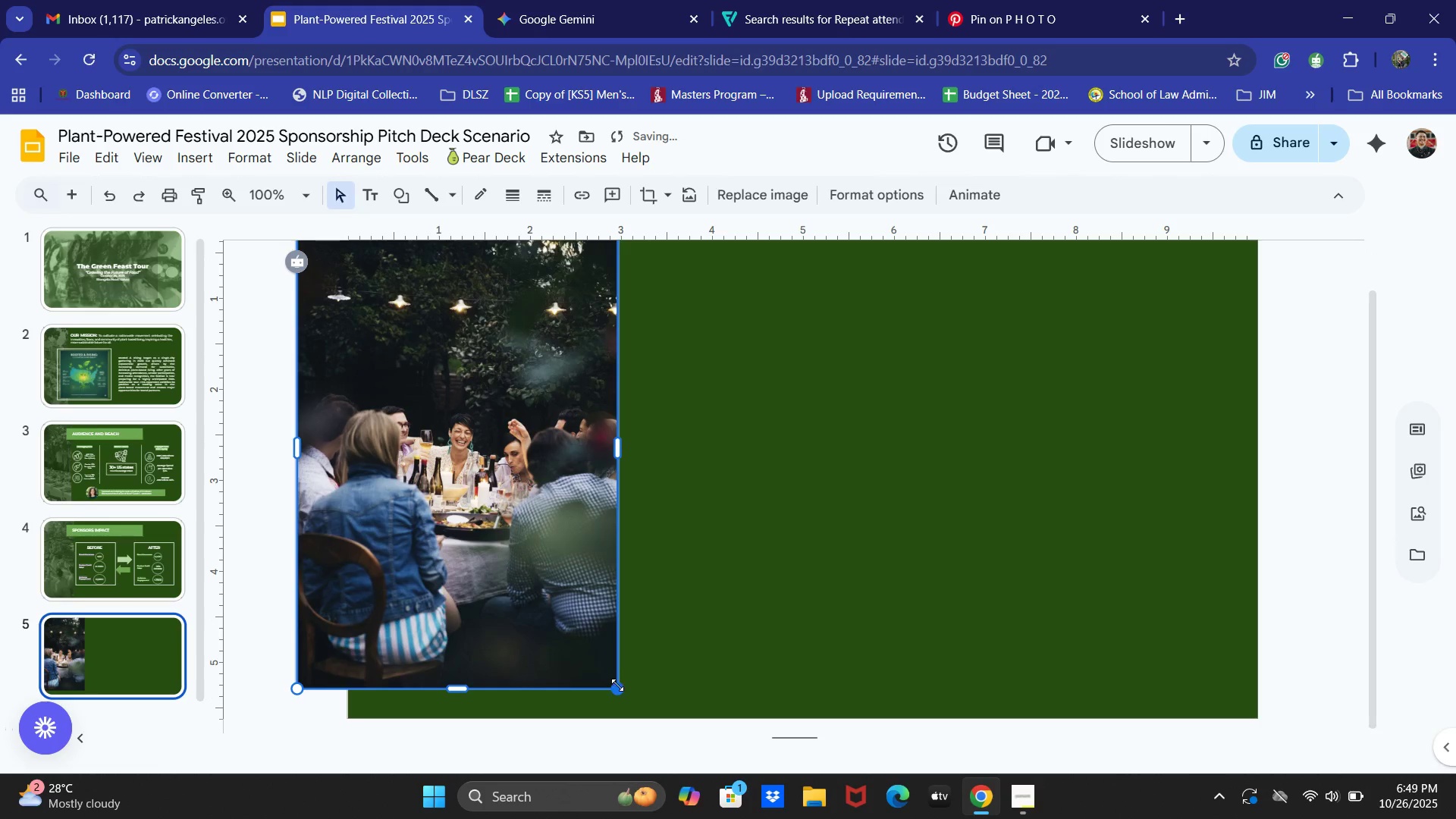 
left_click_drag(start_coordinate=[617, 687], to_coordinate=[635, 716])
 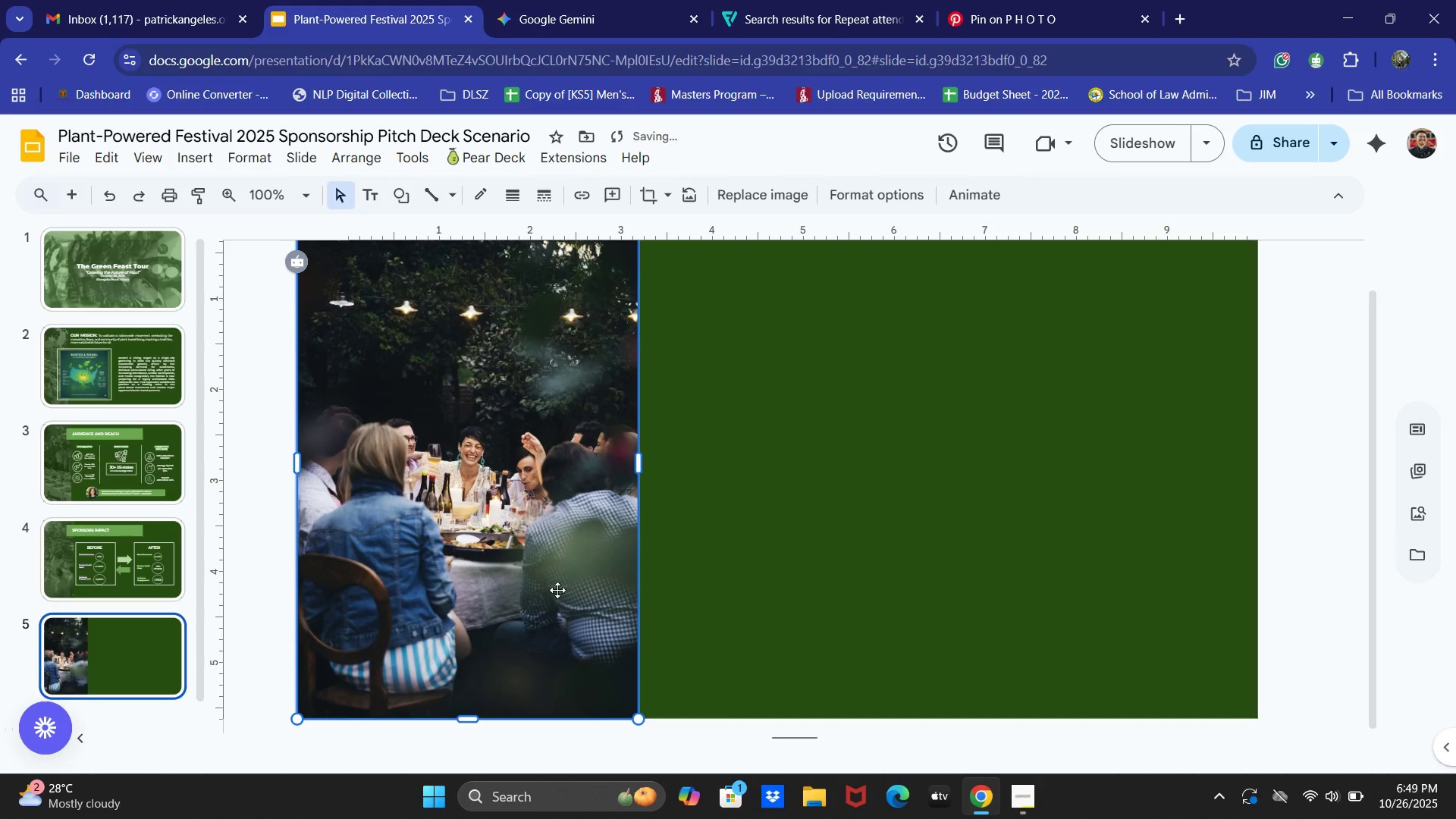 
left_click_drag(start_coordinate=[551, 590], to_coordinate=[519, 595])
 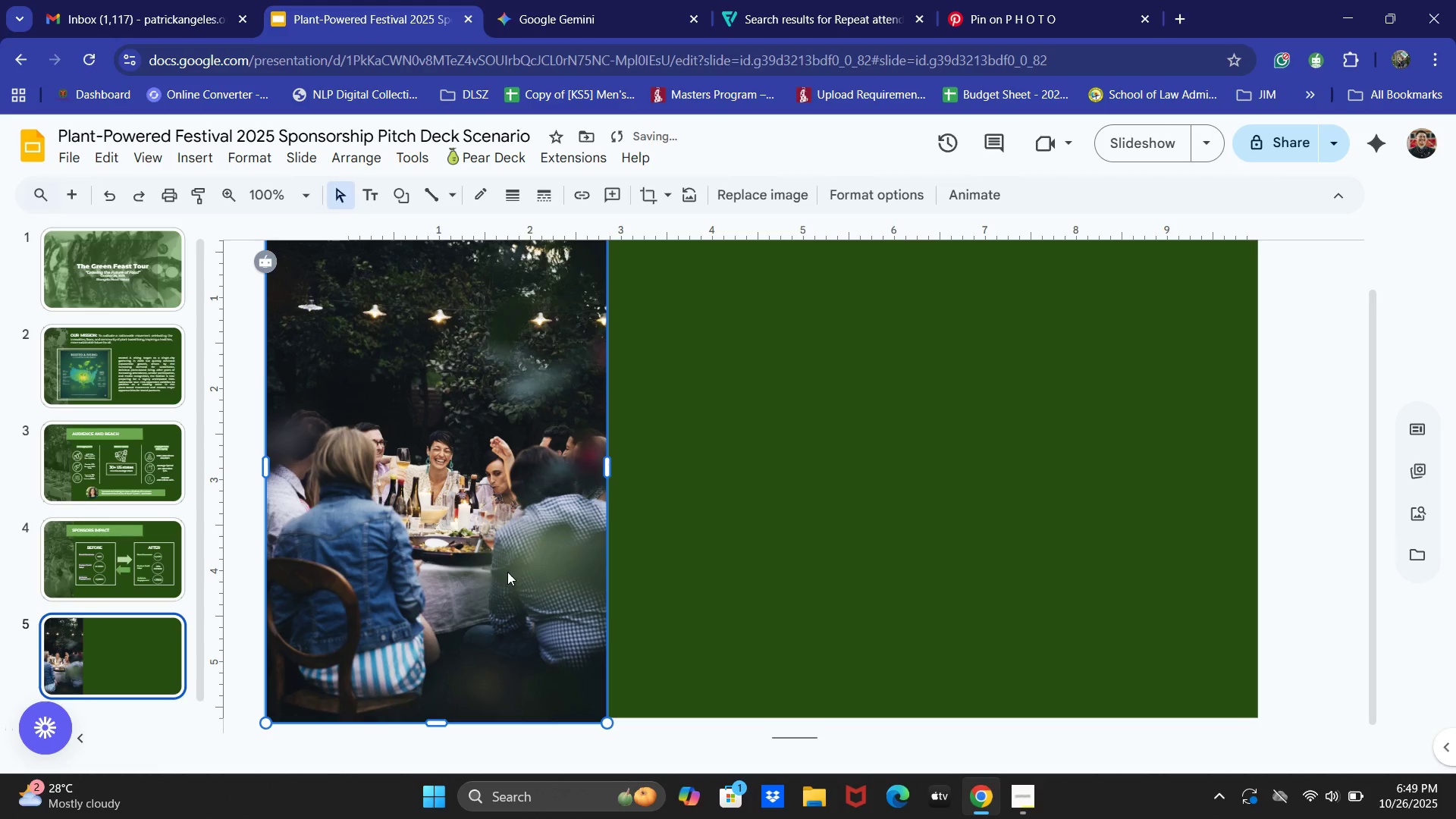 
double_click([507, 572])
 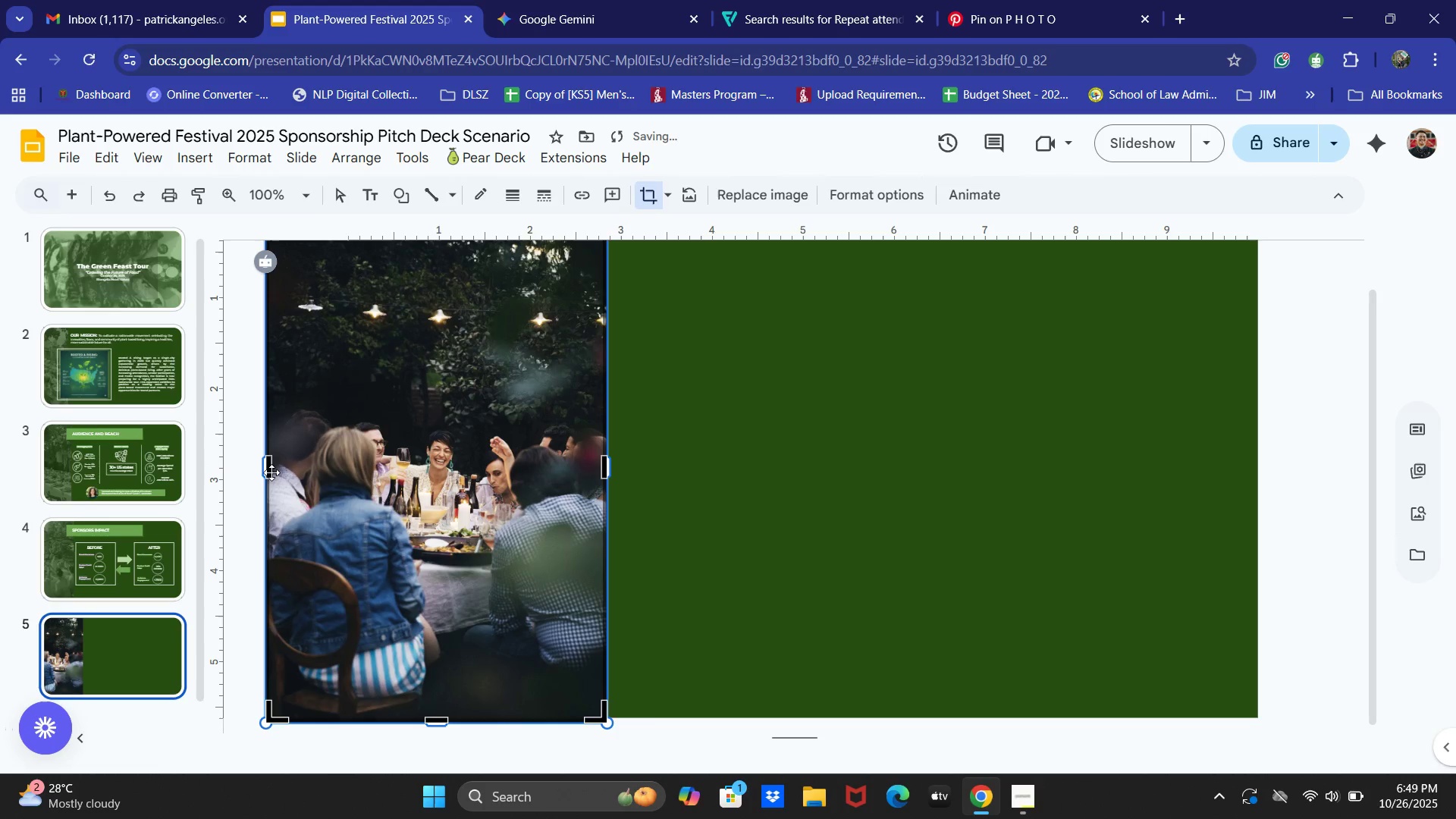 
left_click_drag(start_coordinate=[271, 471], to_coordinate=[341, 472])
 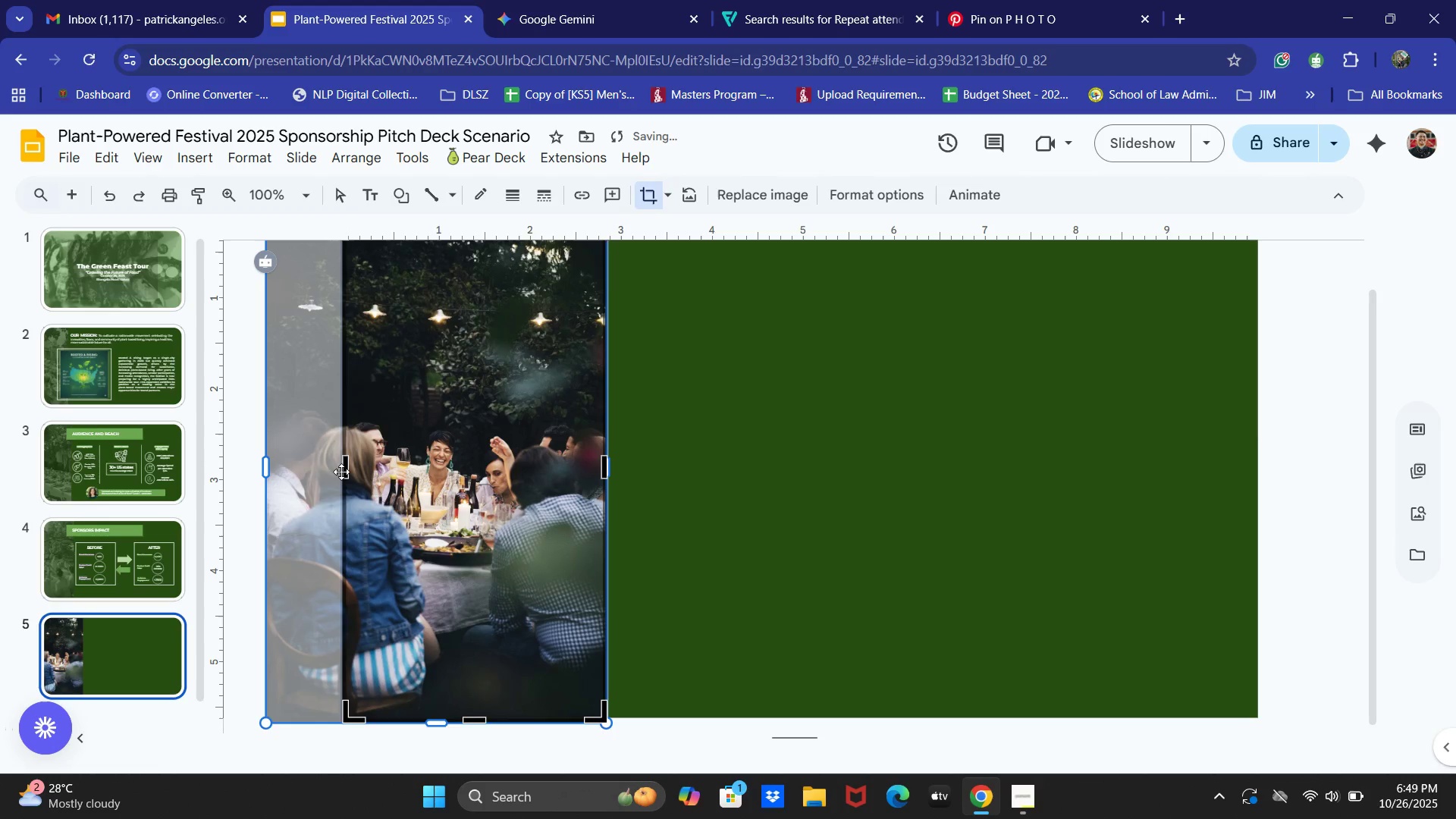 
left_click([341, 472])
 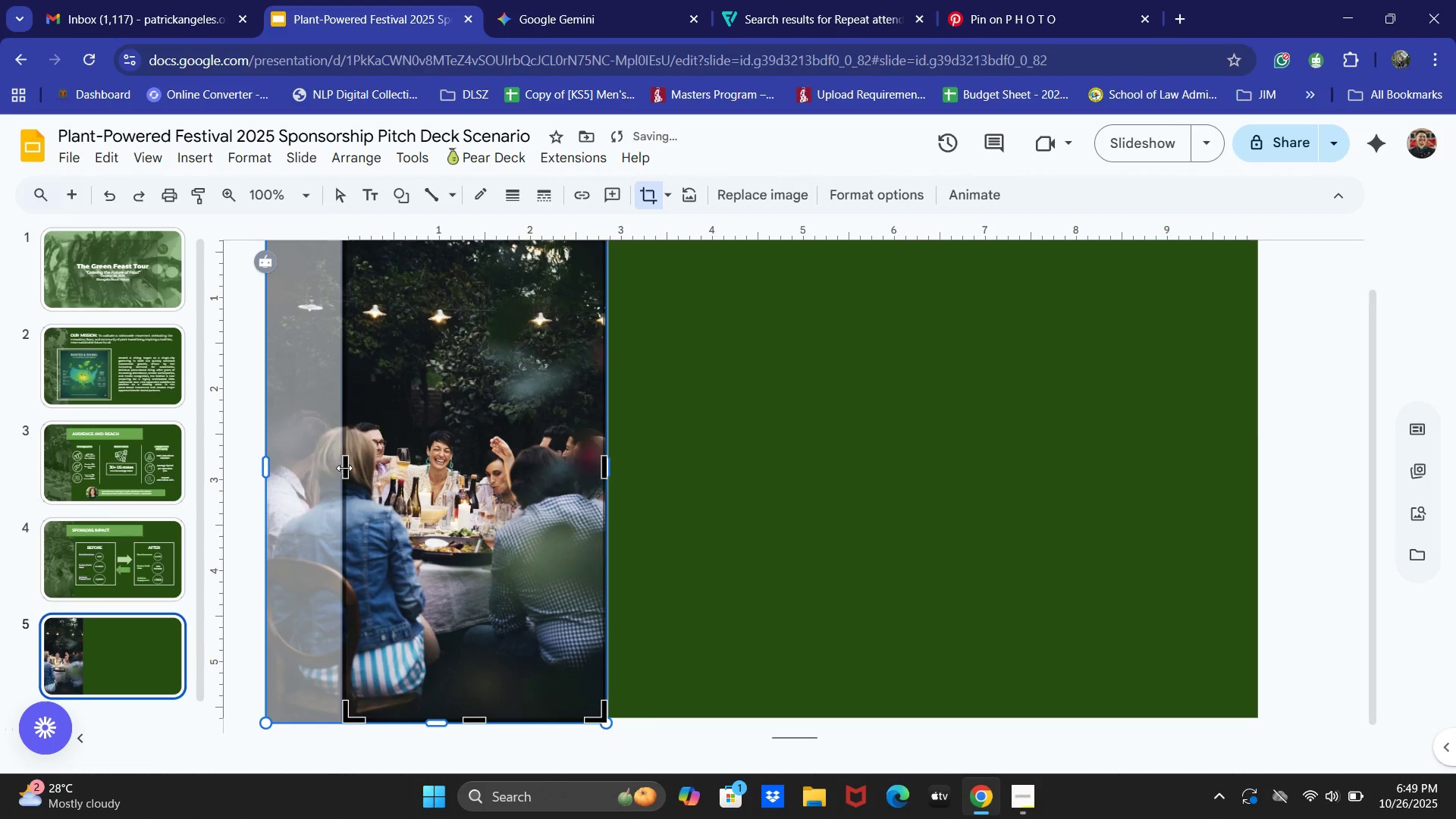 
key(Control+Z)
 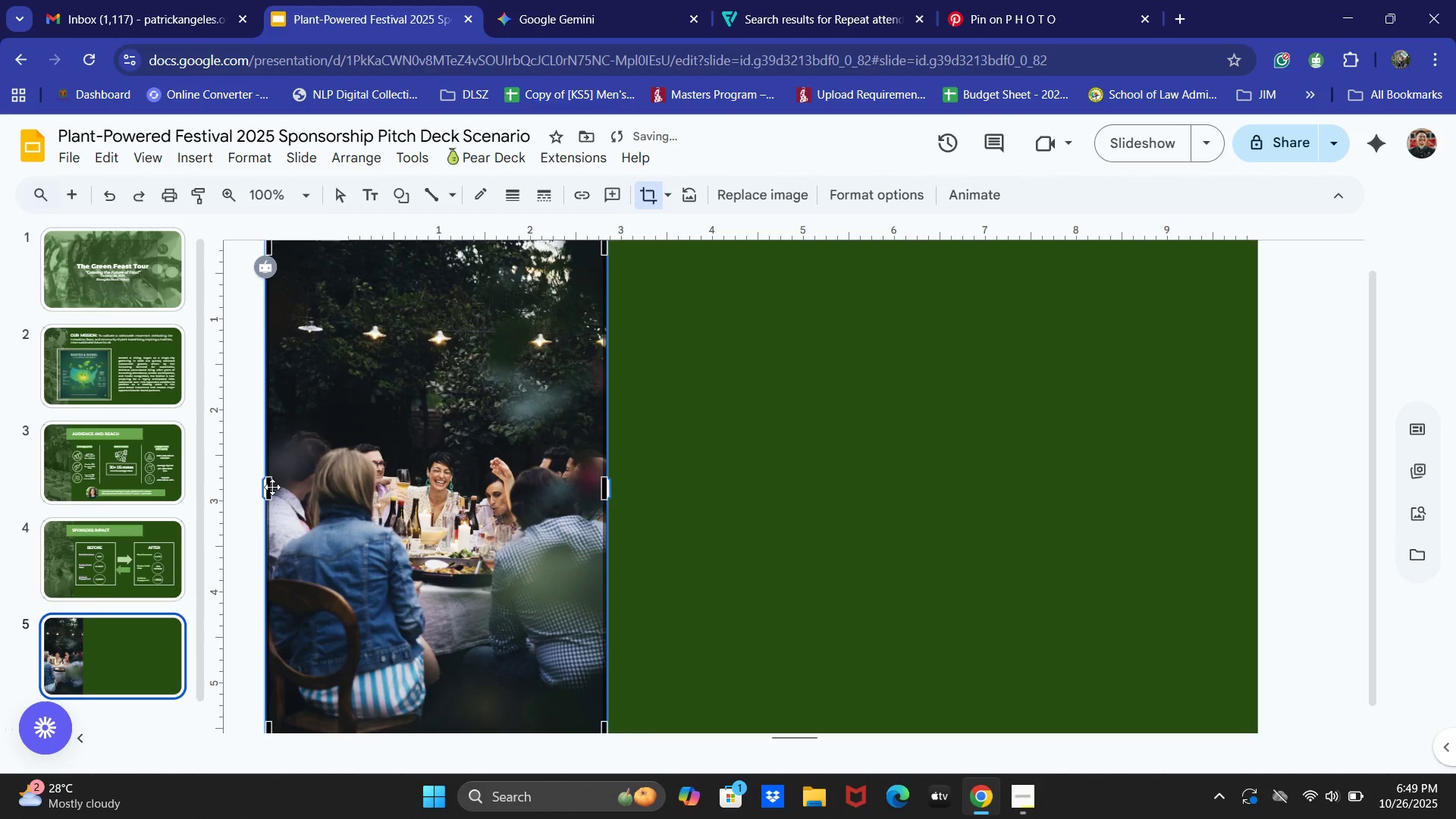 
left_click_drag(start_coordinate=[268, 488], to_coordinate=[348, 489])
 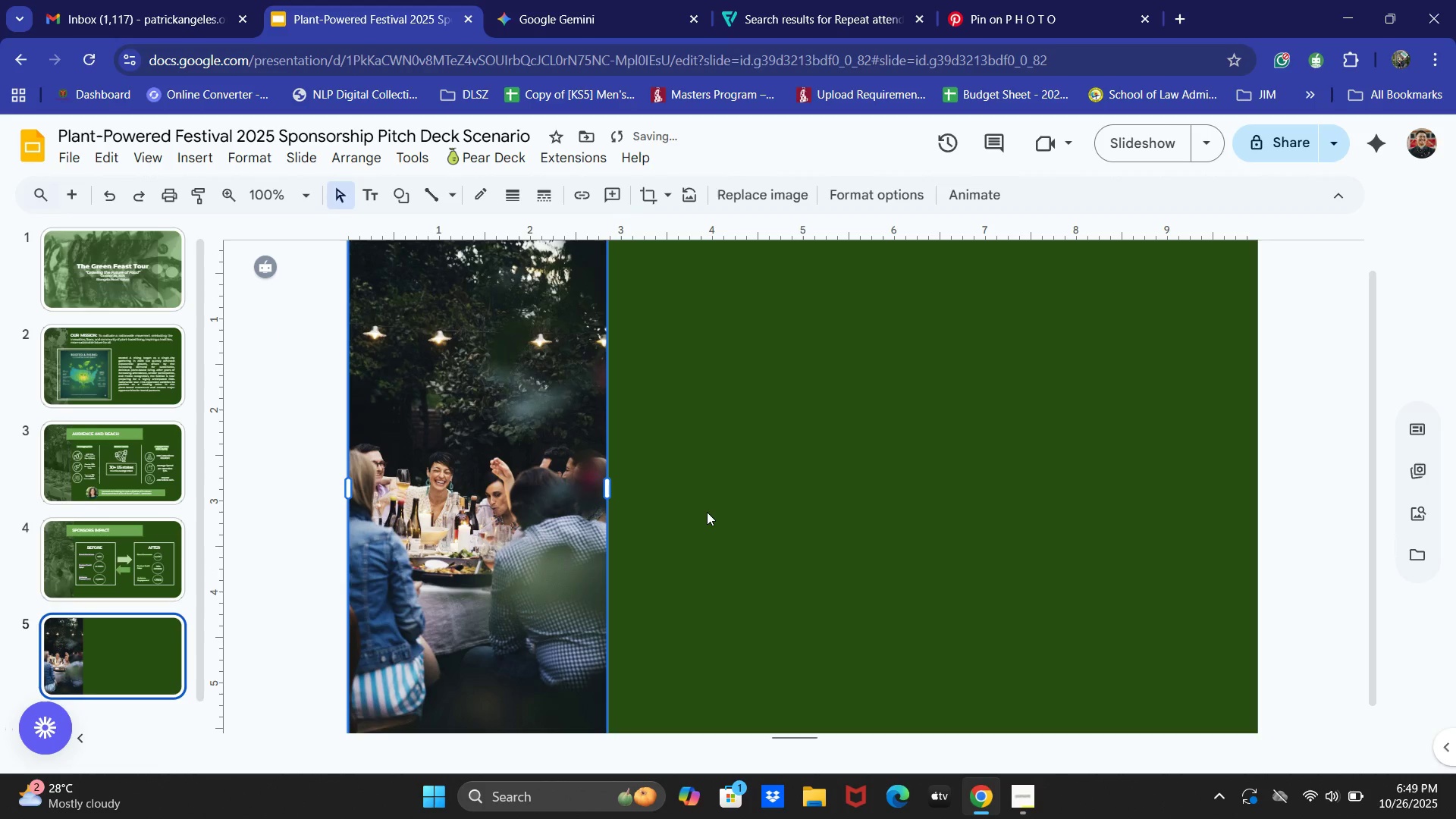 
left_click([707, 512])
 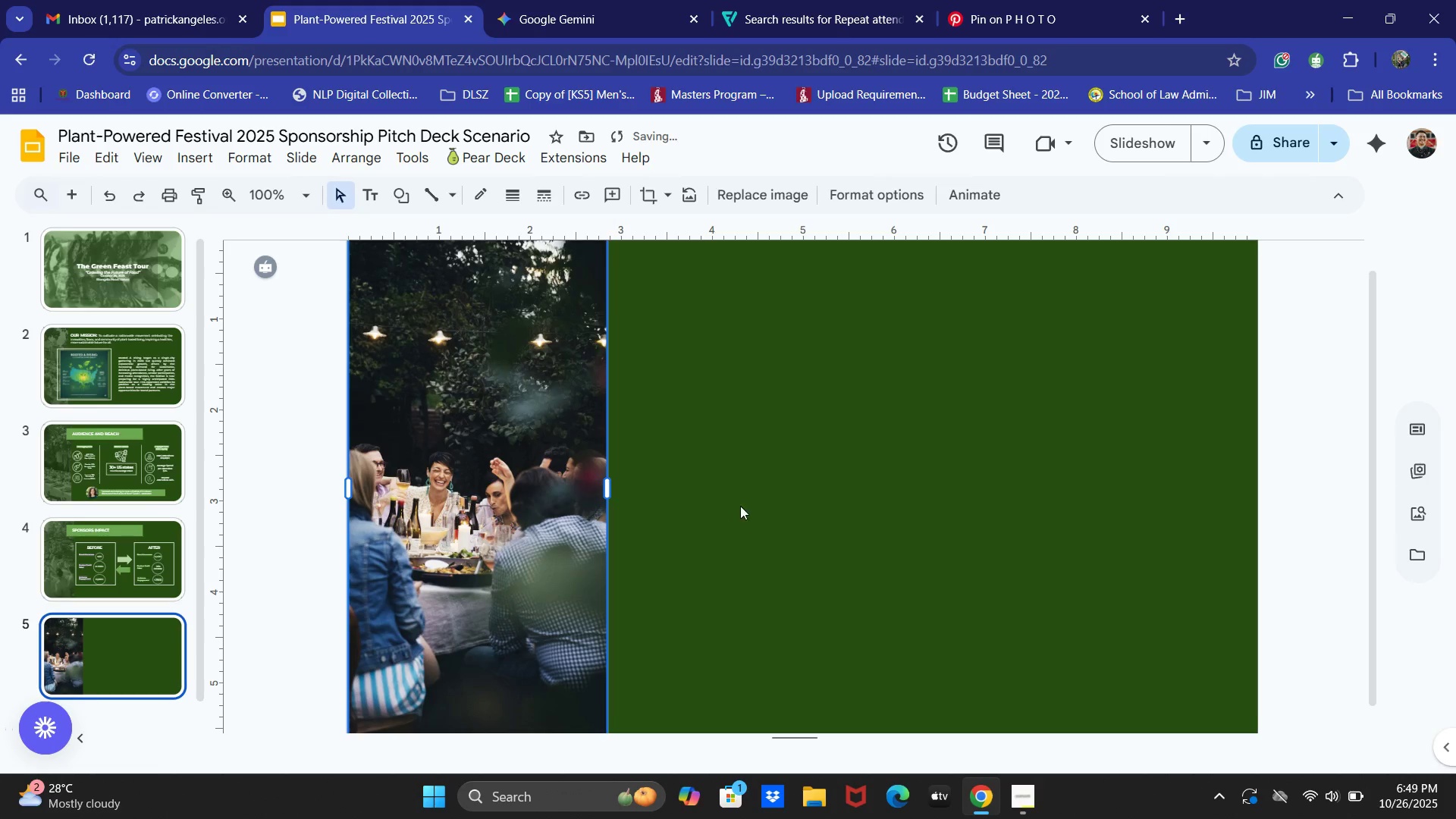 
scroll: coordinate [752, 491], scroll_direction: down, amount: 3.0
 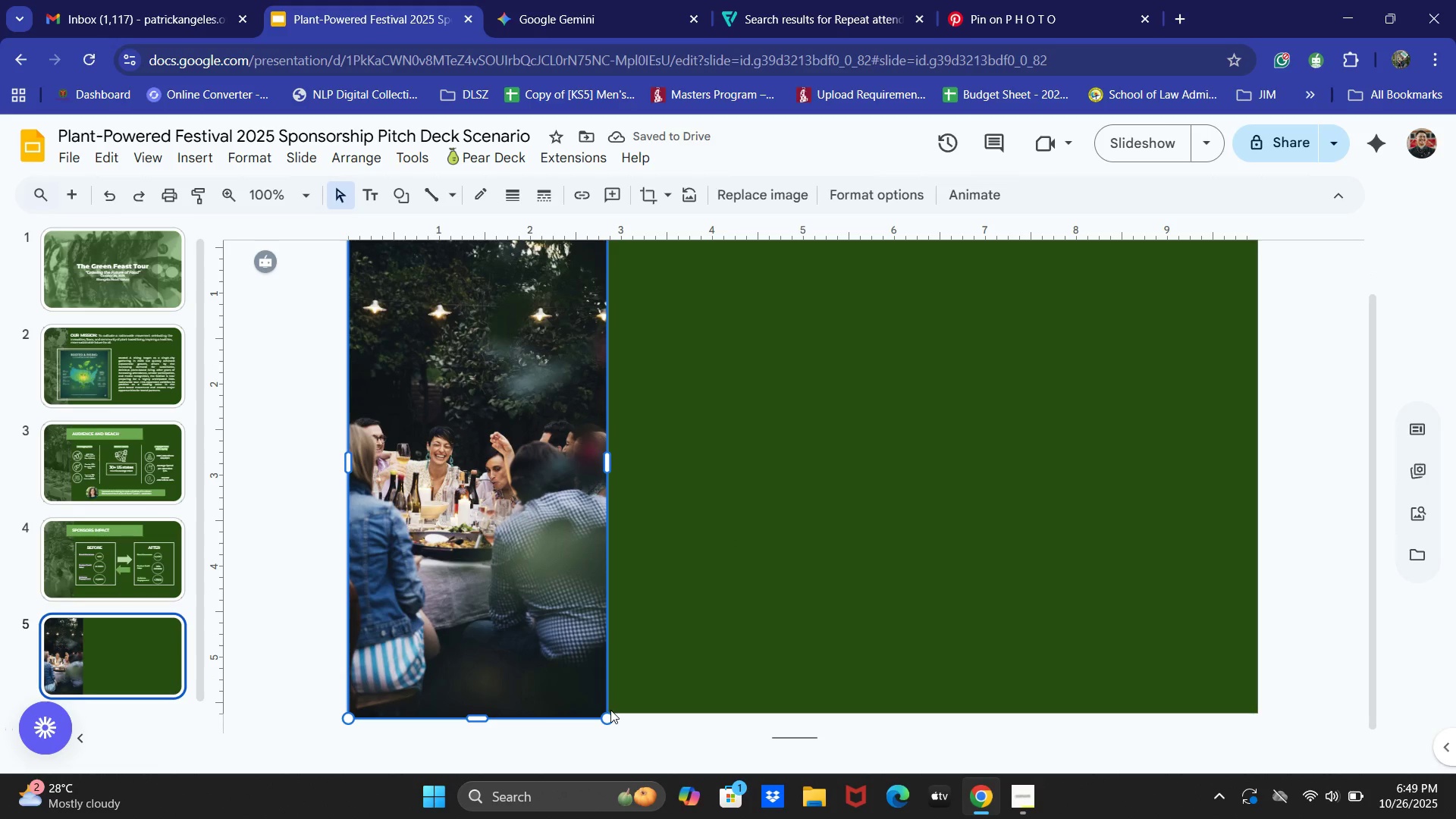 
left_click_drag(start_coordinate=[609, 720], to_coordinate=[604, 711])
 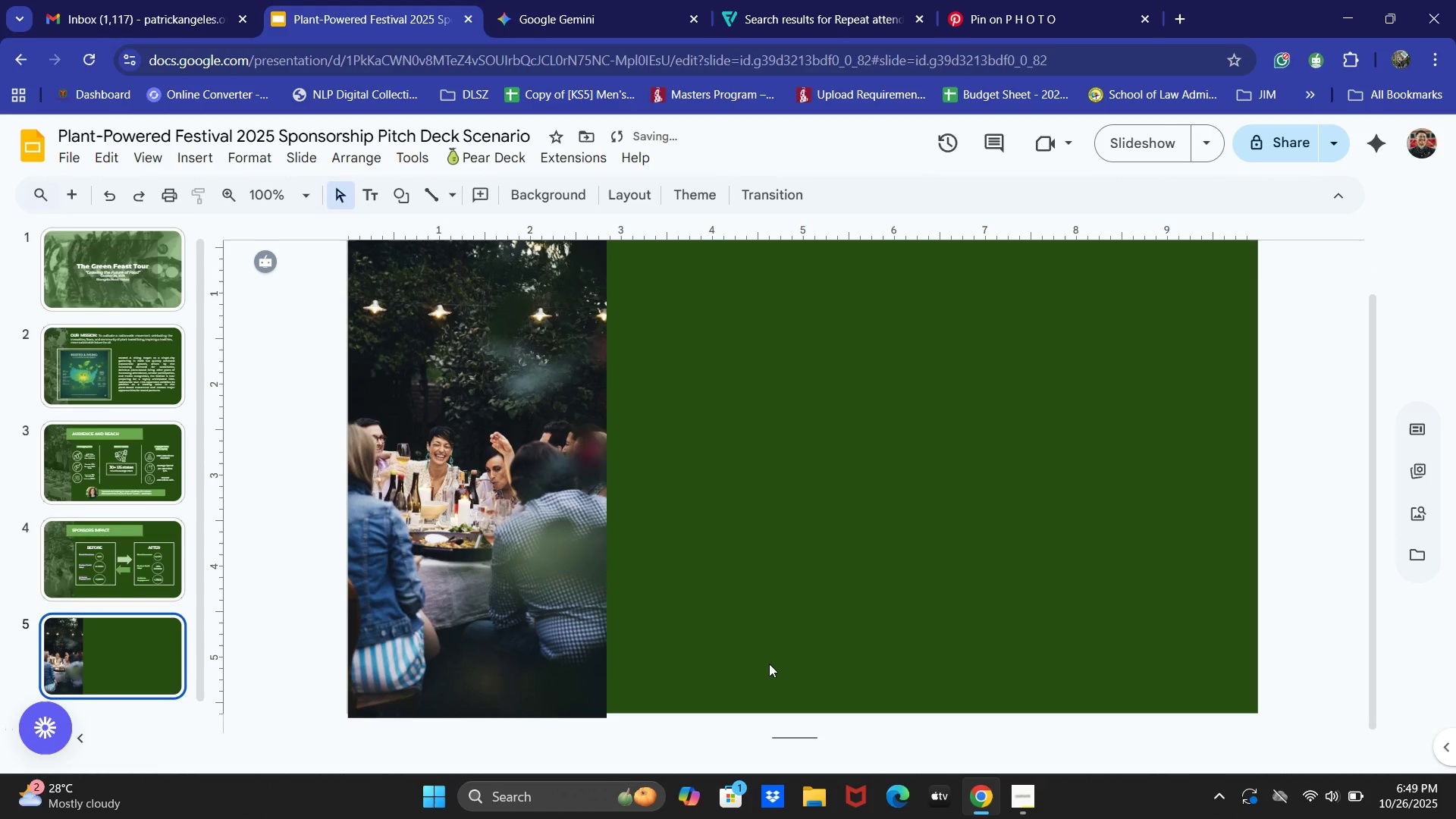 
left_click([776, 660])
 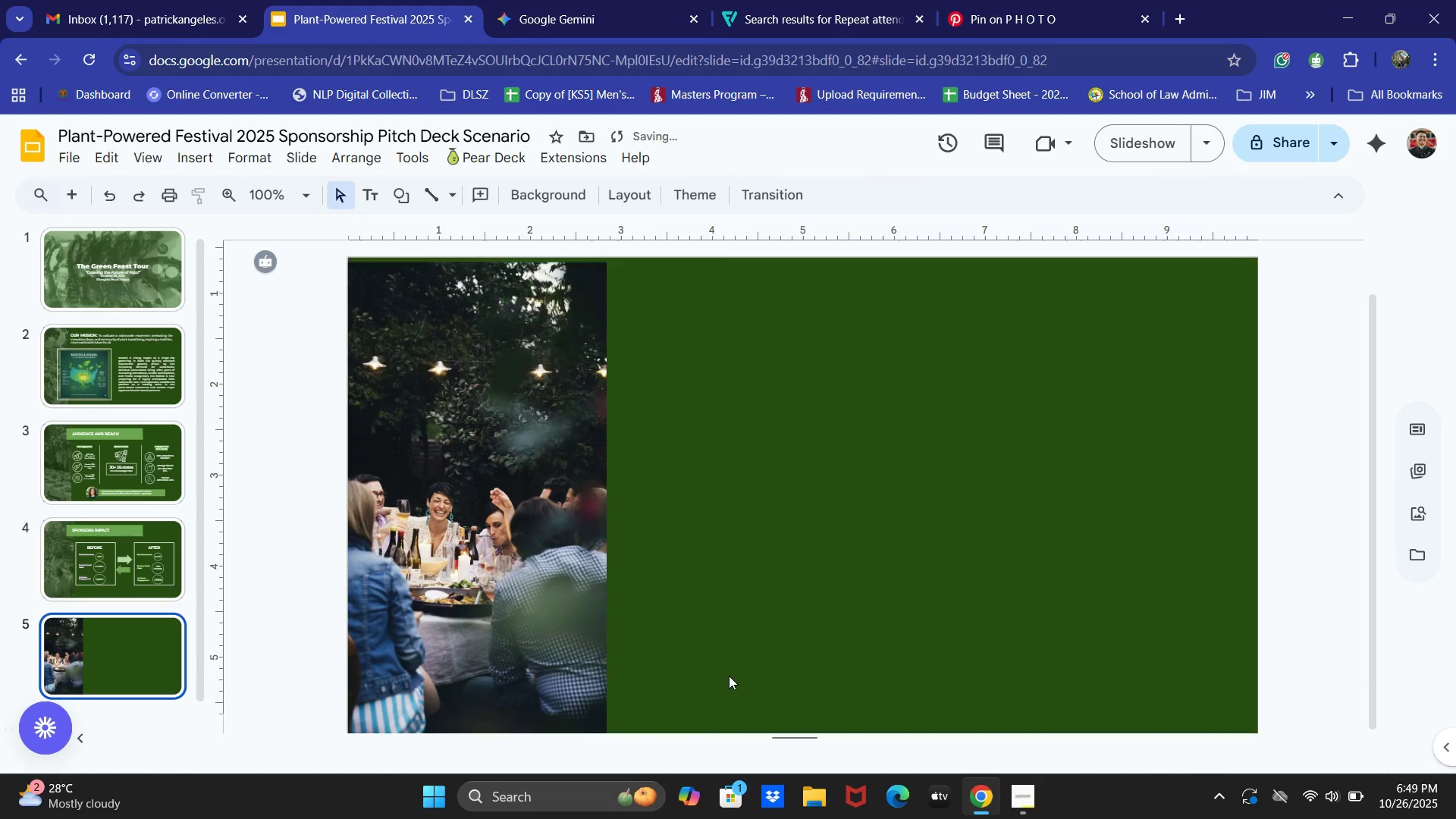 
scroll: coordinate [729, 679], scroll_direction: up, amount: 1.0
 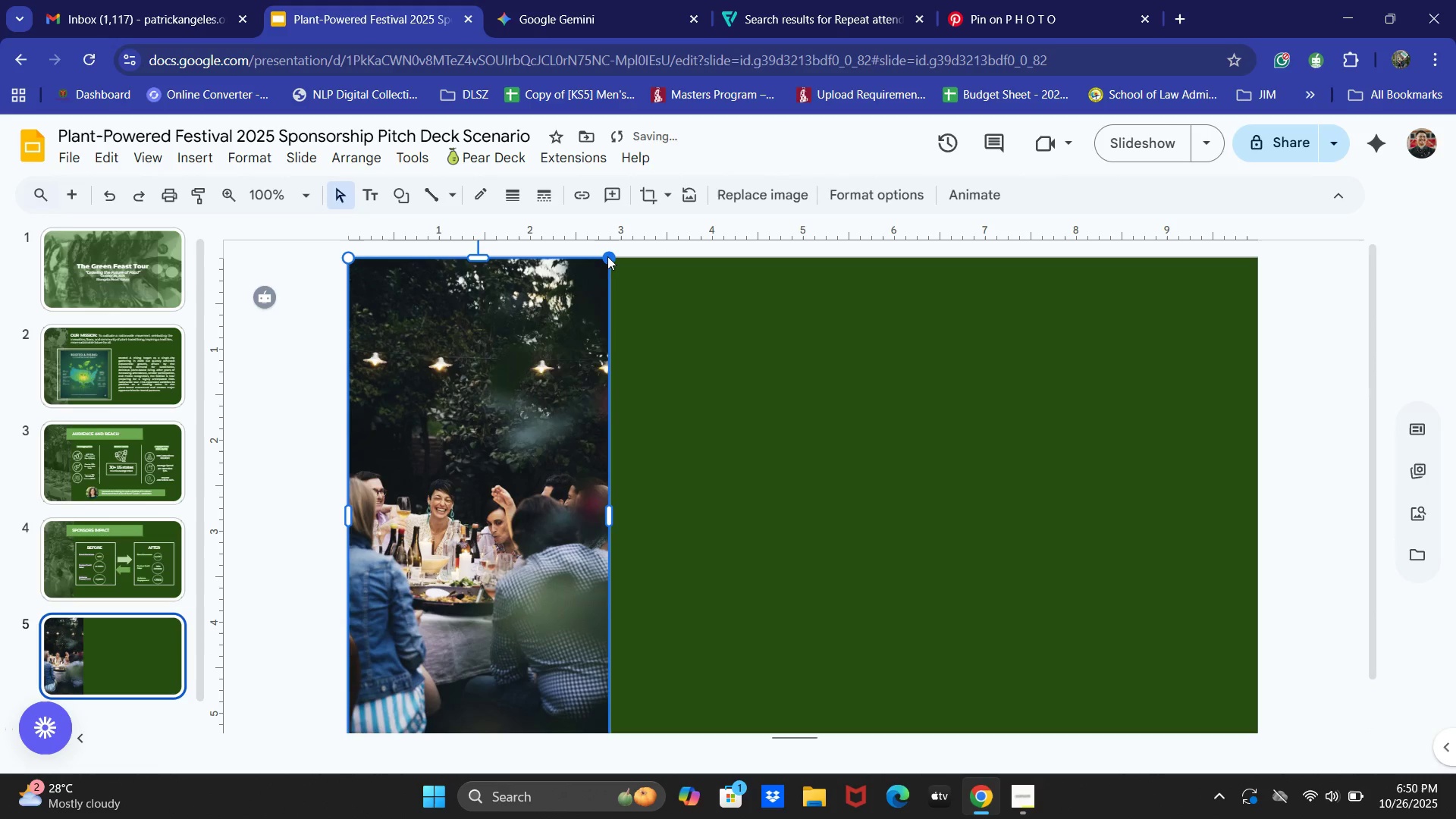 
scroll: coordinate [756, 480], scroll_direction: down, amount: 3.0
 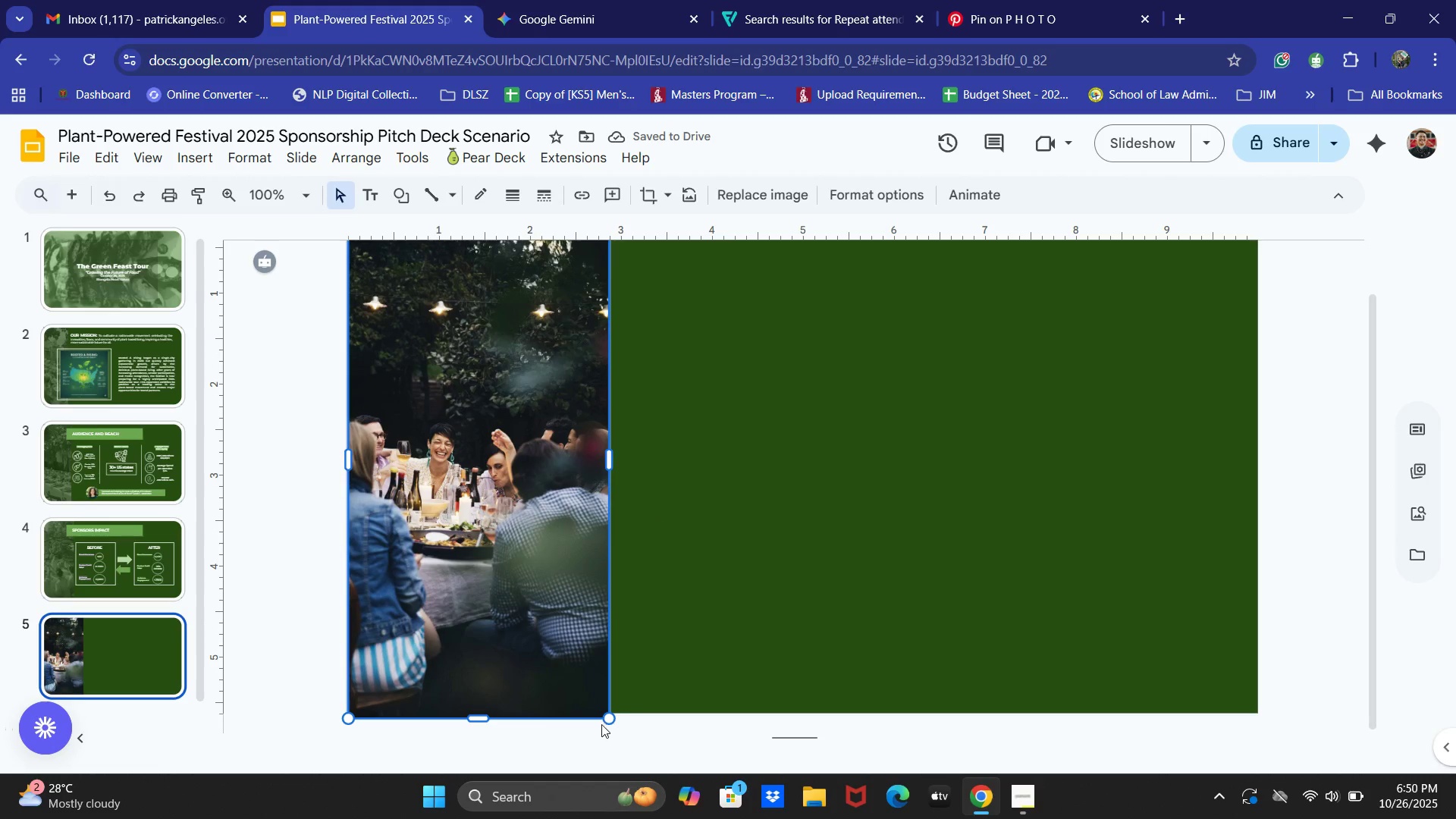 
left_click_drag(start_coordinate=[610, 720], to_coordinate=[599, 710])
 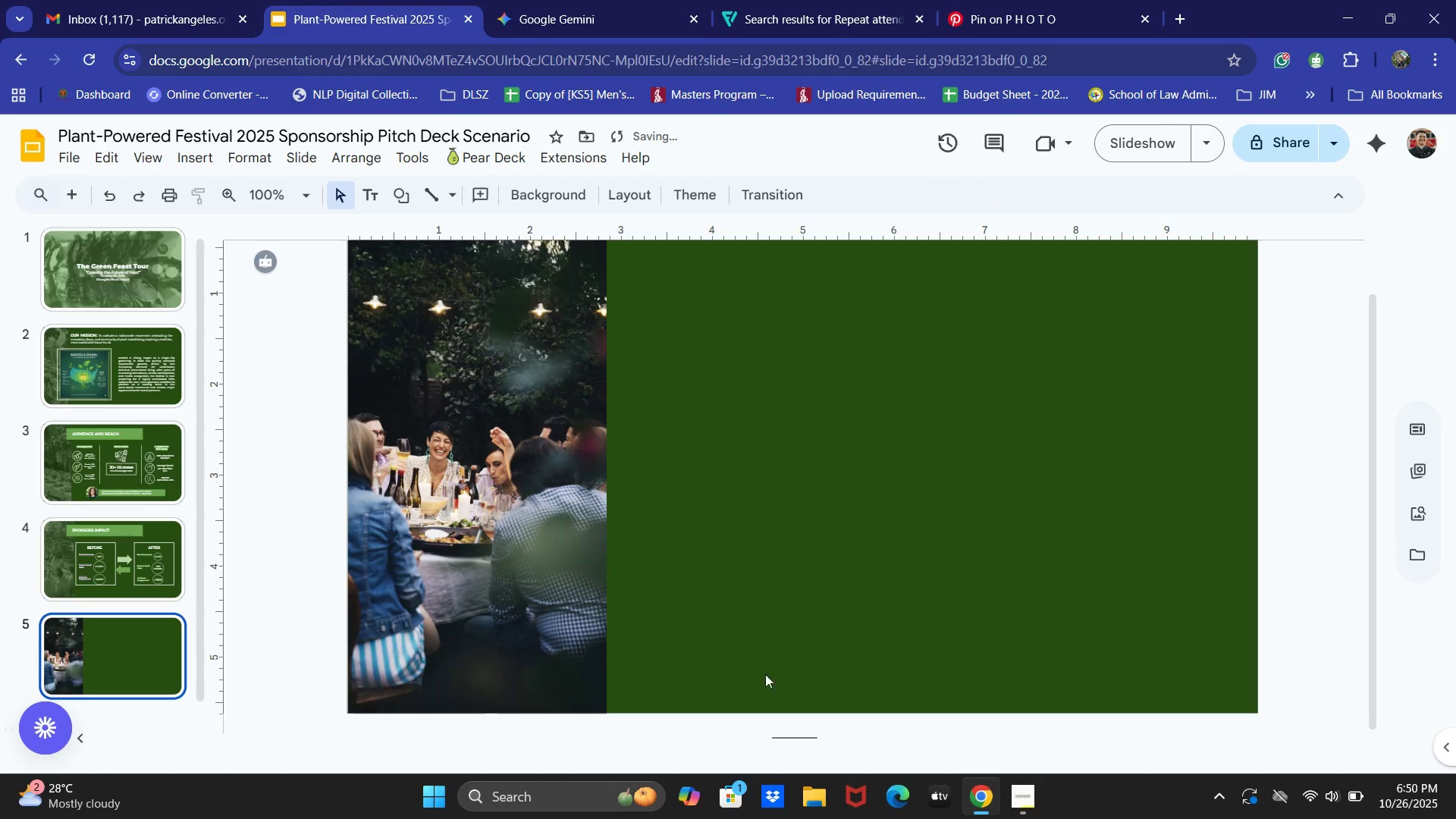 
scroll: coordinate [739, 629], scroll_direction: up, amount: 2.0
 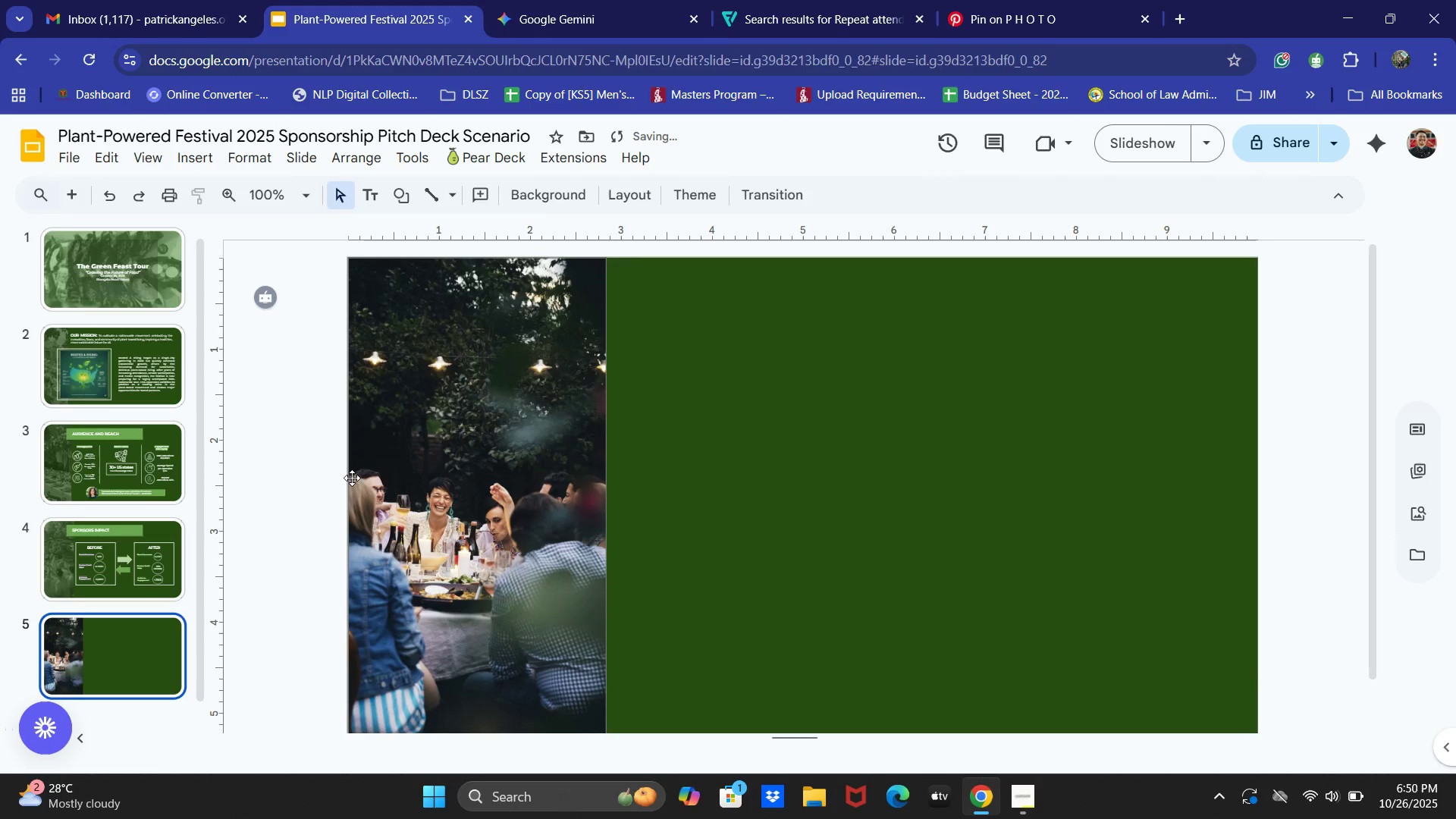 
left_click([352, 478])
 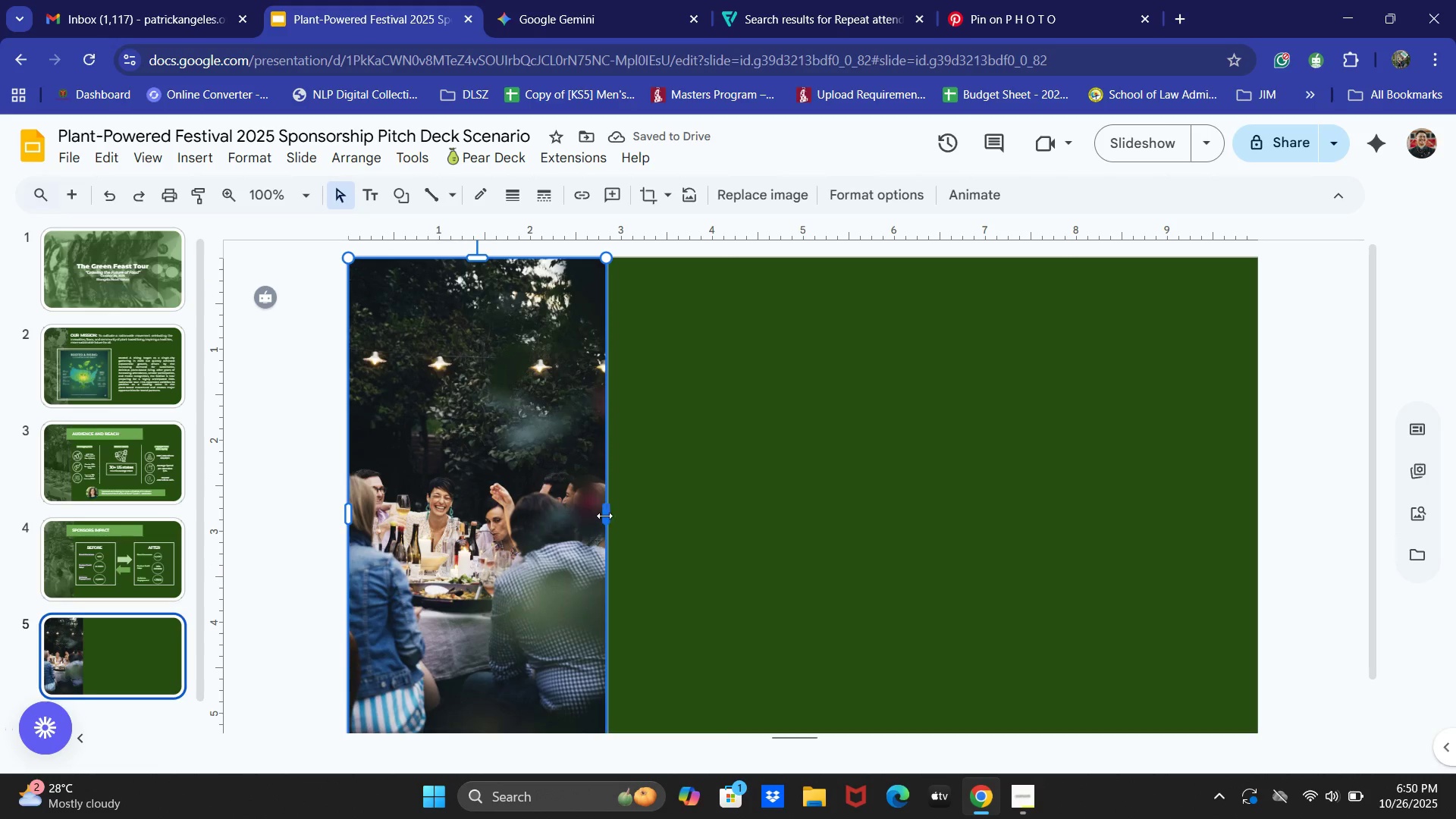 
left_click_drag(start_coordinate=[604, 512], to_coordinate=[569, 510])
 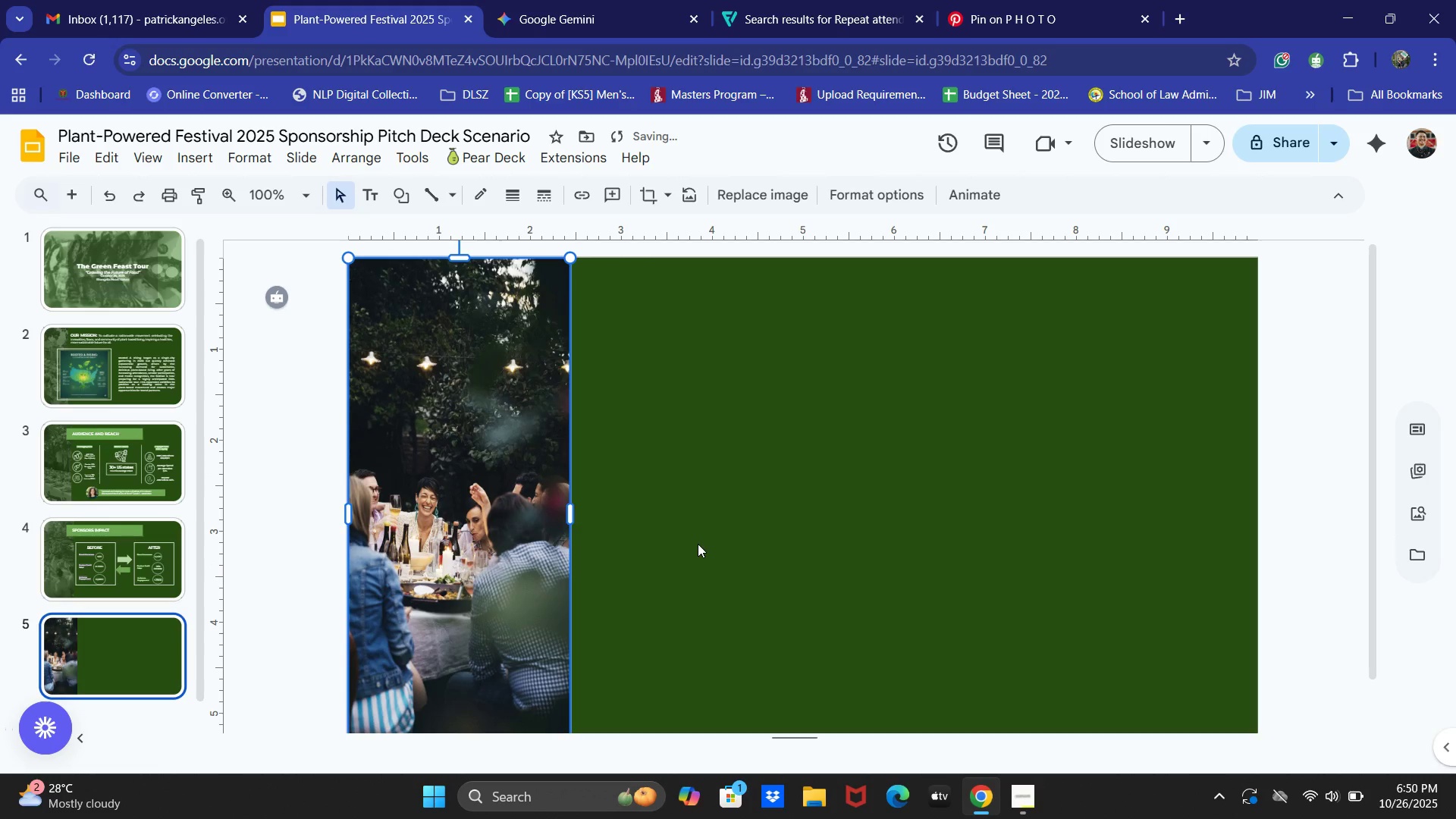 
key(Control+ControlLeft)
 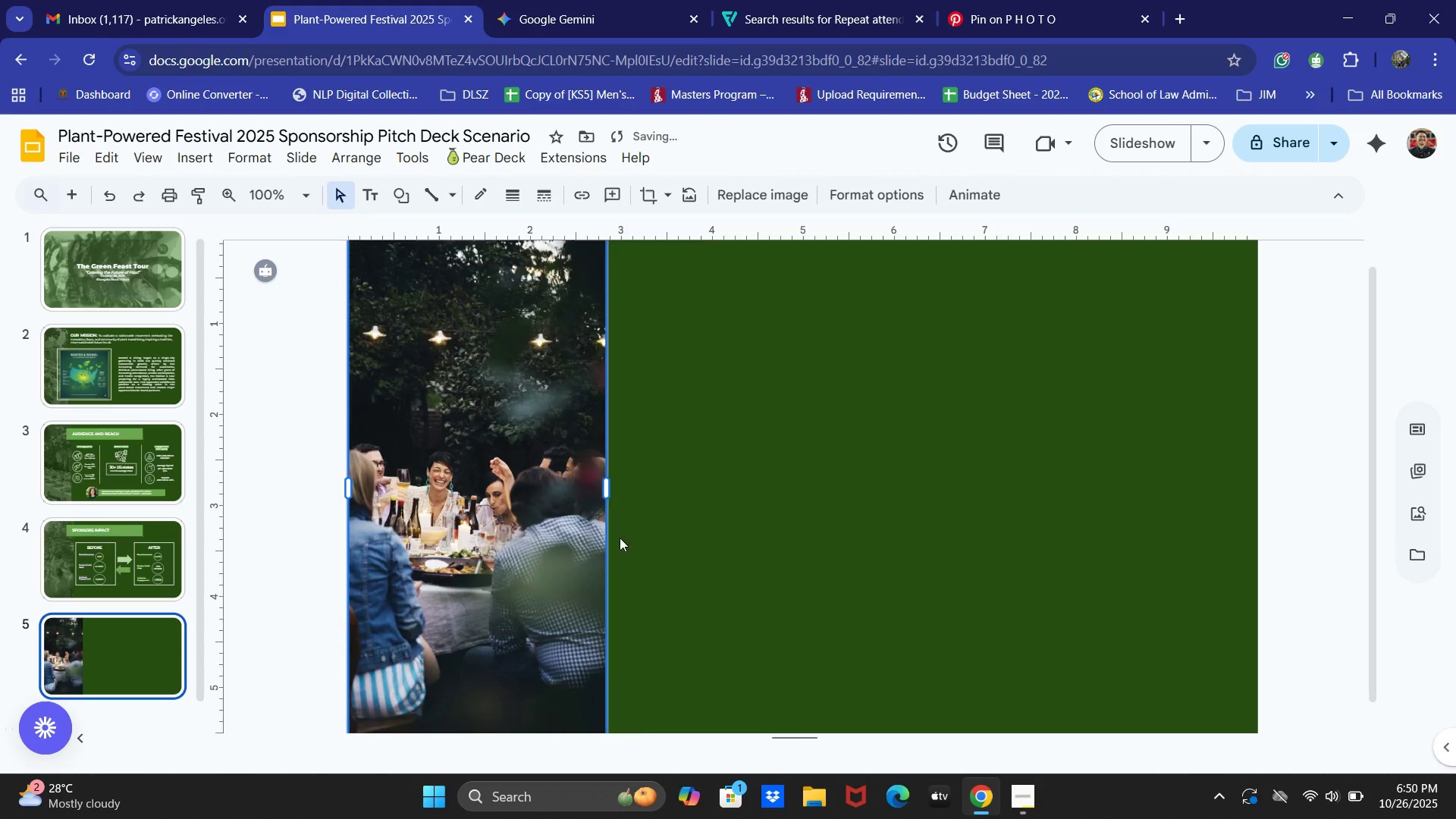 
key(Control+Z)
 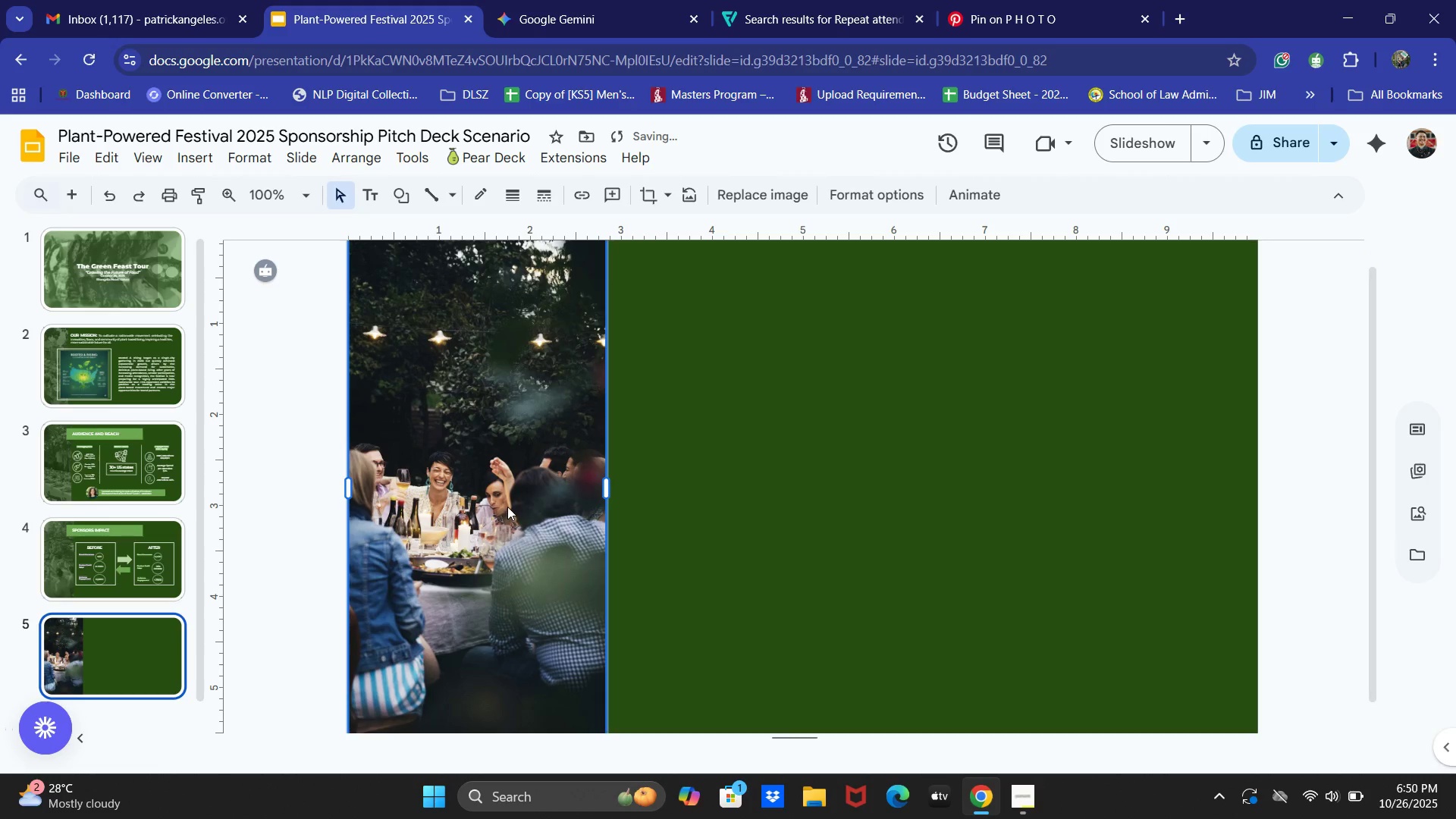 
double_click([507, 507])
 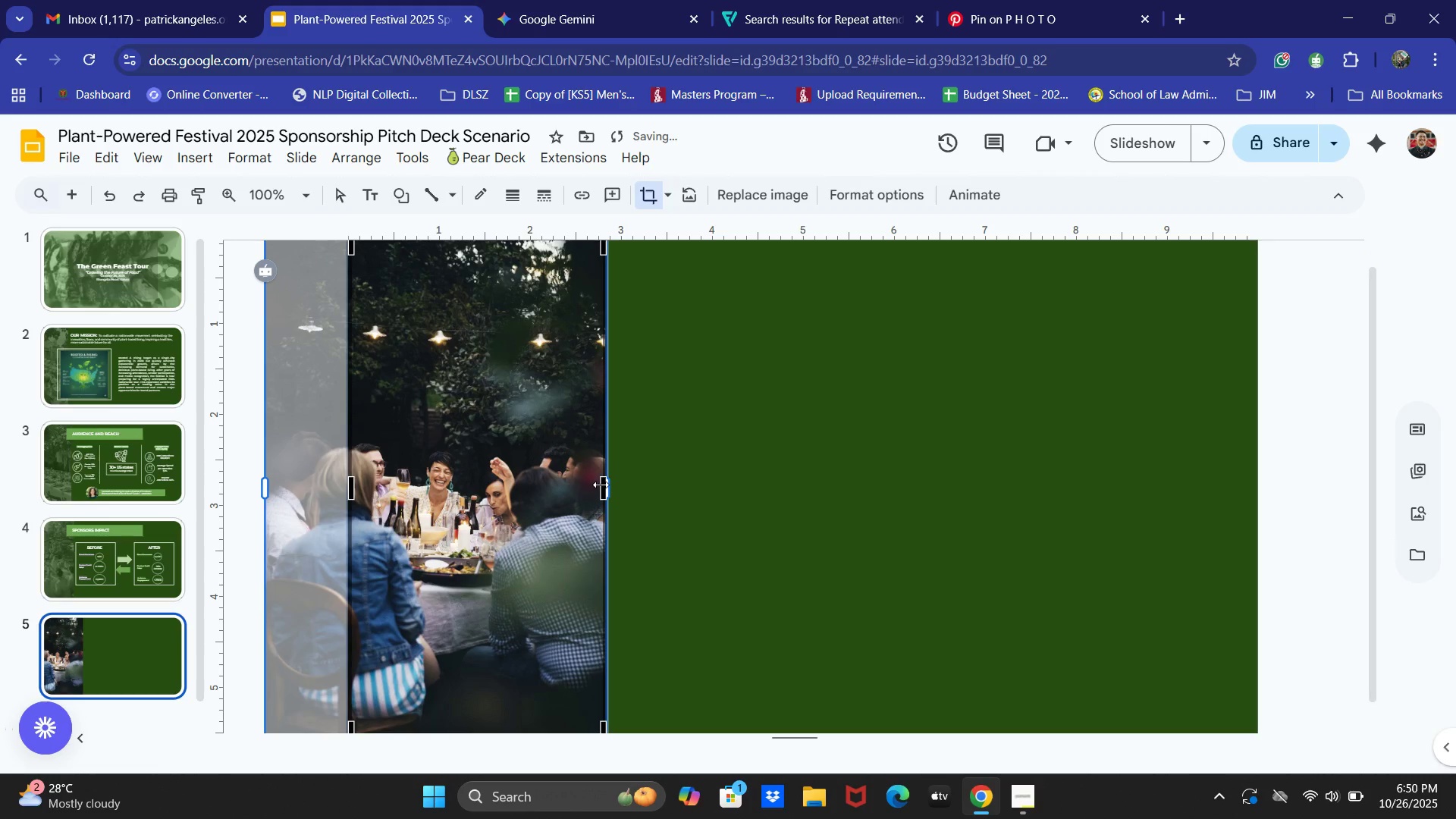 
left_click_drag(start_coordinate=[601, 485], to_coordinate=[535, 484])
 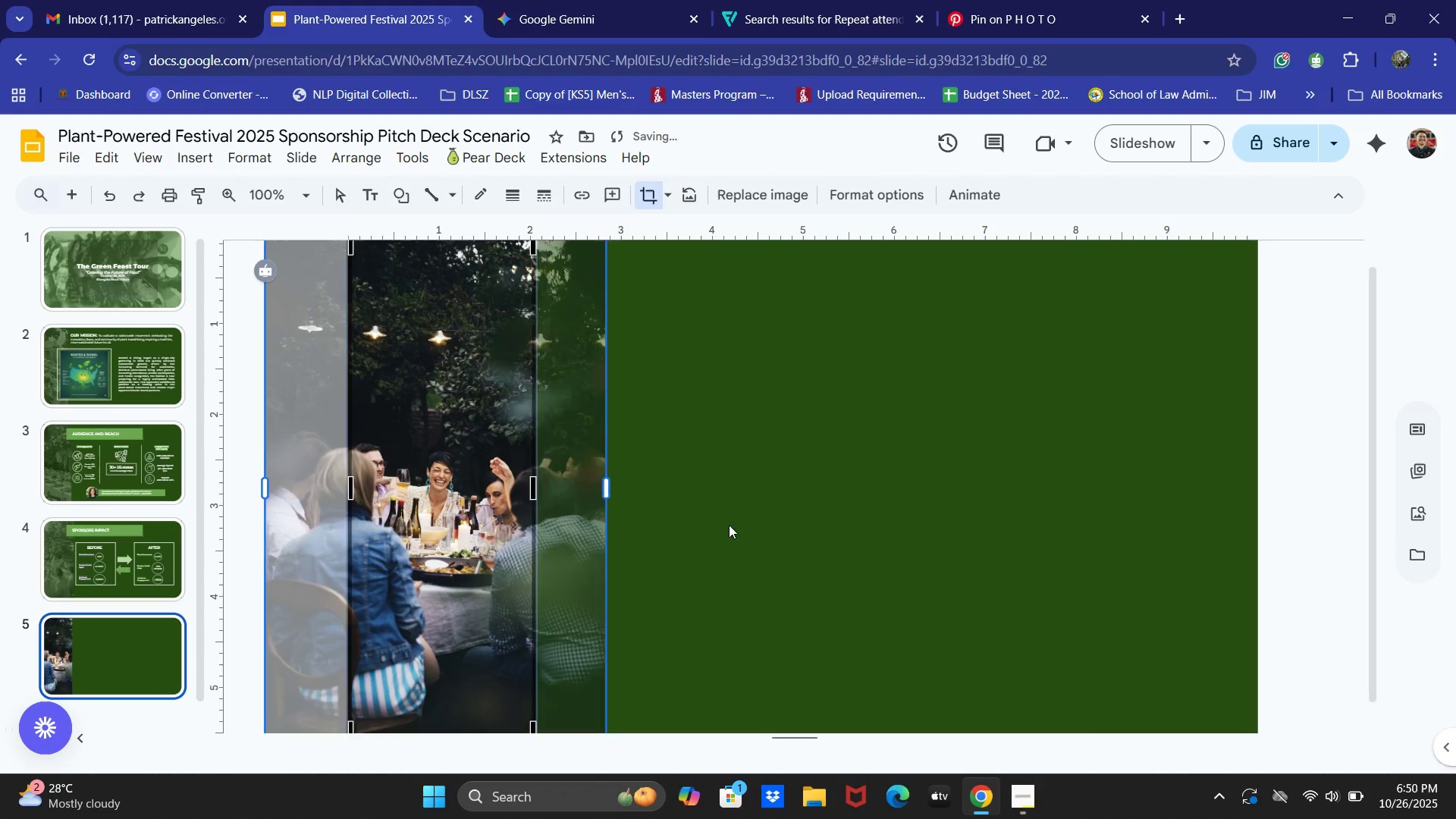 
left_click([721, 509])
 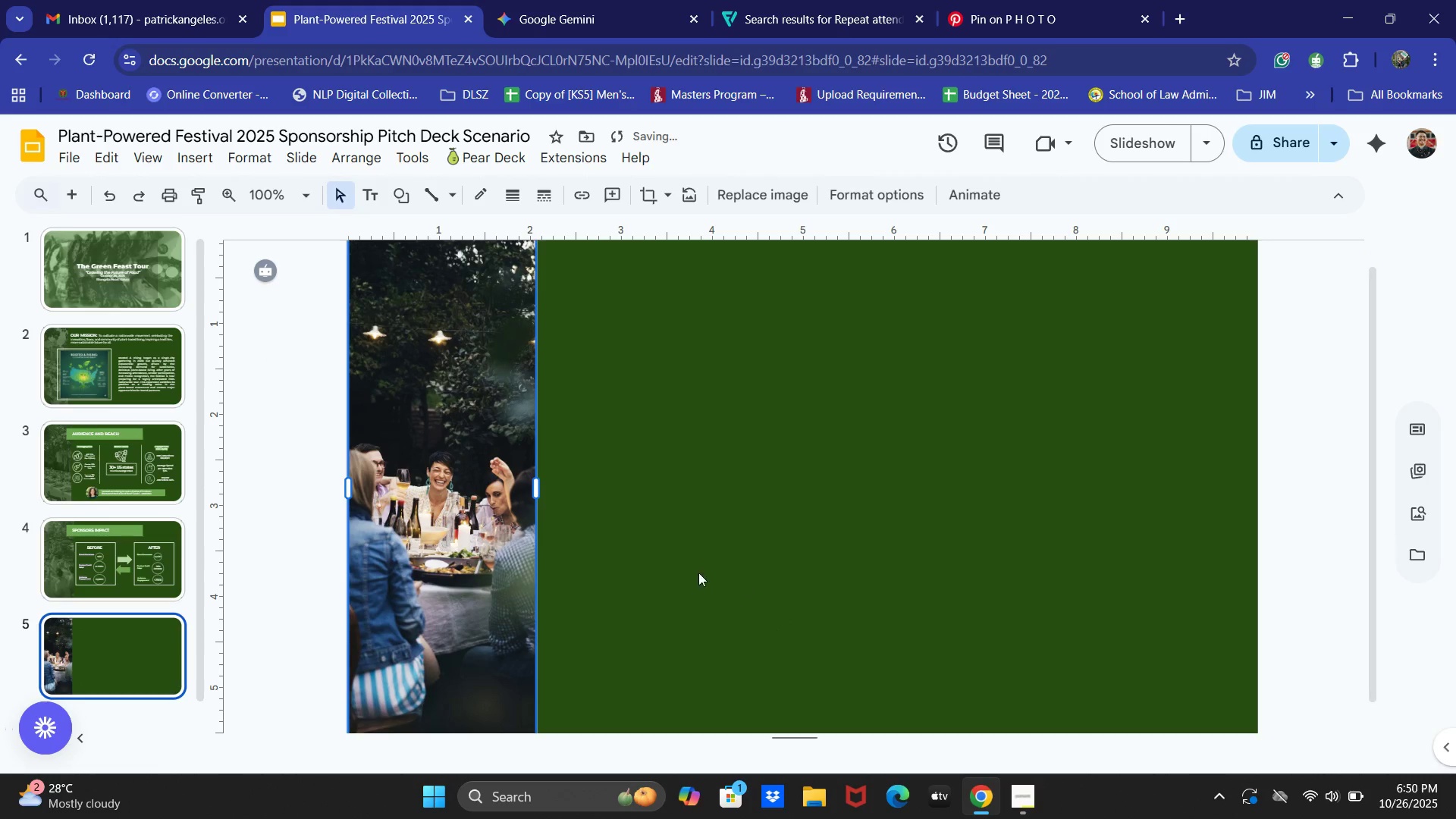 
scroll: coordinate [676, 558], scroll_direction: up, amount: 3.0
 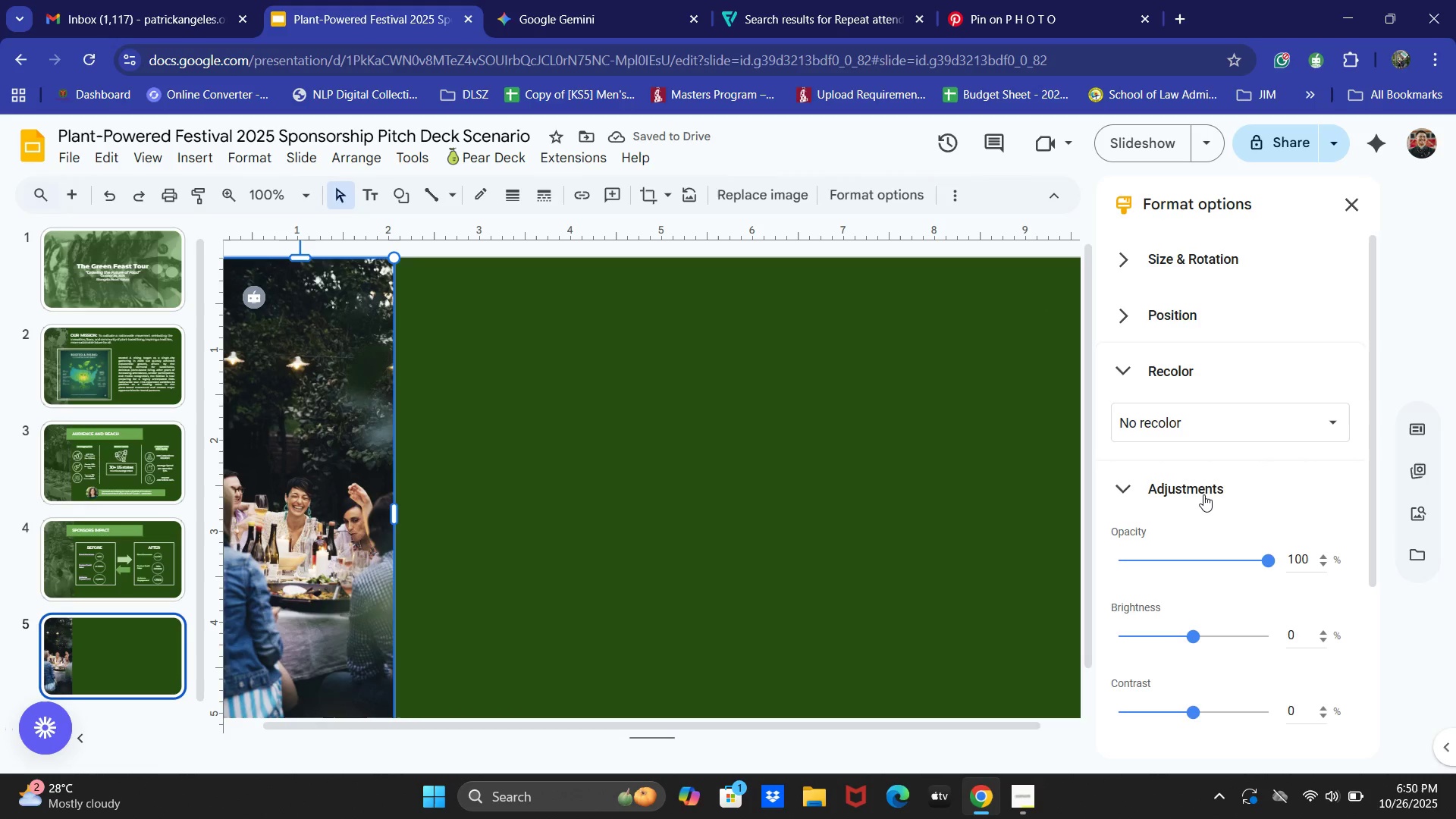 
scroll: coordinate [1276, 585], scroll_direction: down, amount: 3.0
 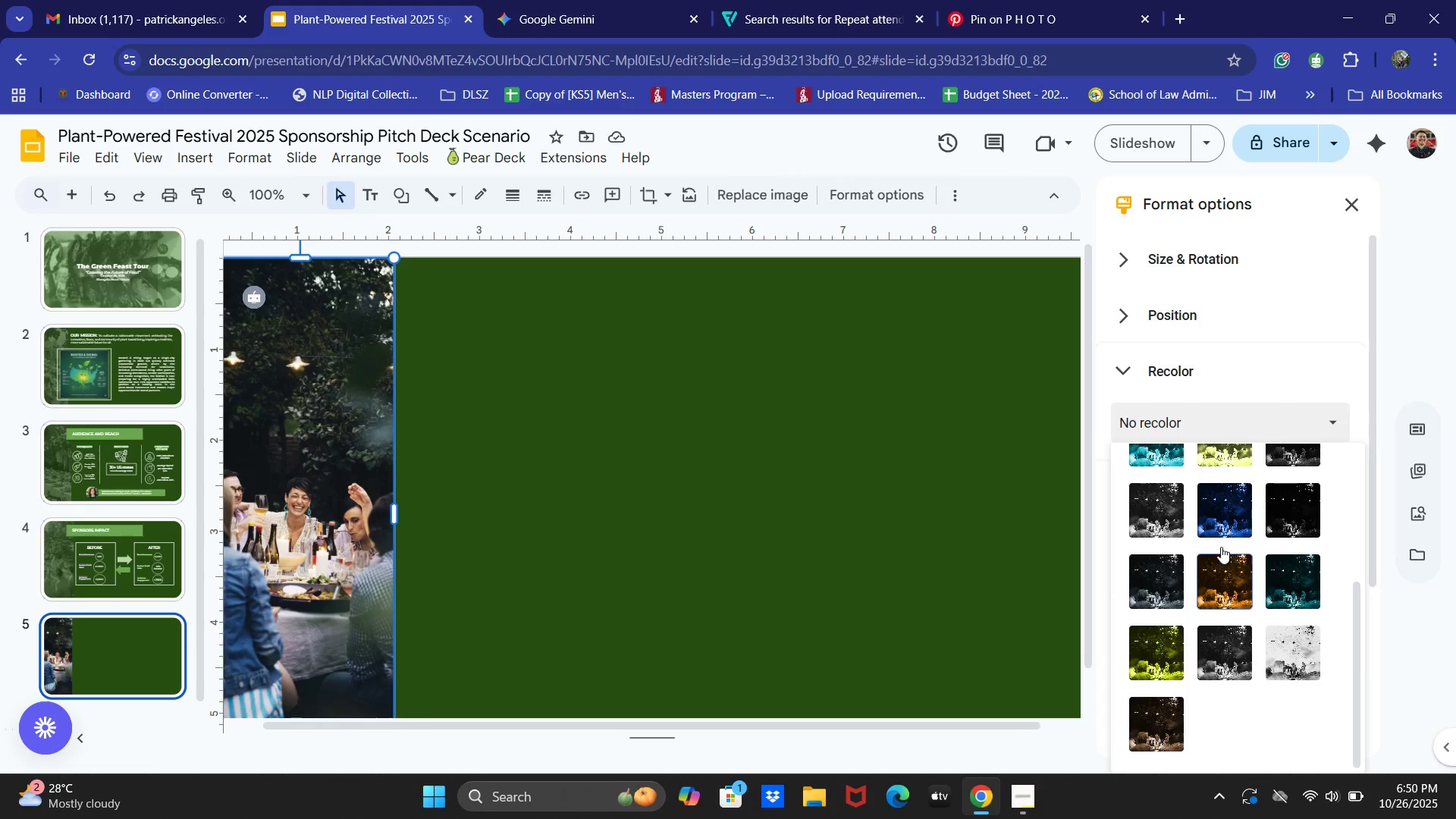 
left_click([1166, 527])
 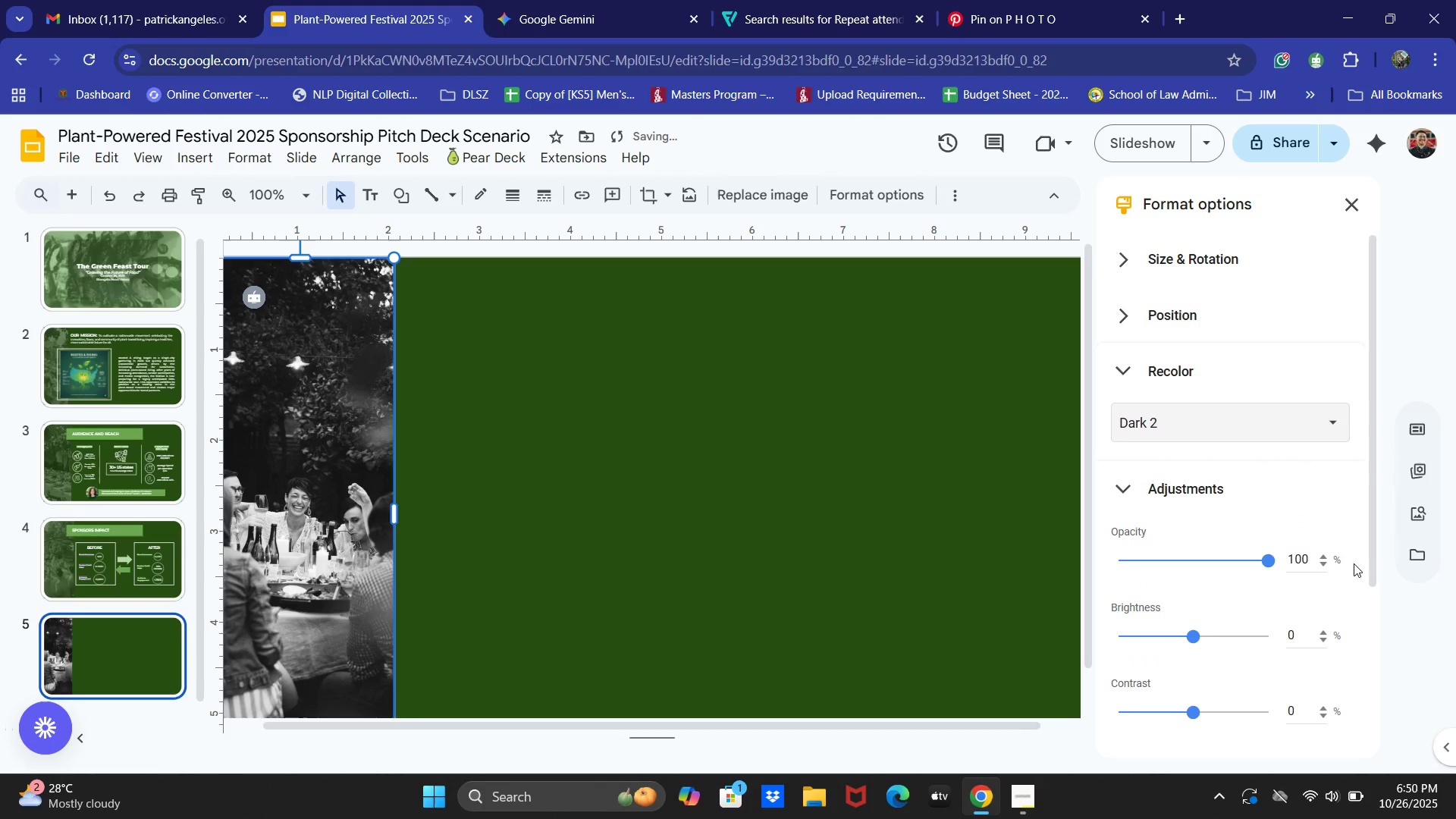 
left_click([1310, 558])
 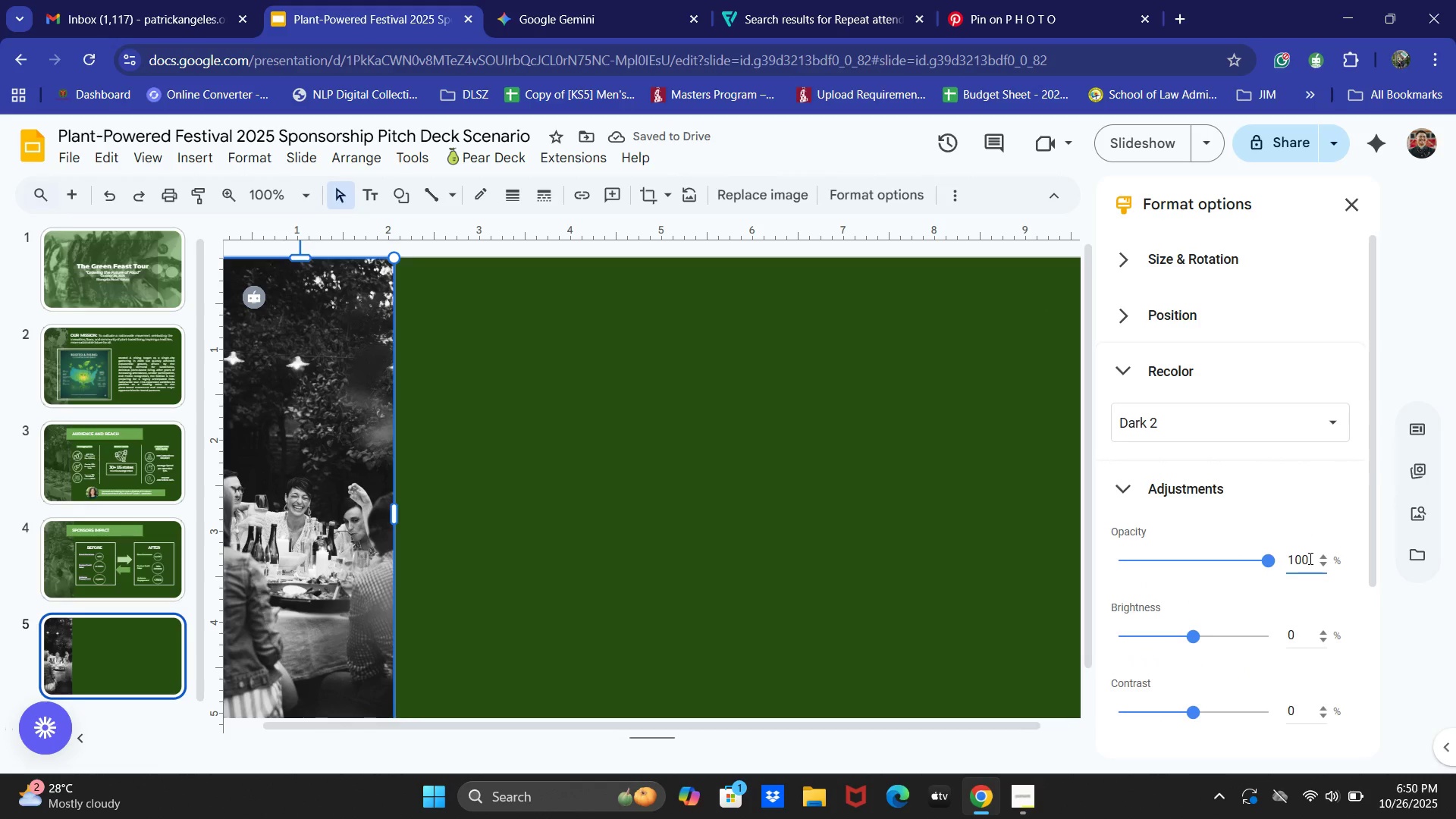 
double_click([1309, 558])
 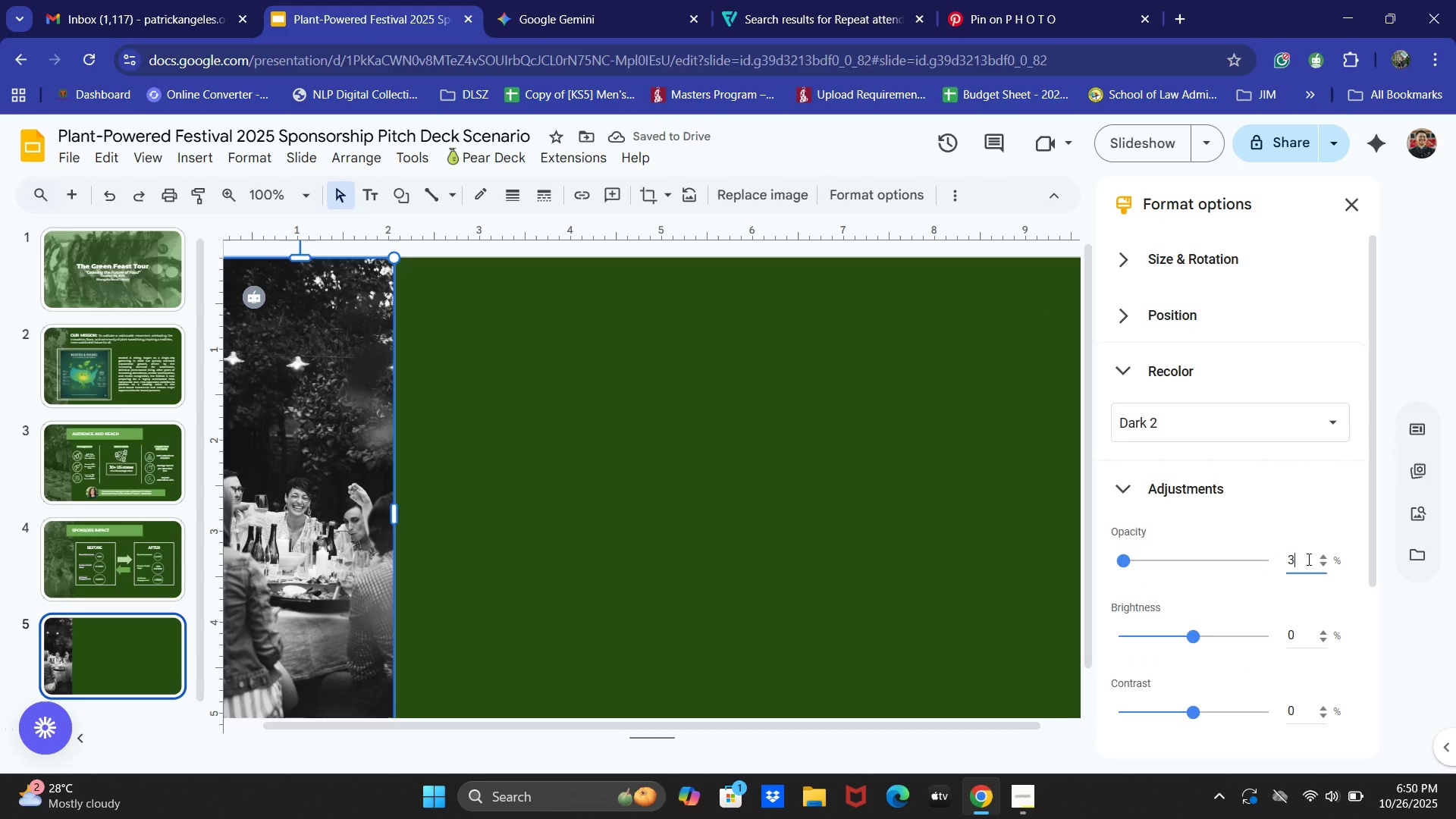 
key(Numpad3)
 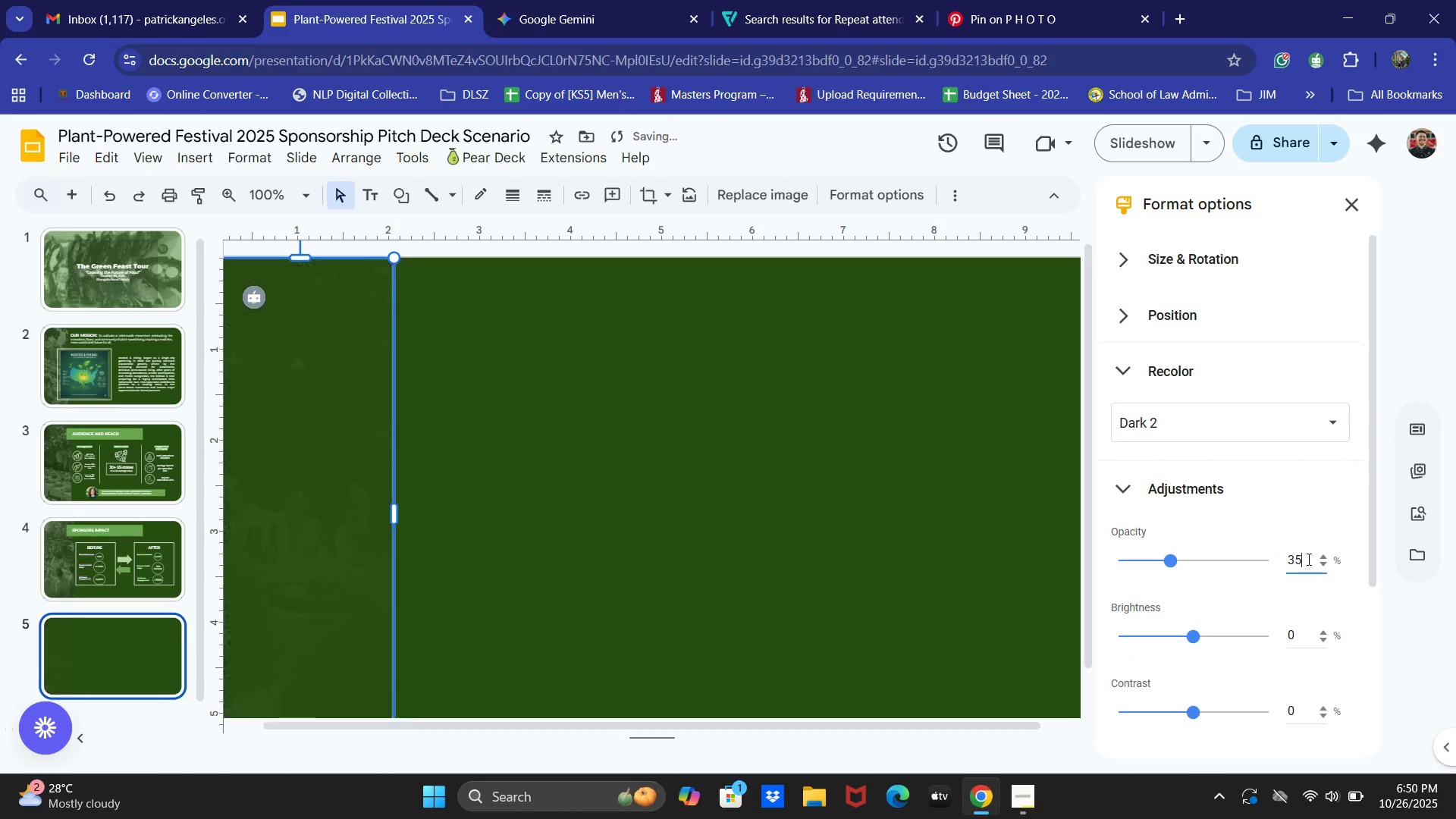 
key(Numpad5)
 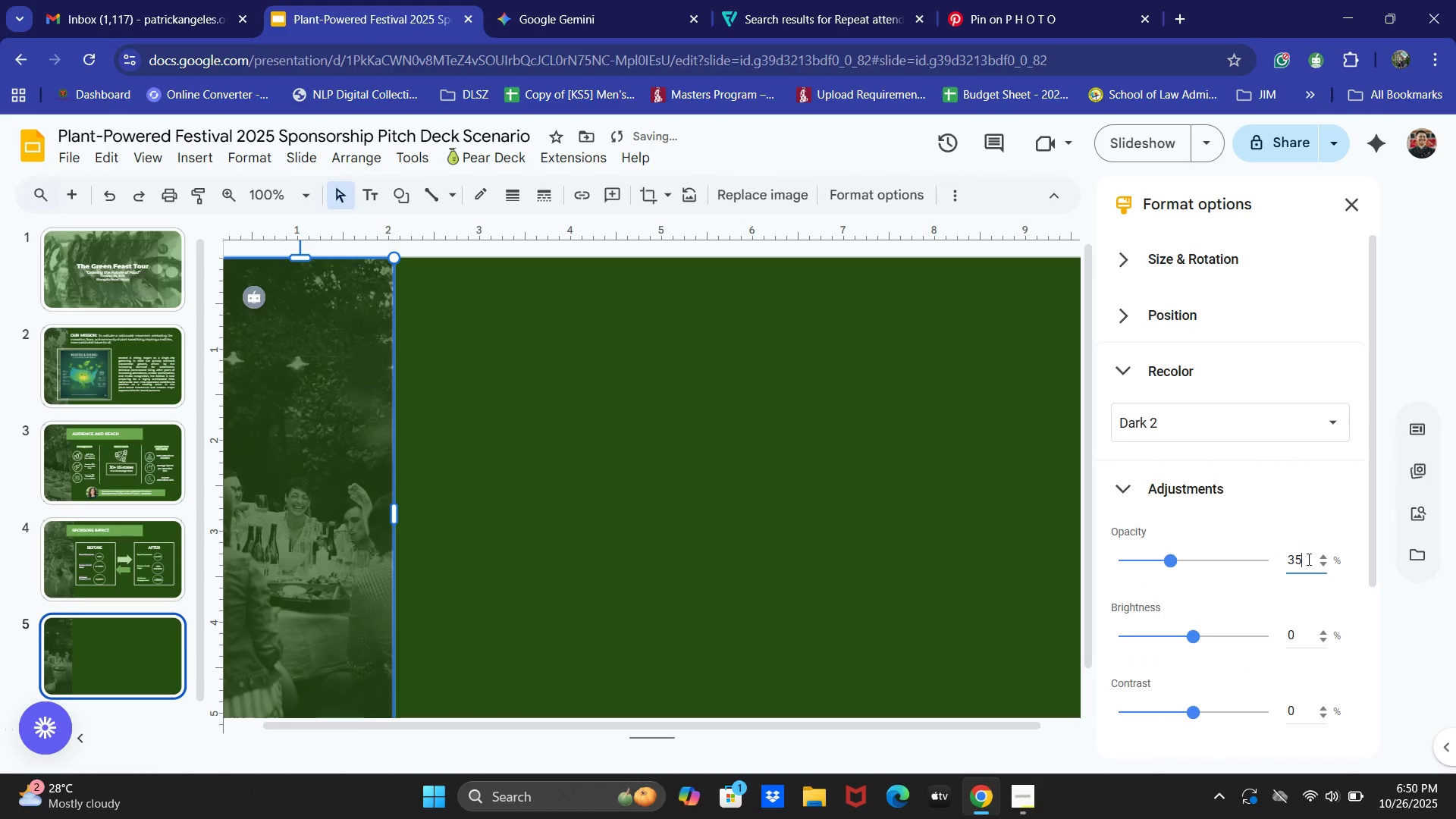 
key(NumpadEnter)
 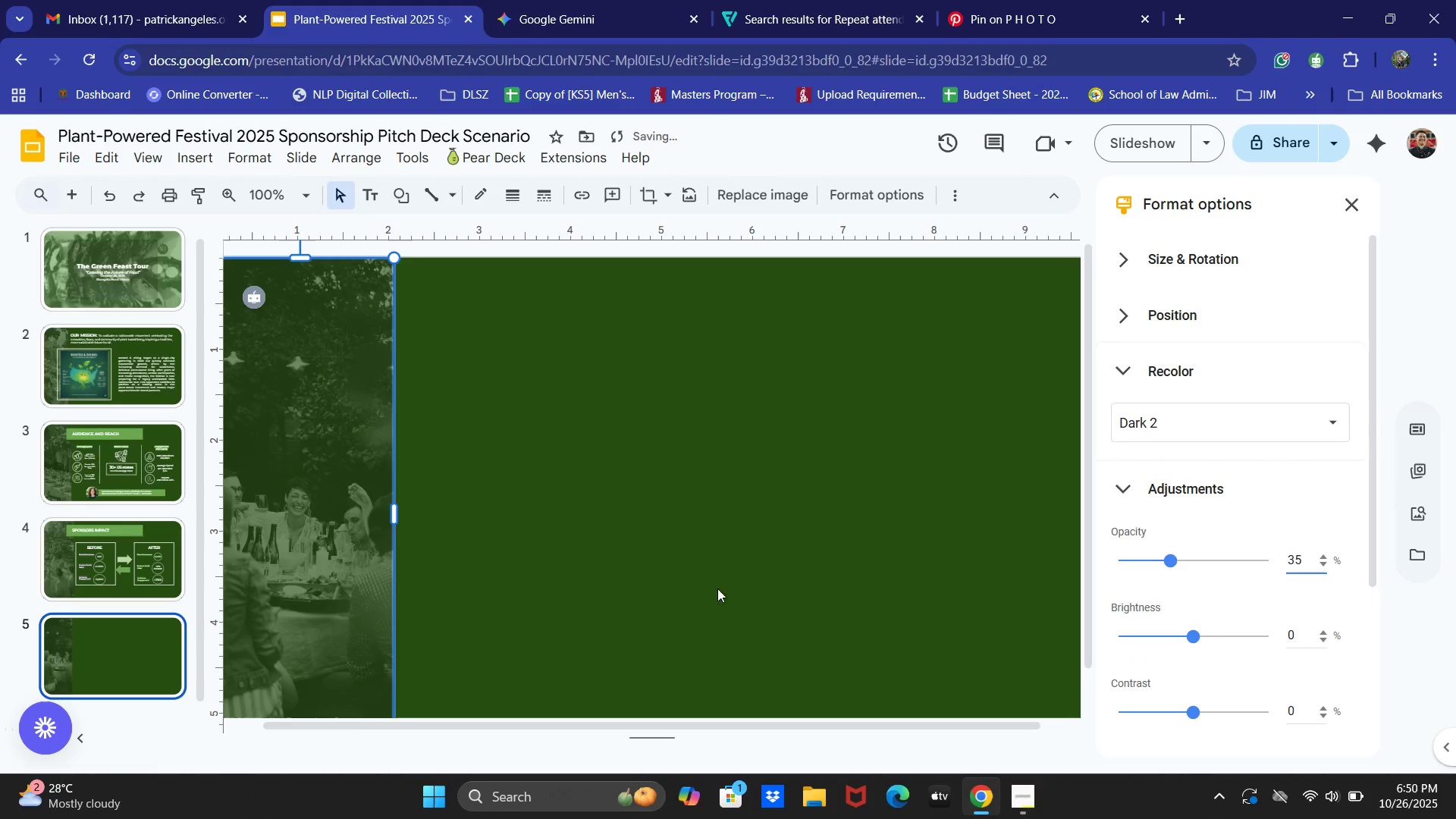 
left_click([667, 557])
 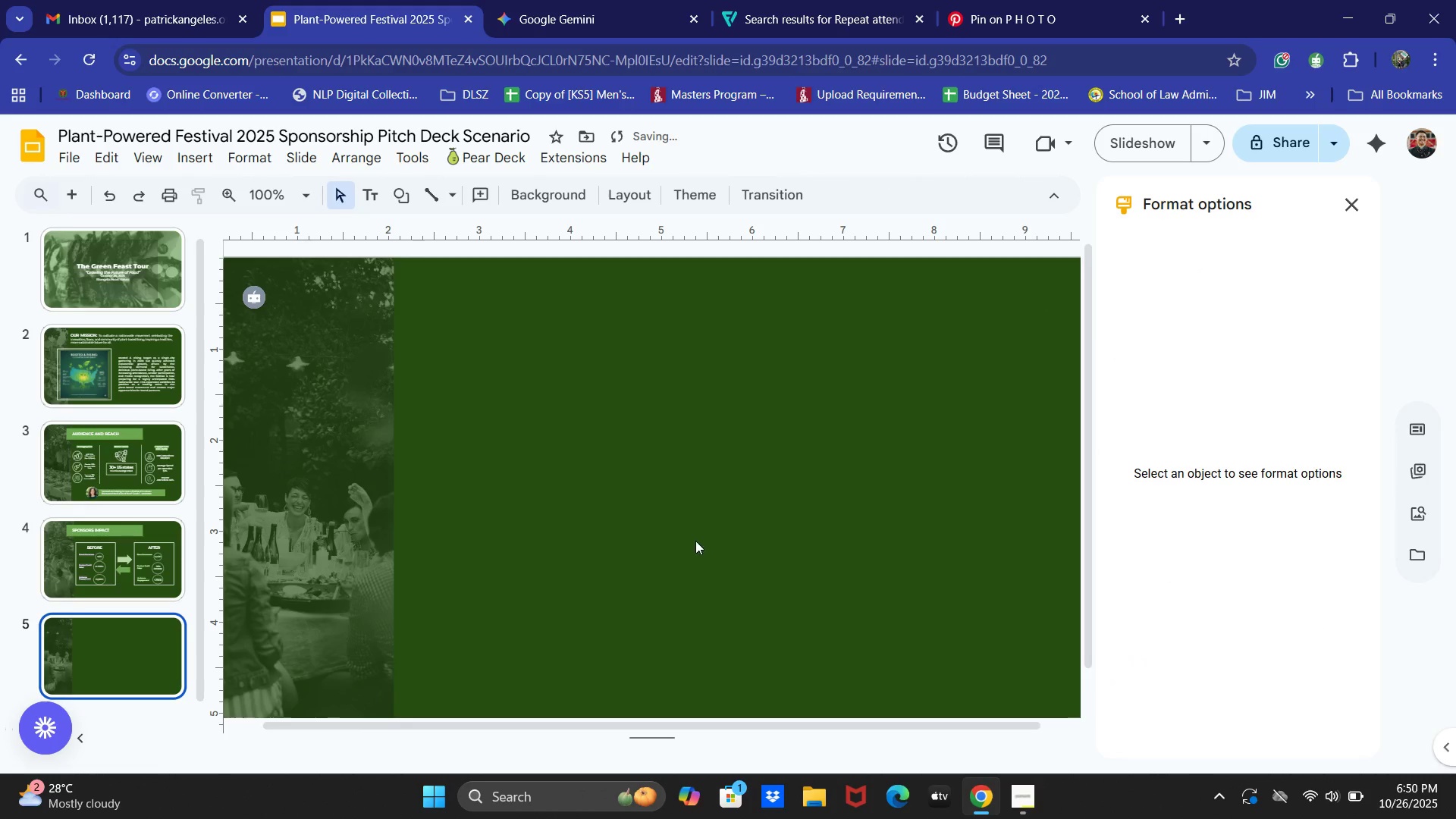 
scroll: coordinate [711, 535], scroll_direction: up, amount: 2.0
 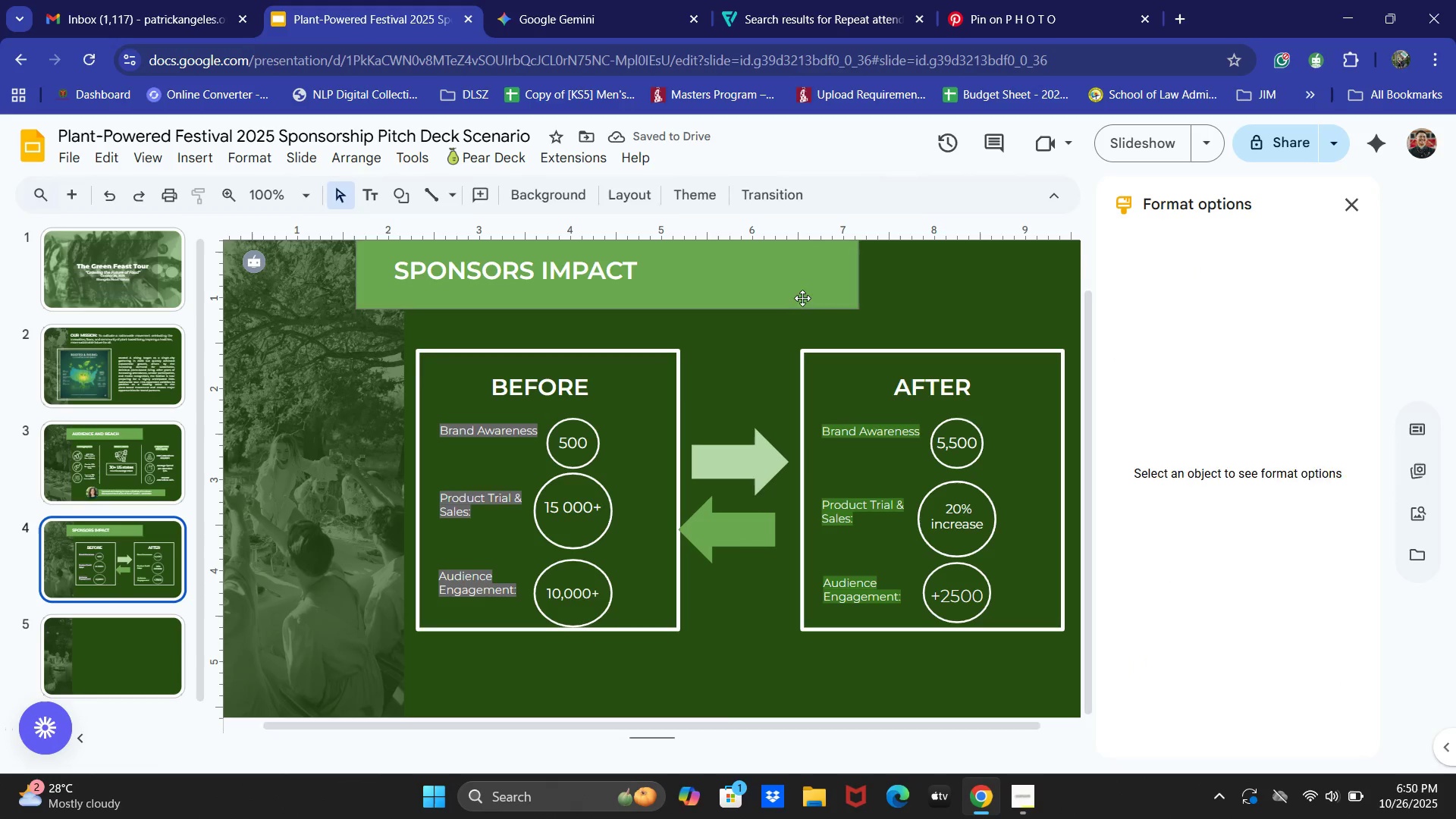 
hold_key(key=ShiftLeft, duration=1.51)
left_click([850, 278])
 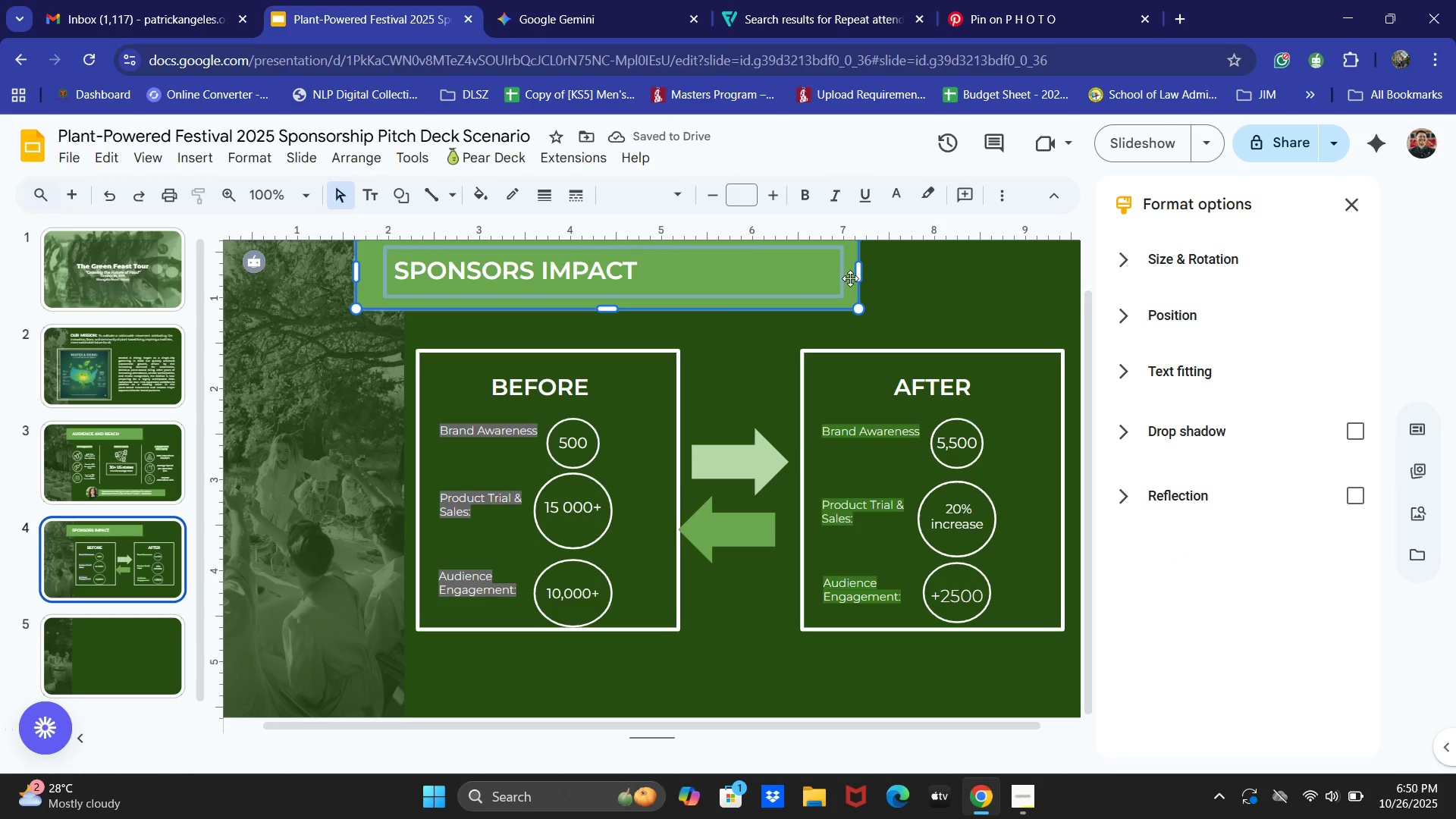 
key(Shift+ShiftLeft)
 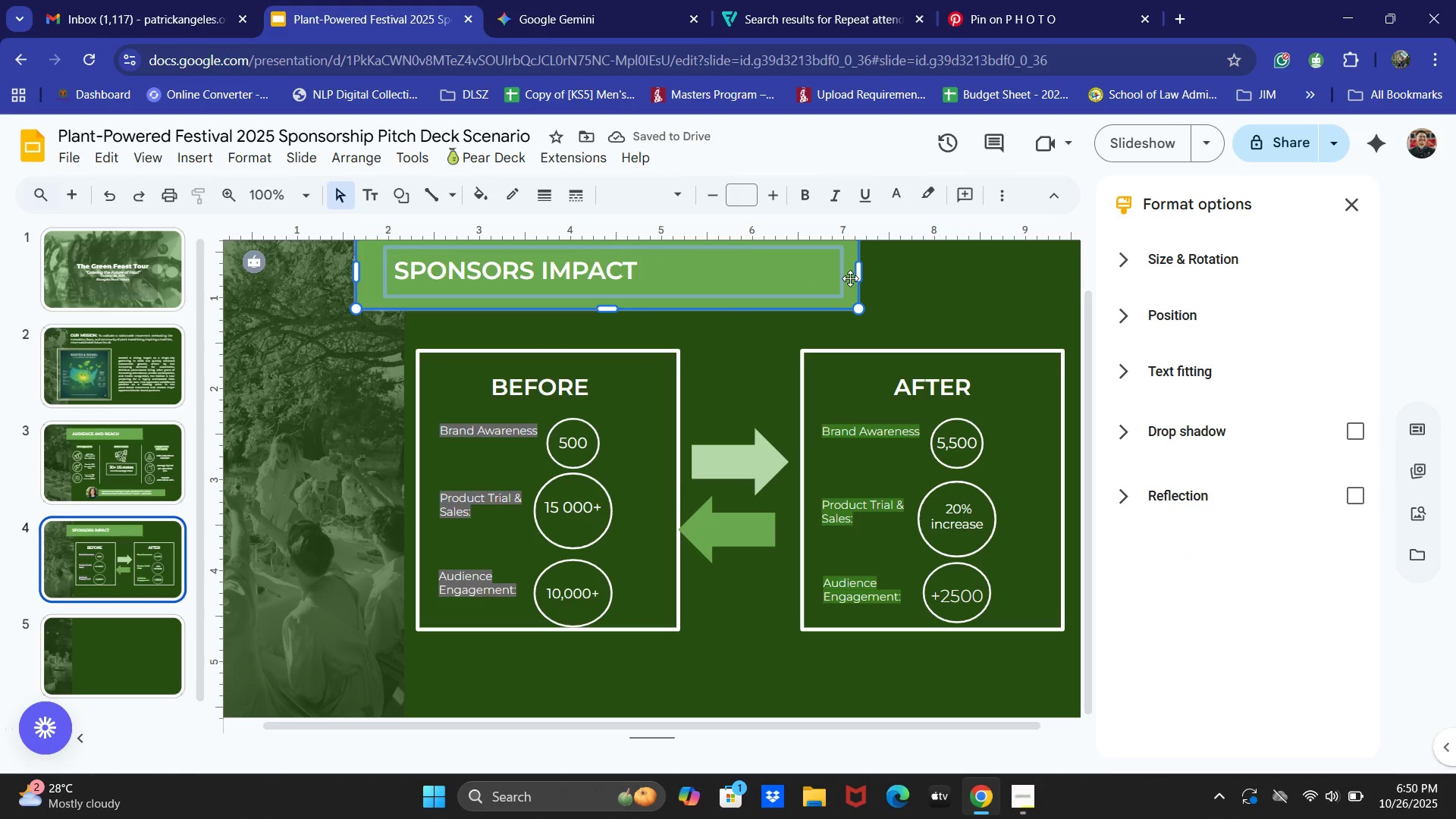 
key(Shift+ShiftLeft)
 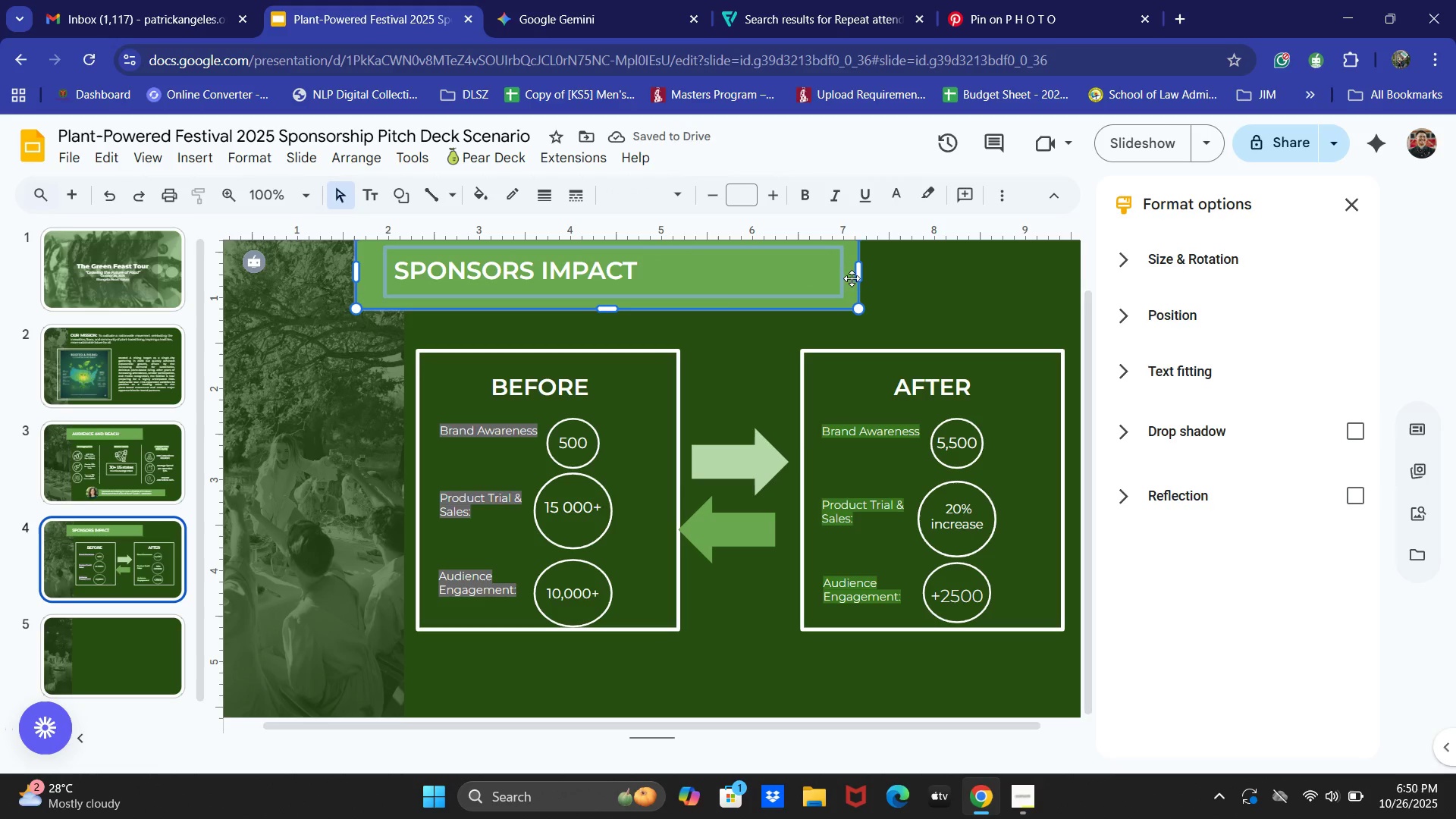 
key(Shift+ShiftLeft)
 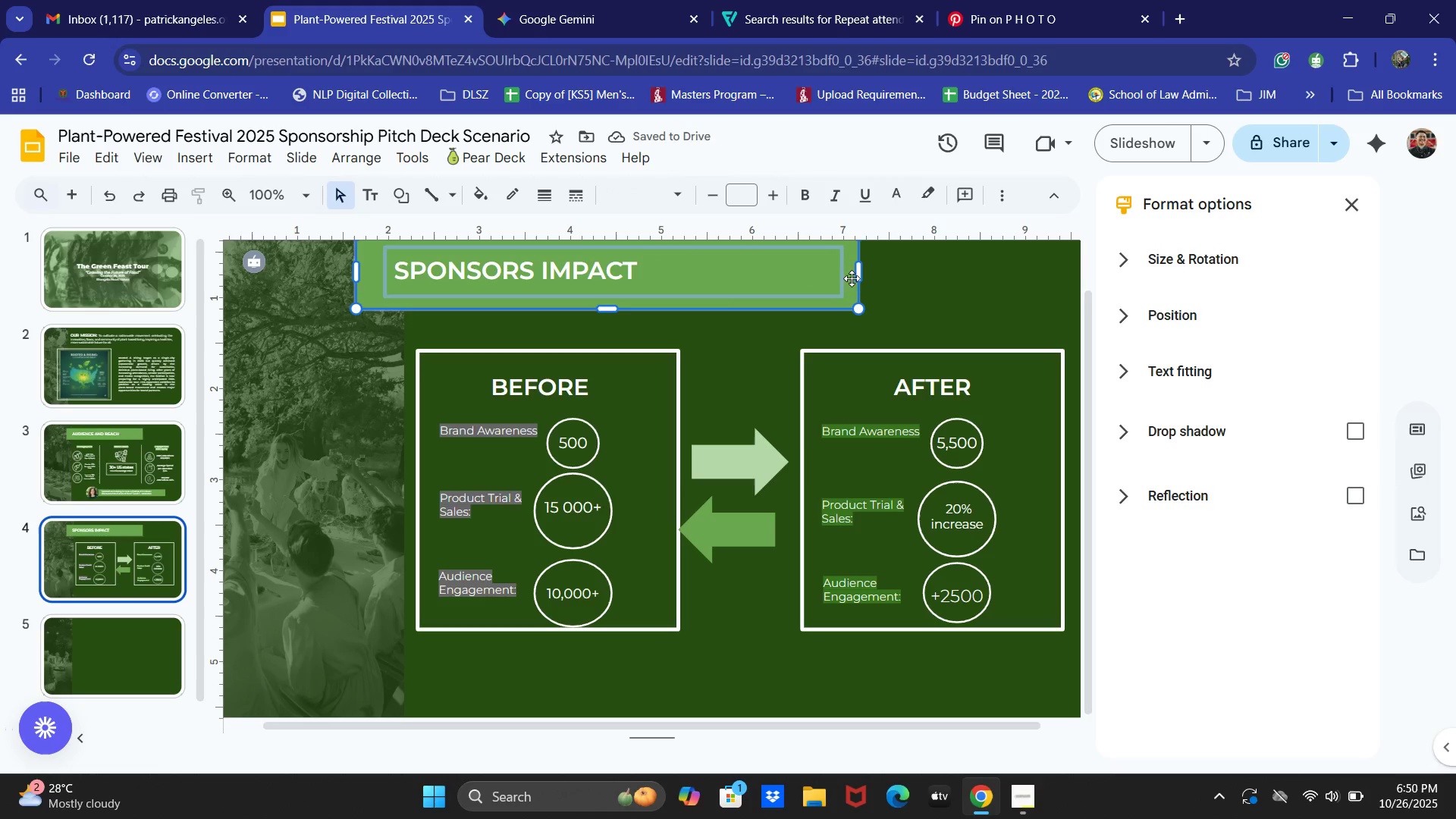 
key(Shift+ShiftLeft)
 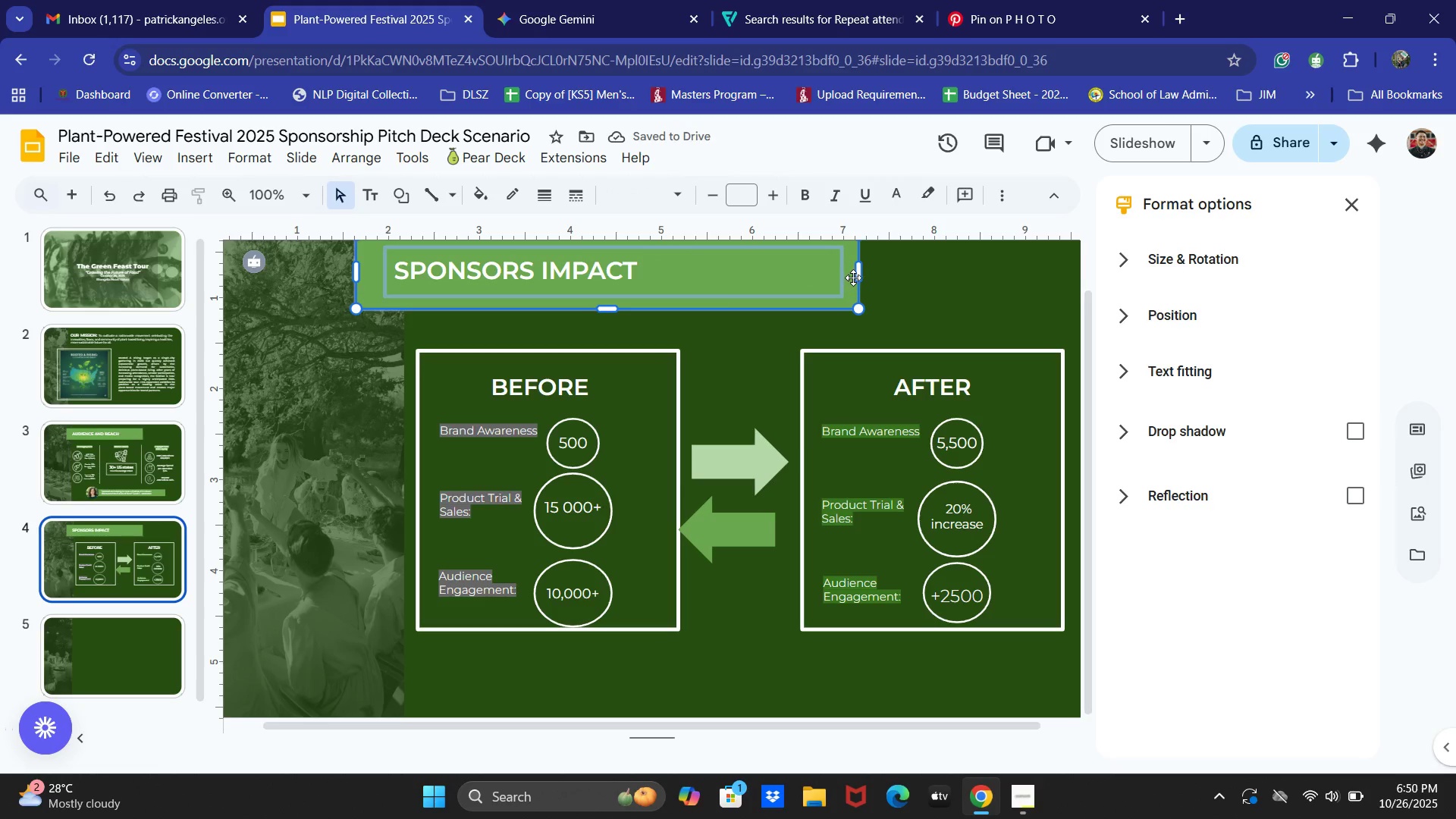 
key(Shift+ShiftLeft)
 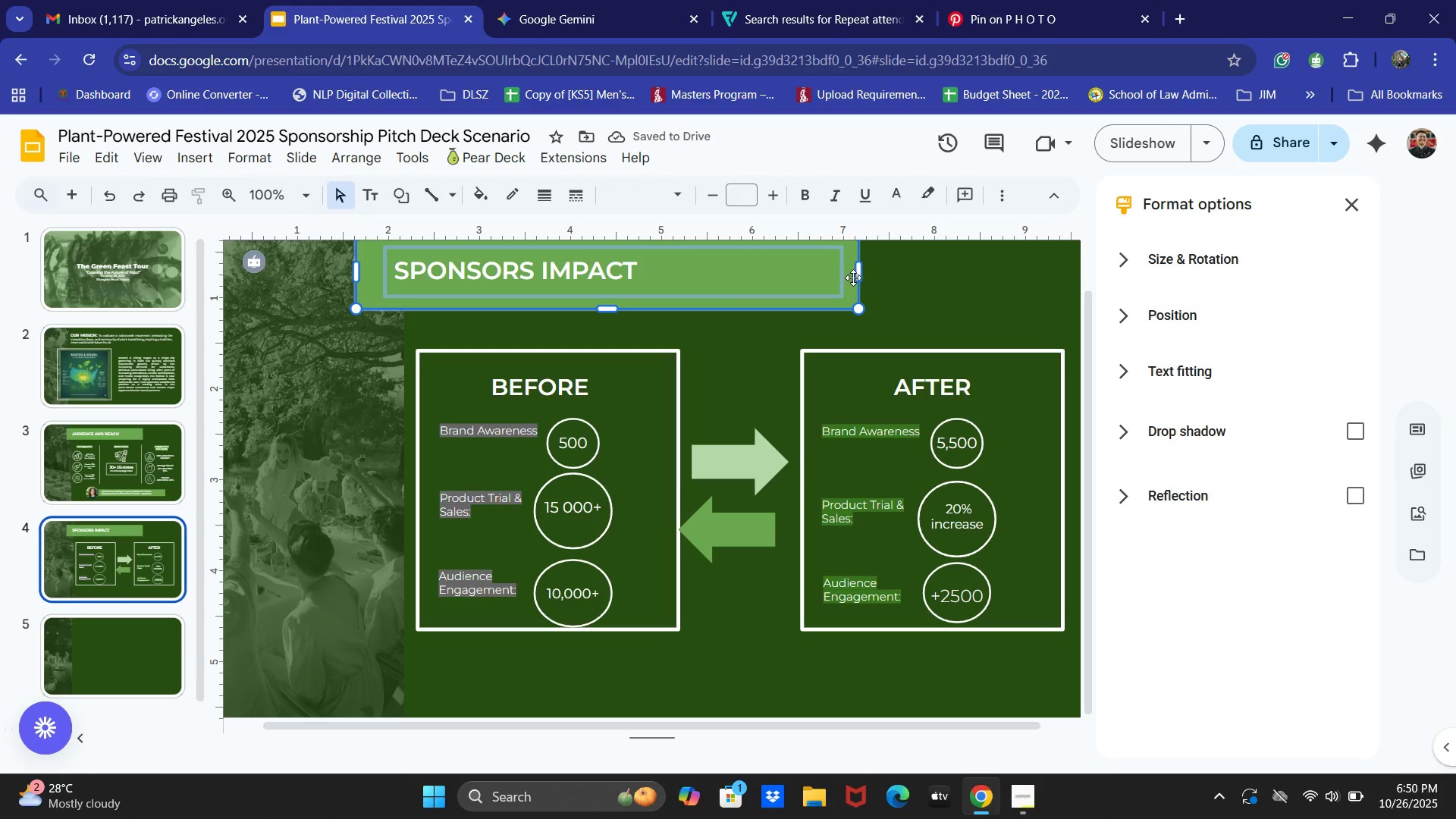 
key(Shift+ShiftLeft)
 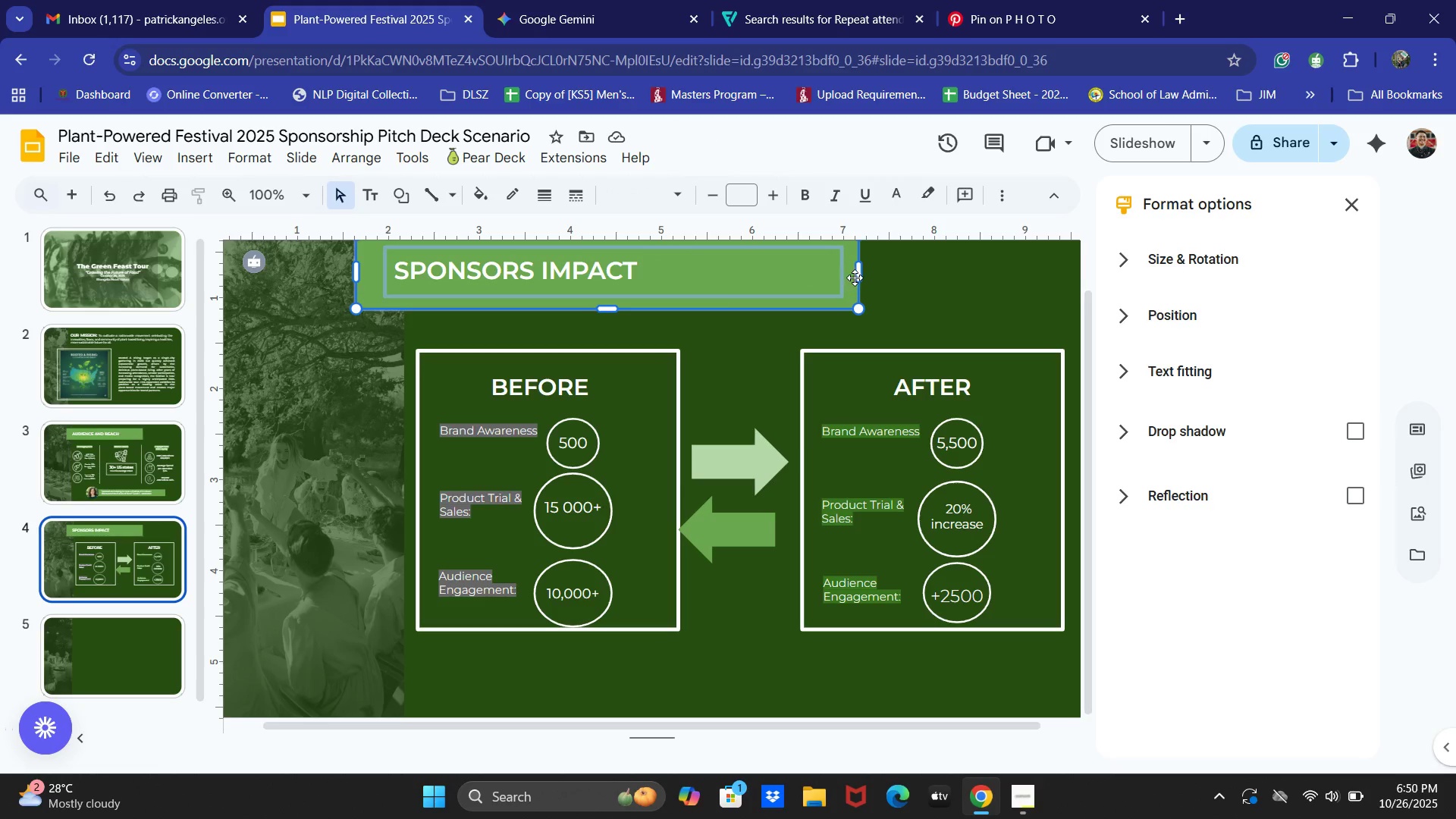 
key(Shift+ShiftLeft)
 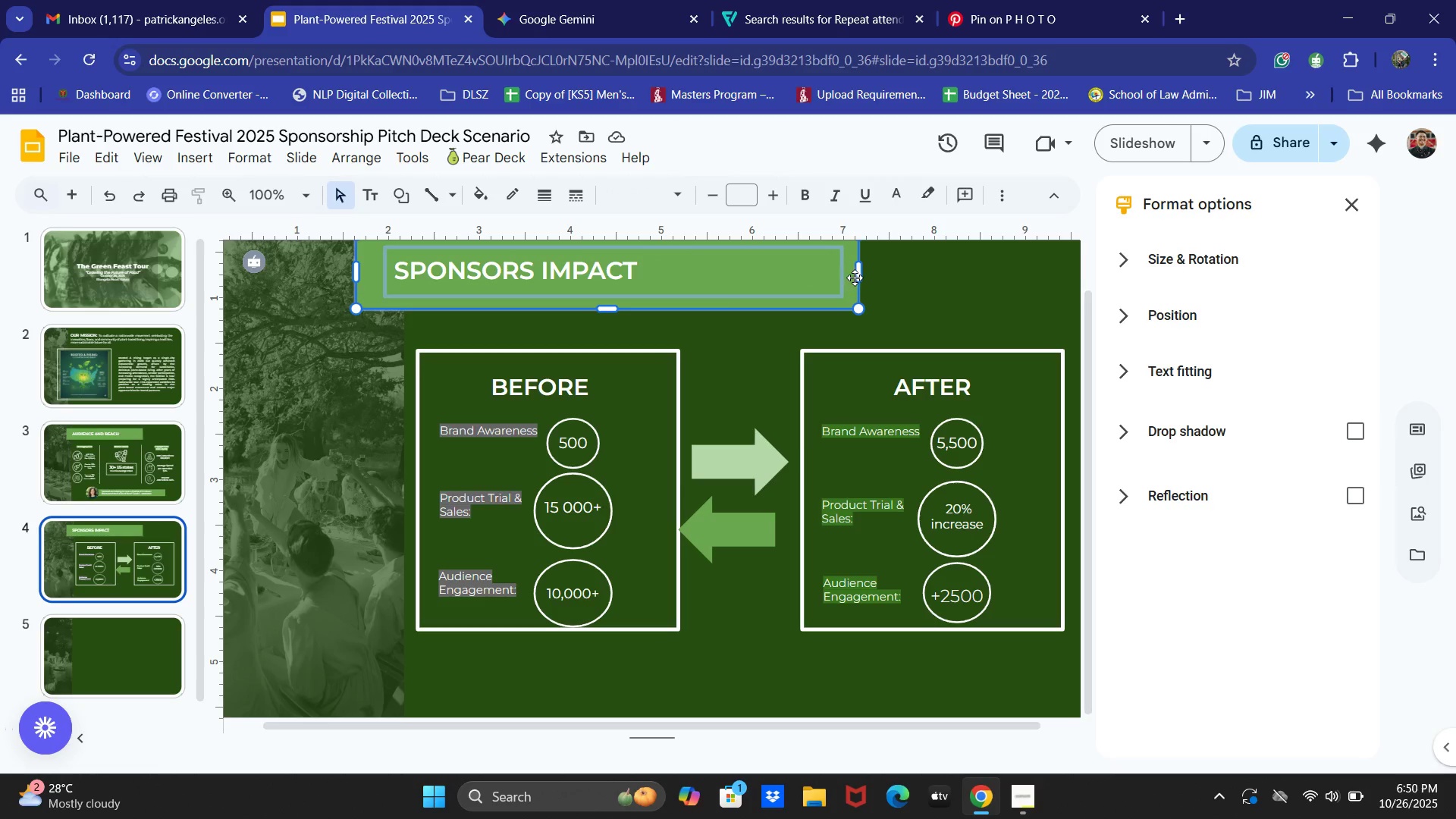 
key(Shift+ShiftLeft)
 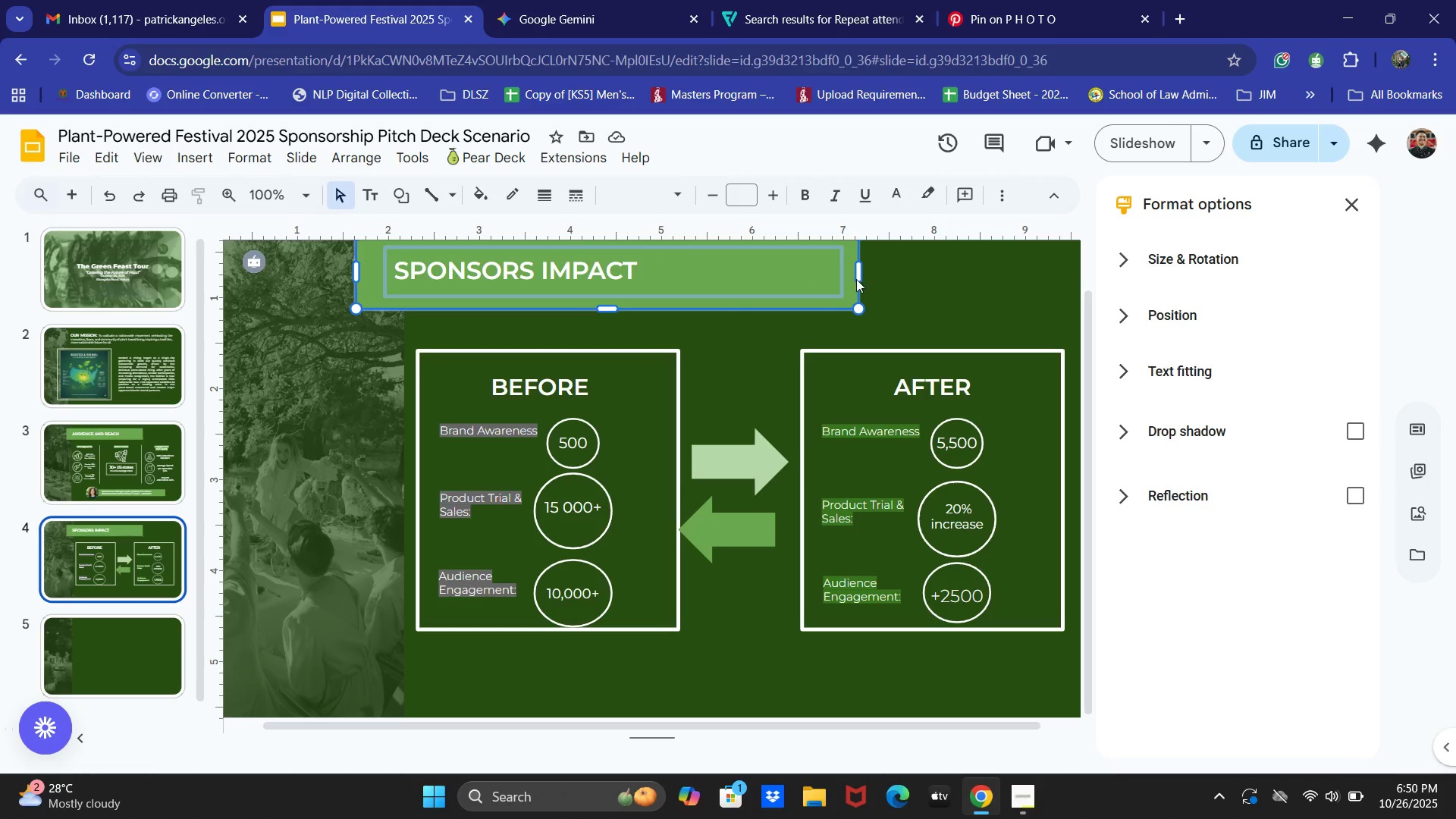 
key(Control+C)
 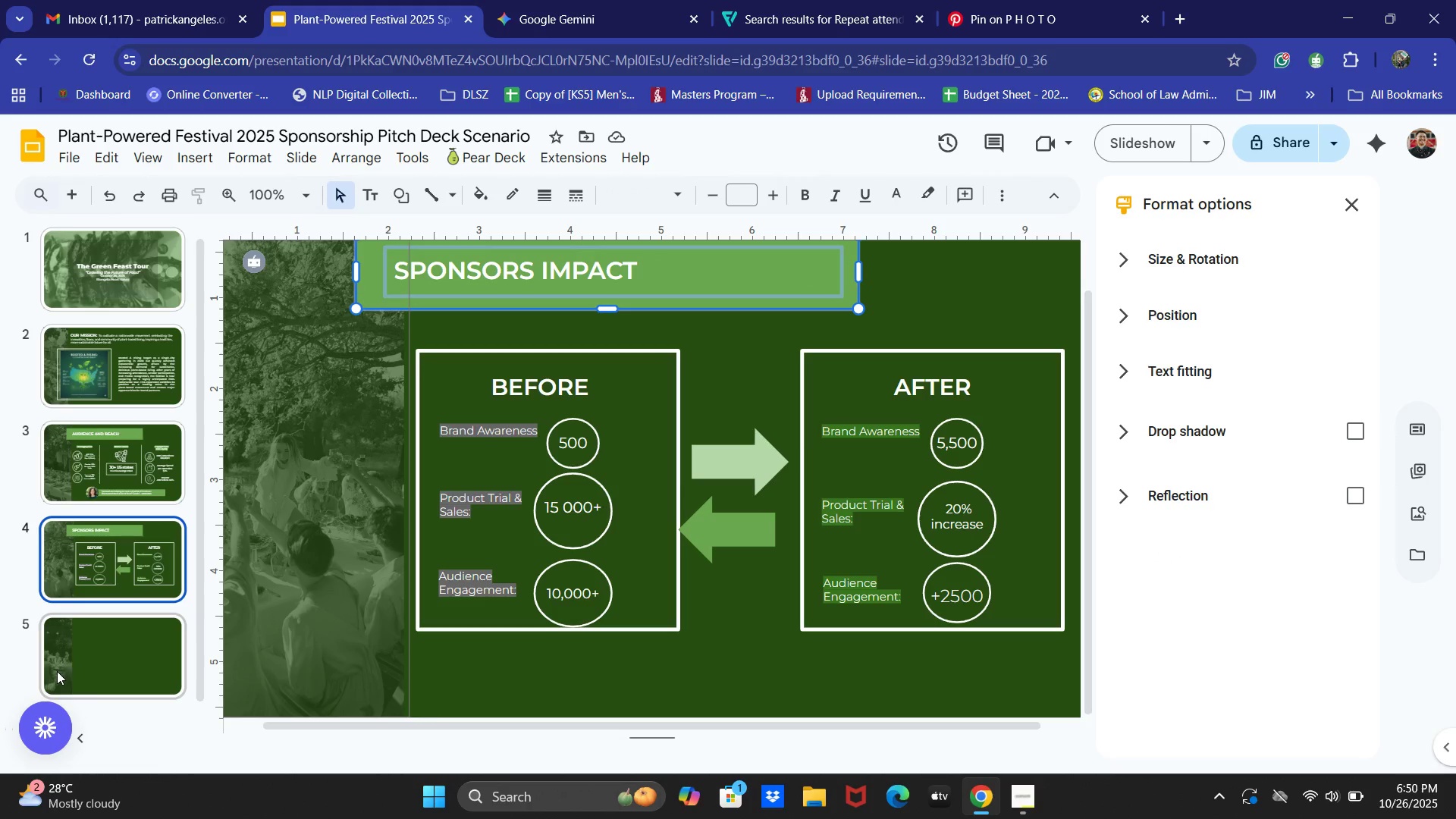 
key(Control+ControlLeft)
 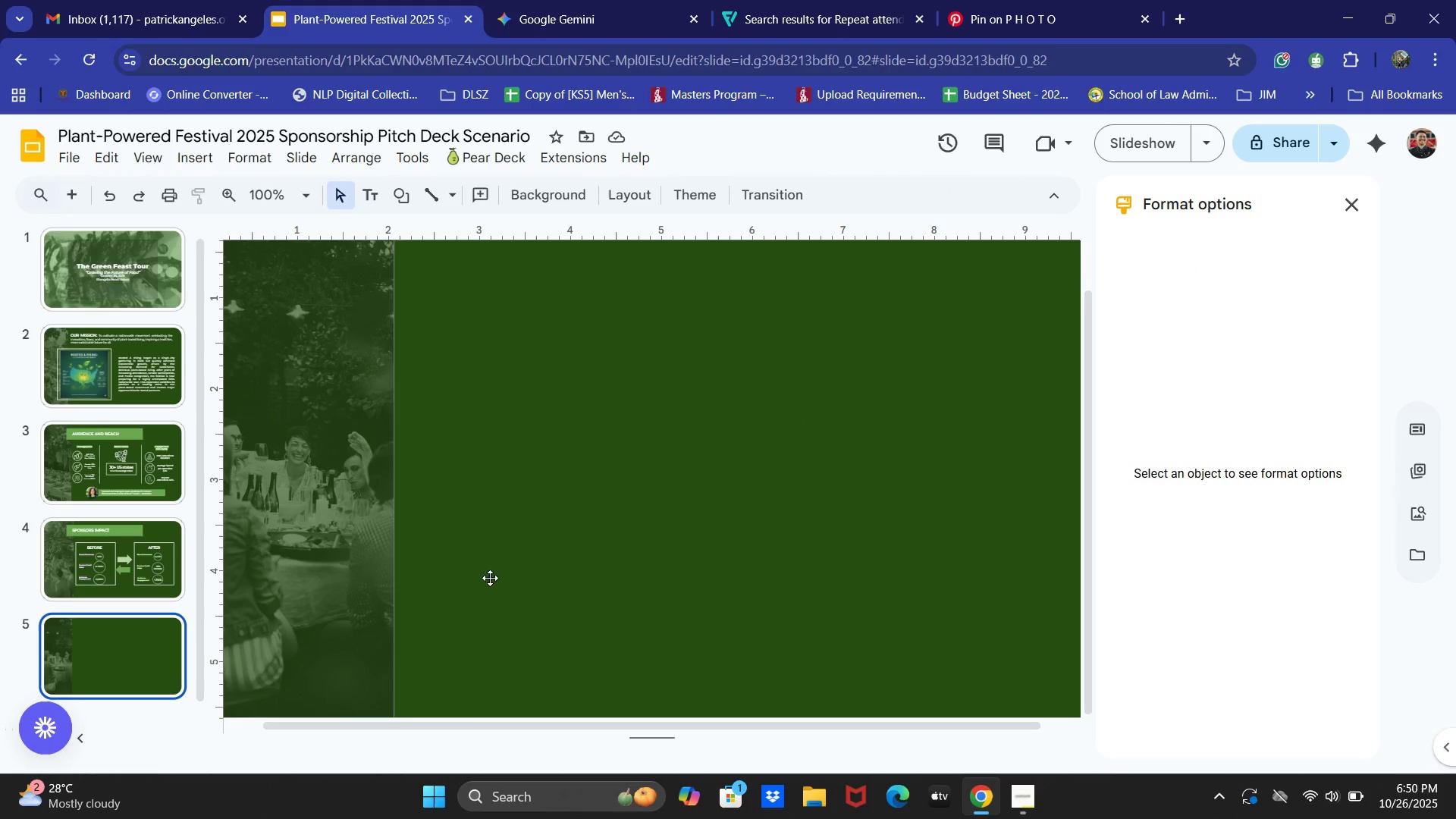 
key(Control+V)
 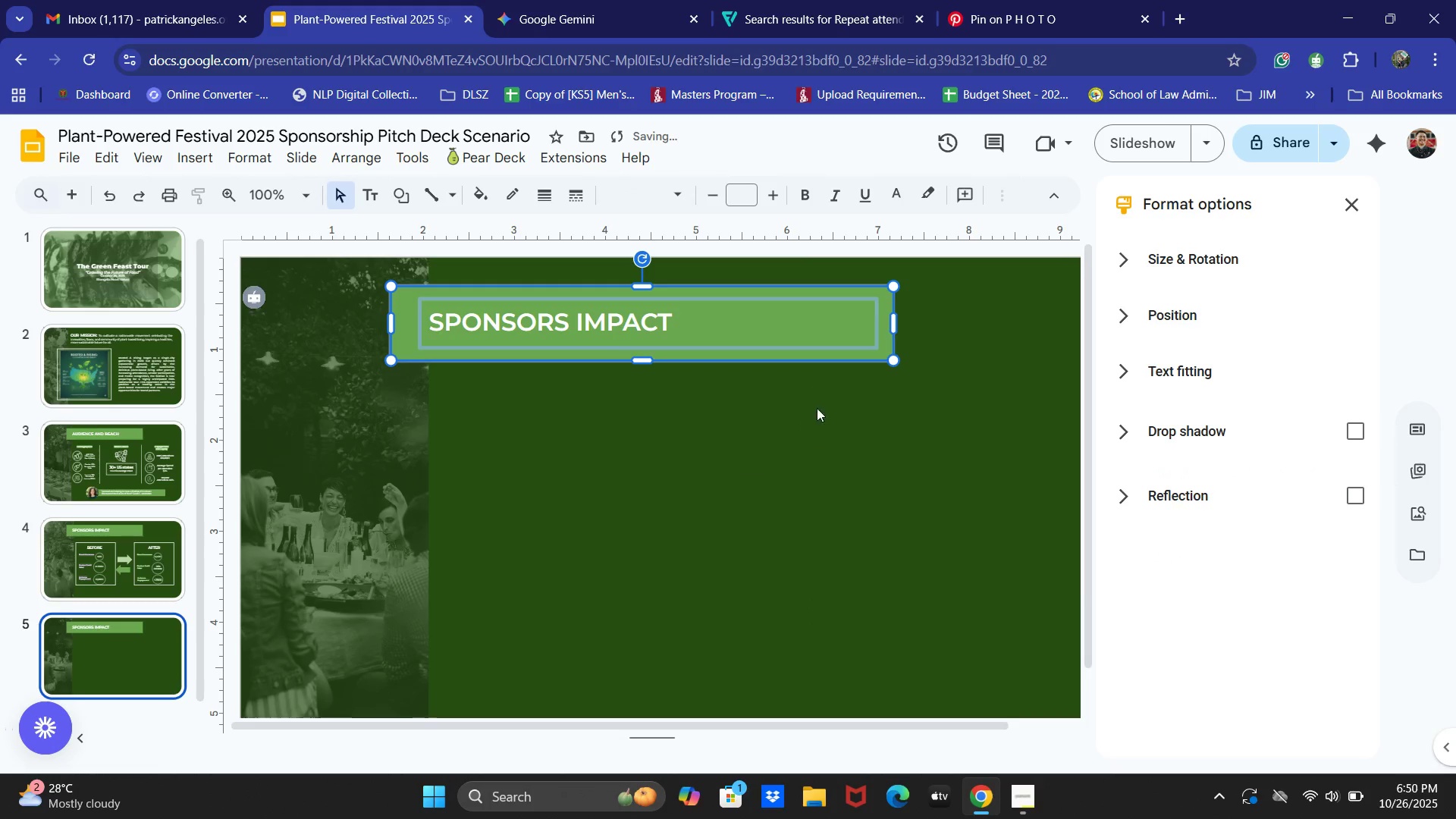 
scroll: coordinate [831, 454], scroll_direction: up, amount: 1.0
 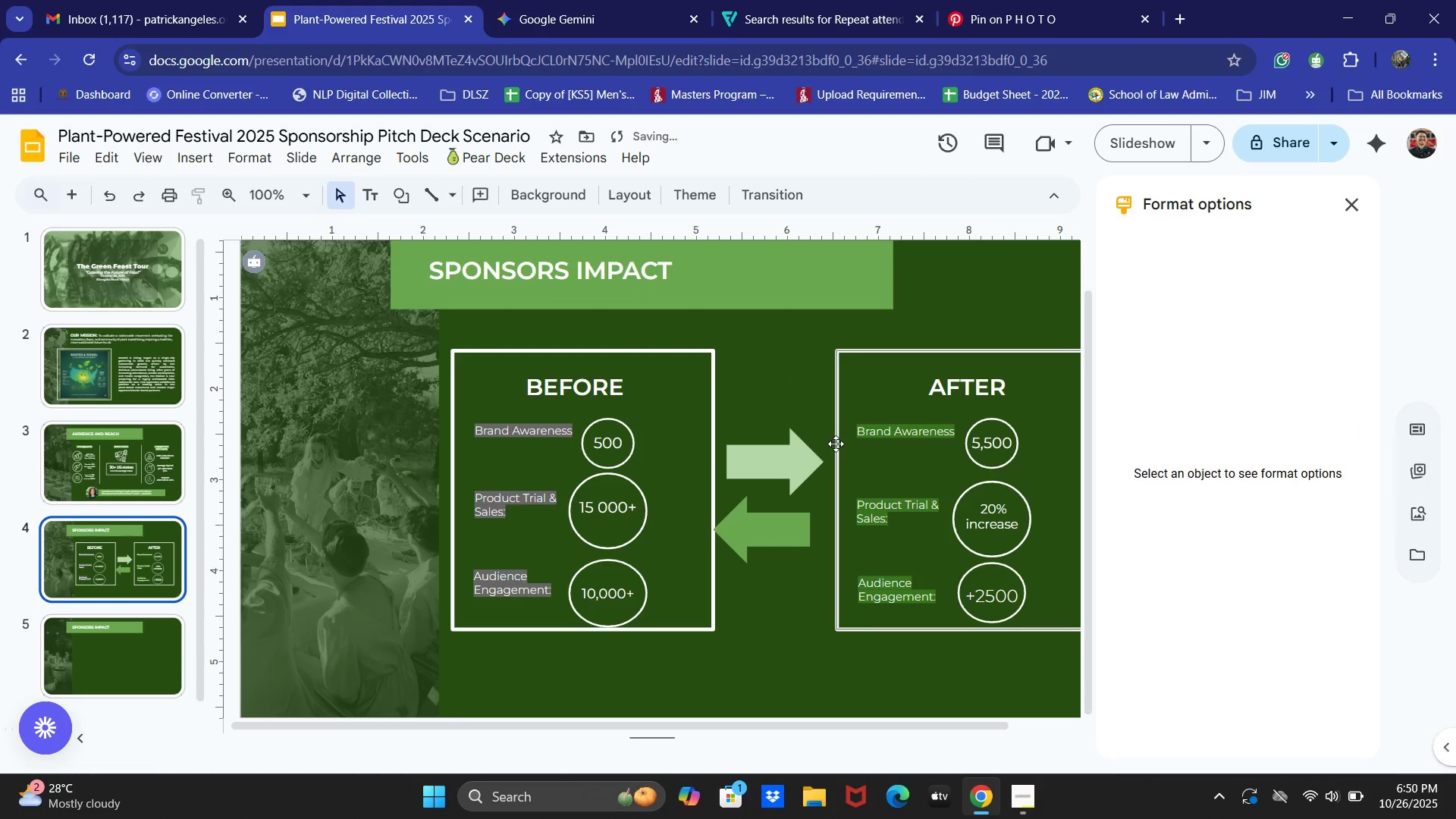 
scroll: coordinate [275, 607], scroll_direction: down, amount: 2.0
 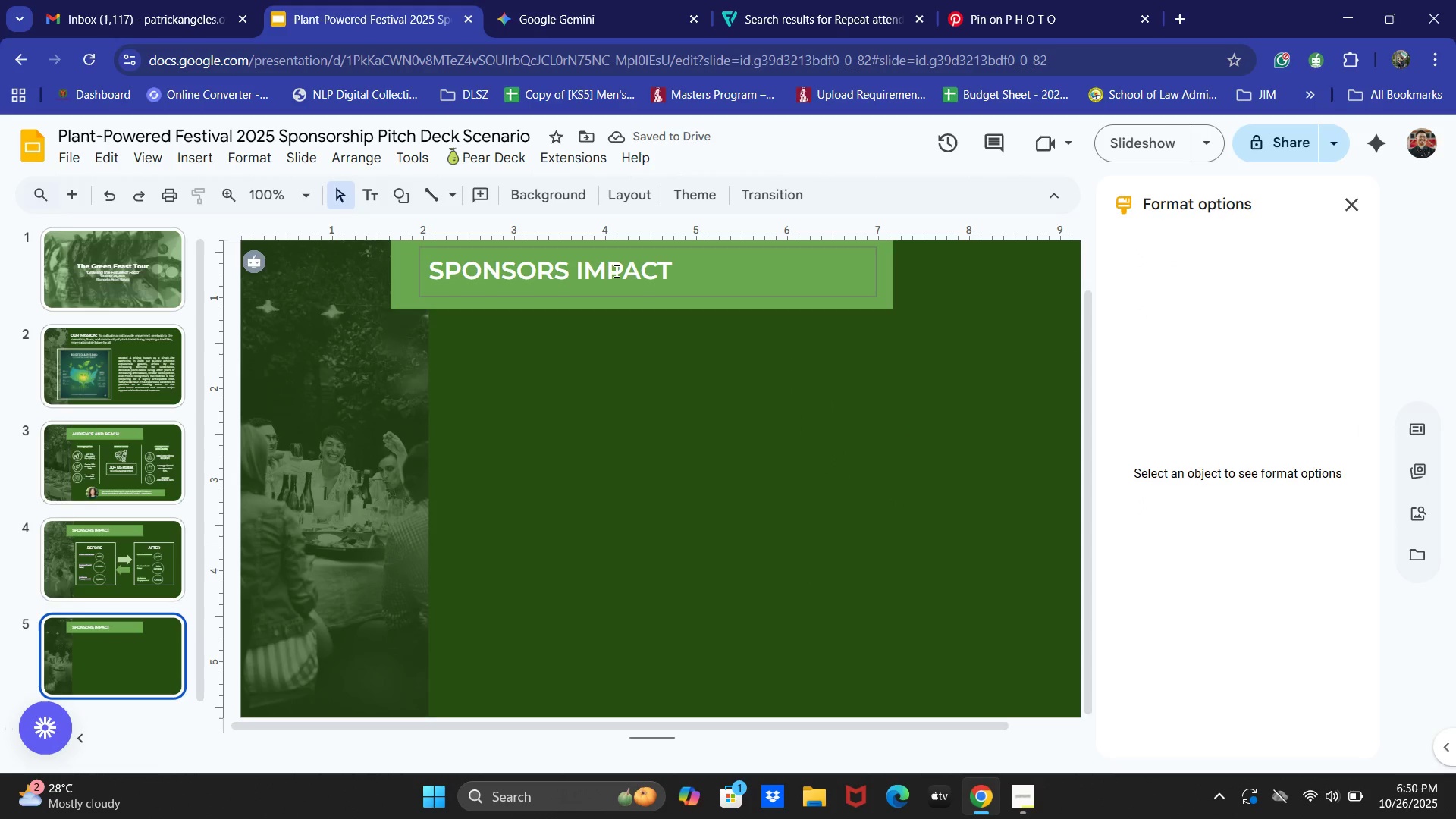 
double_click([615, 270])
 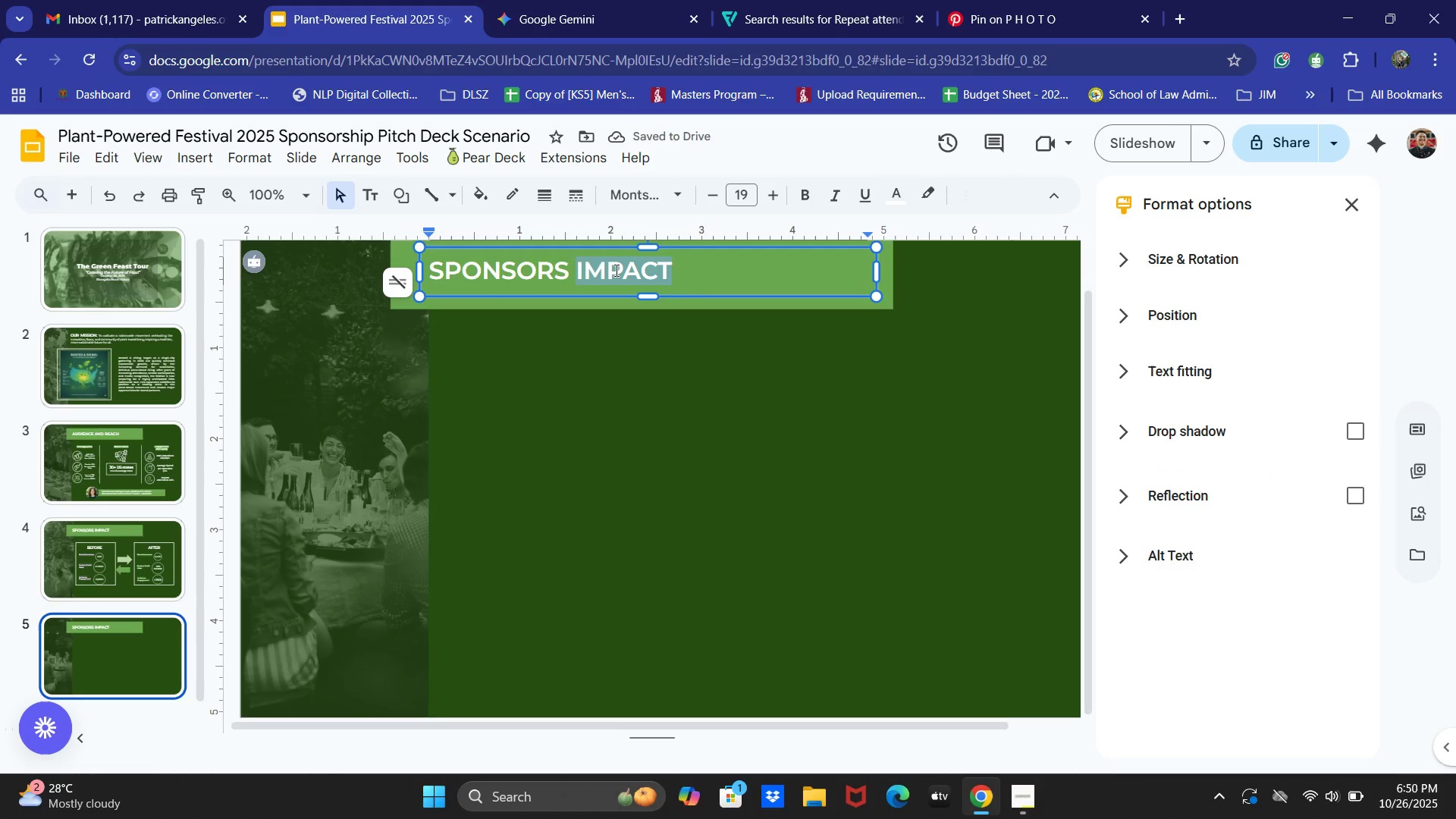 
key(Control+ControlLeft)
 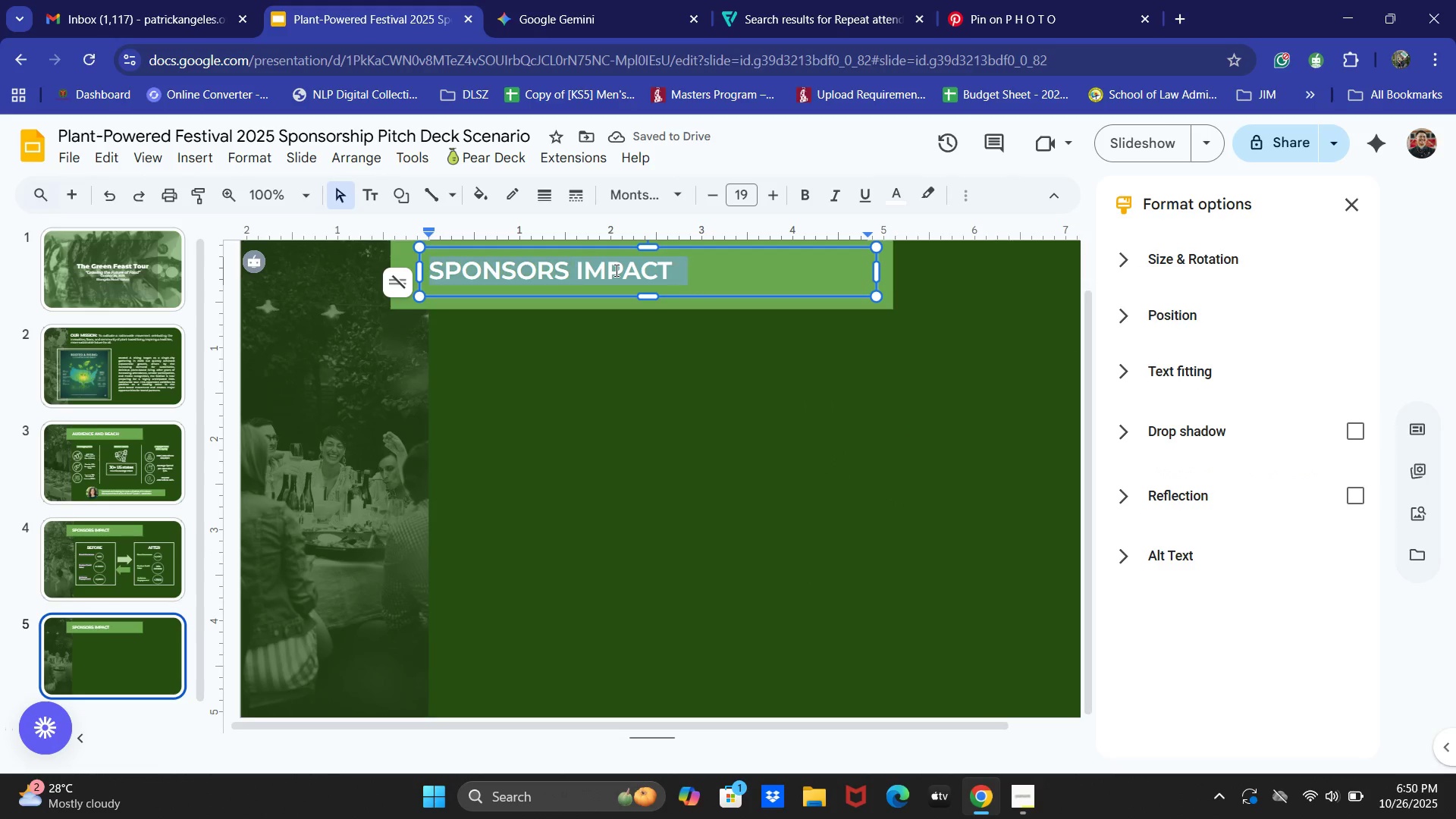 
key(Control+A)
 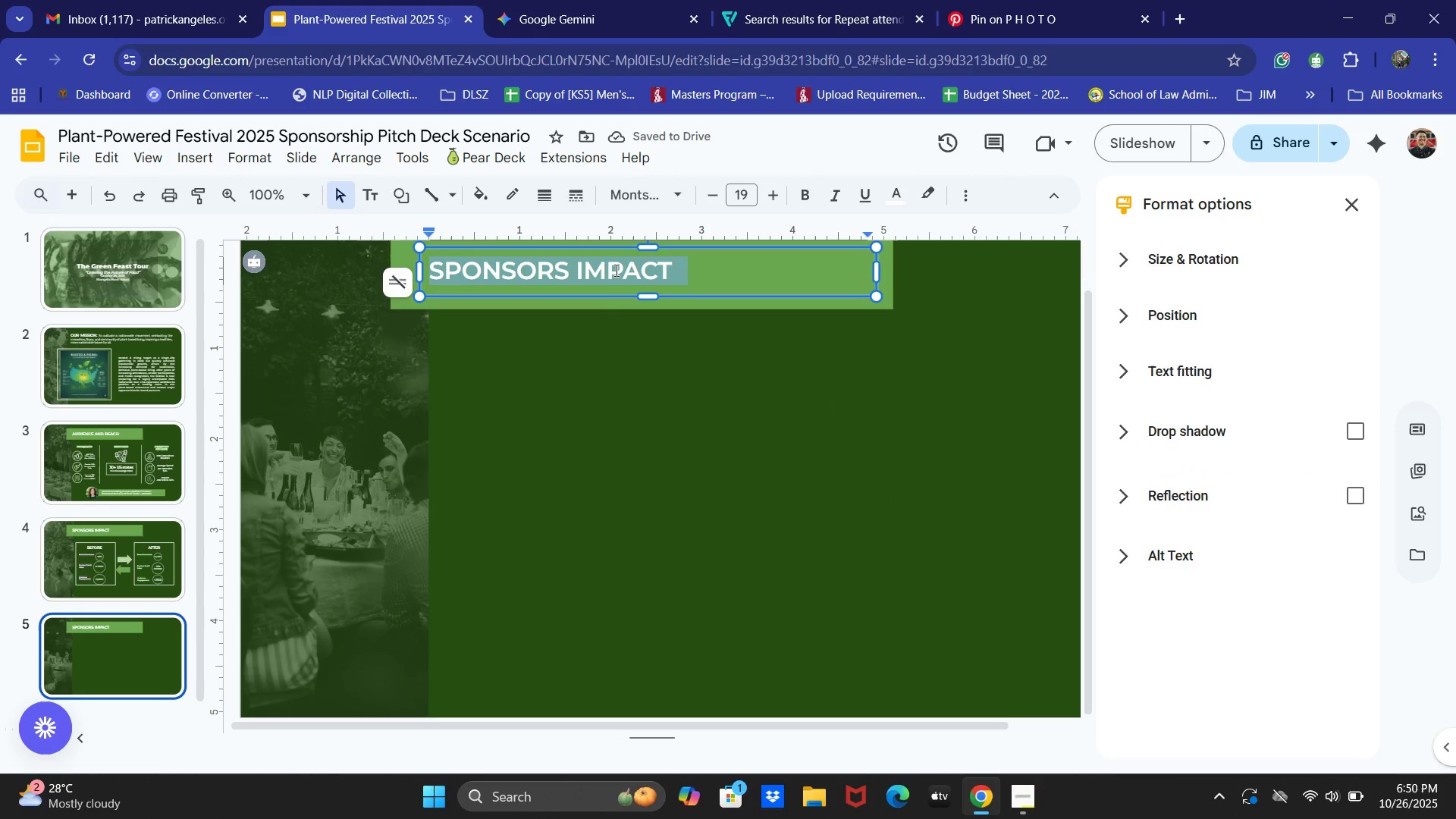 
type(SPONSORSHIO)
key(Backspace)
type(P P)
key(Backspace)
type(OPPORTUNITIESA)
key(Backspace)
 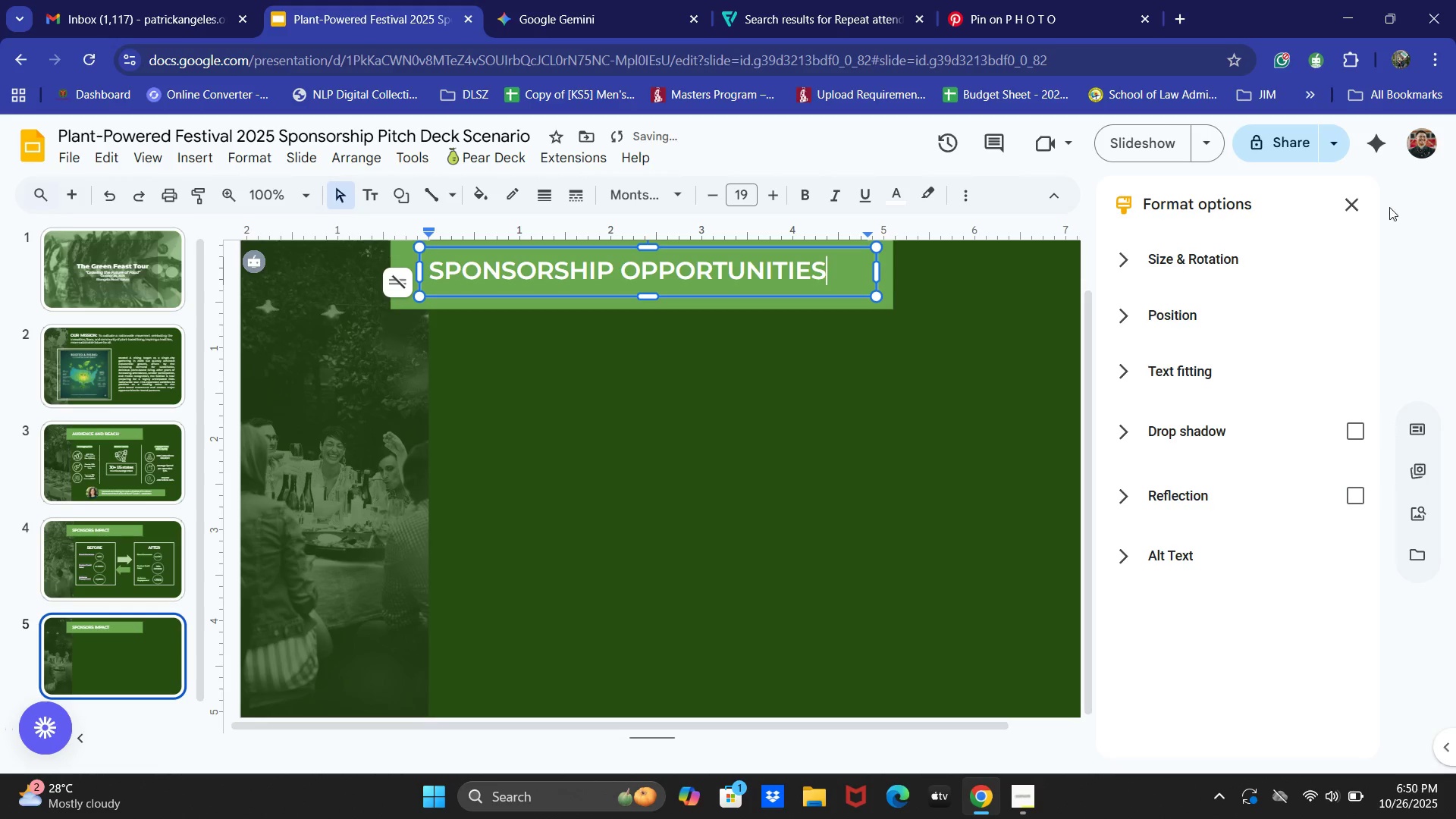 
left_click([1365, 209])
 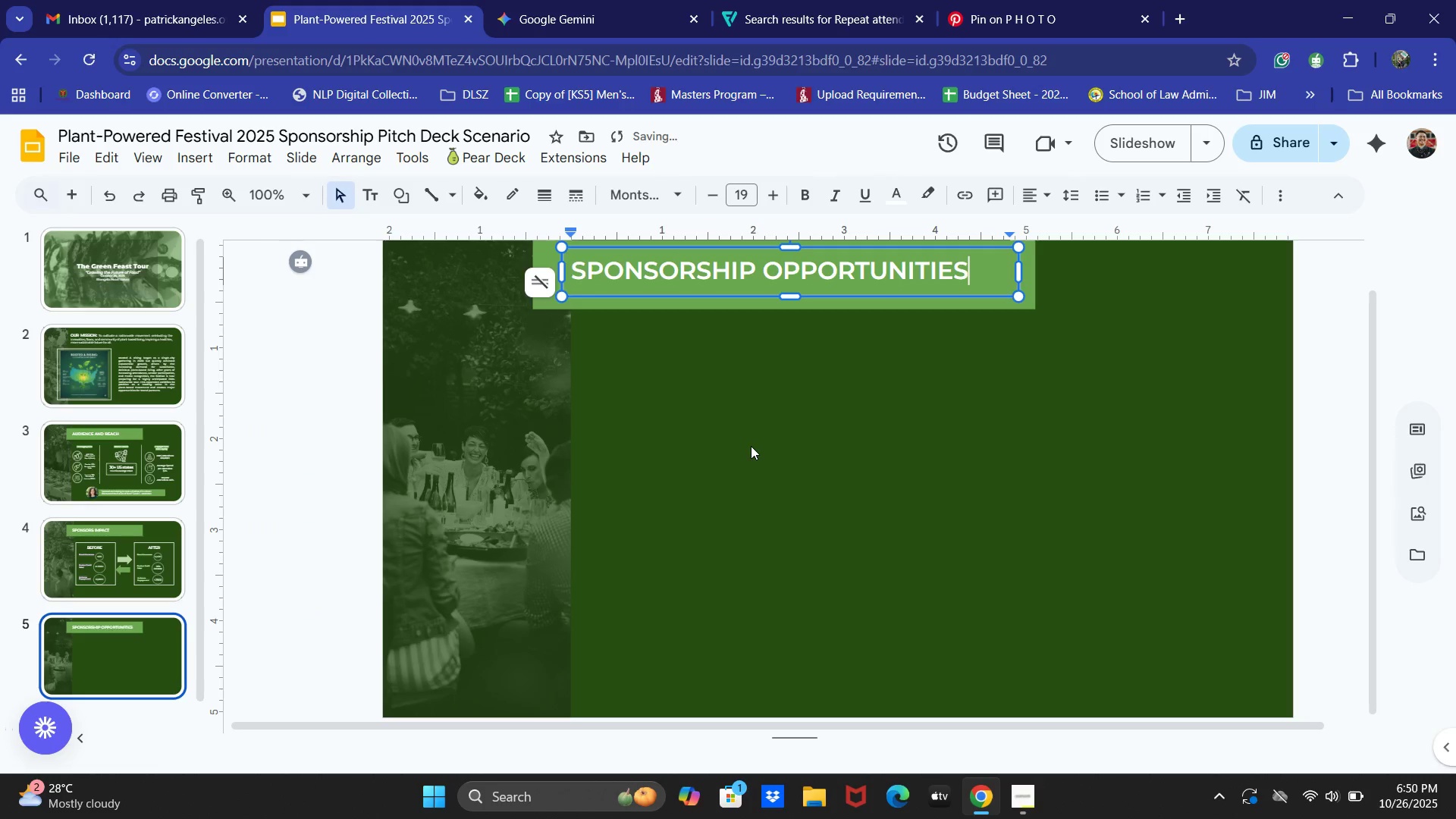 
left_click([751, 446])
 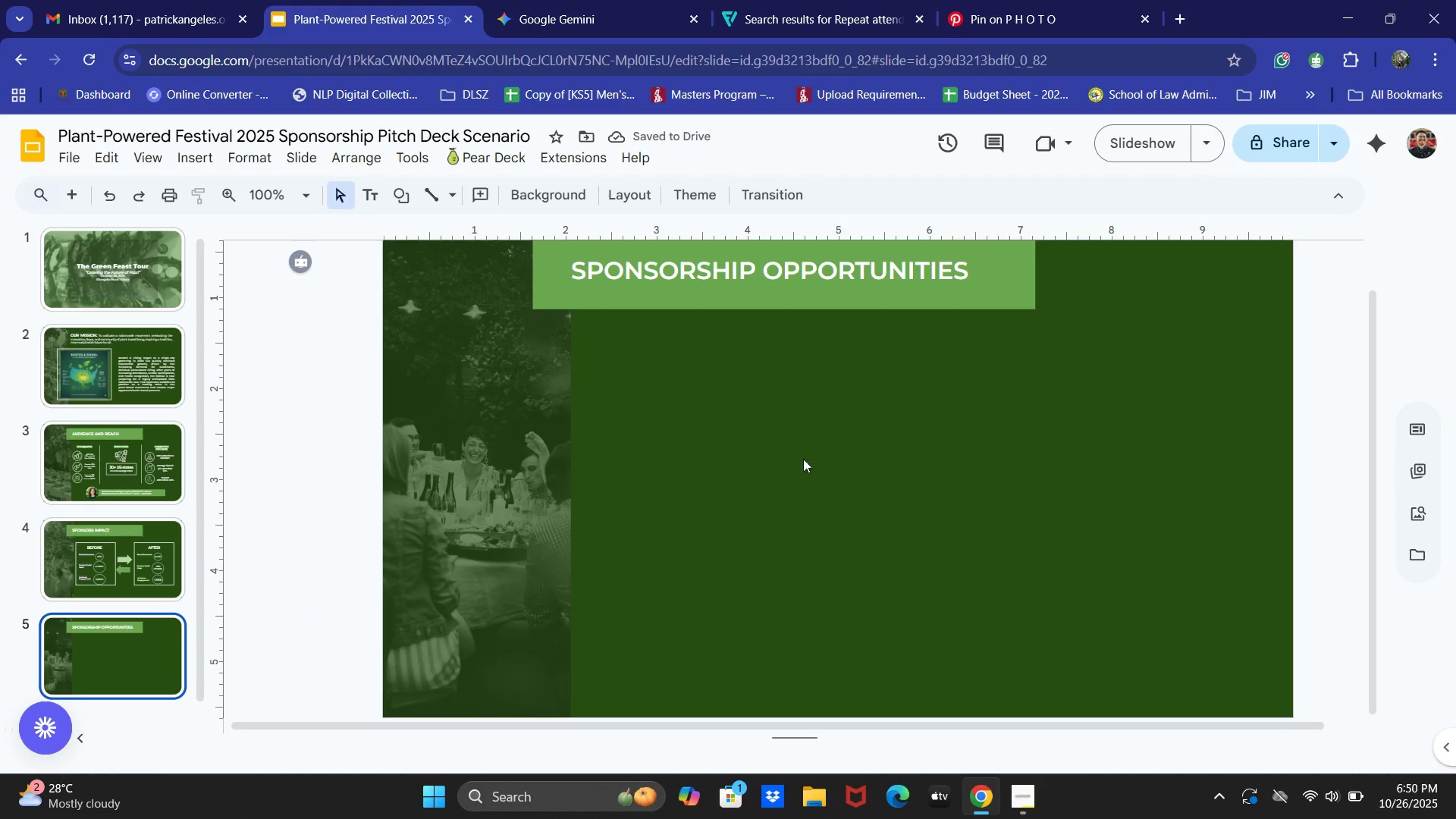 
scroll: coordinate [803, 463], scroll_direction: up, amount: 1.0
 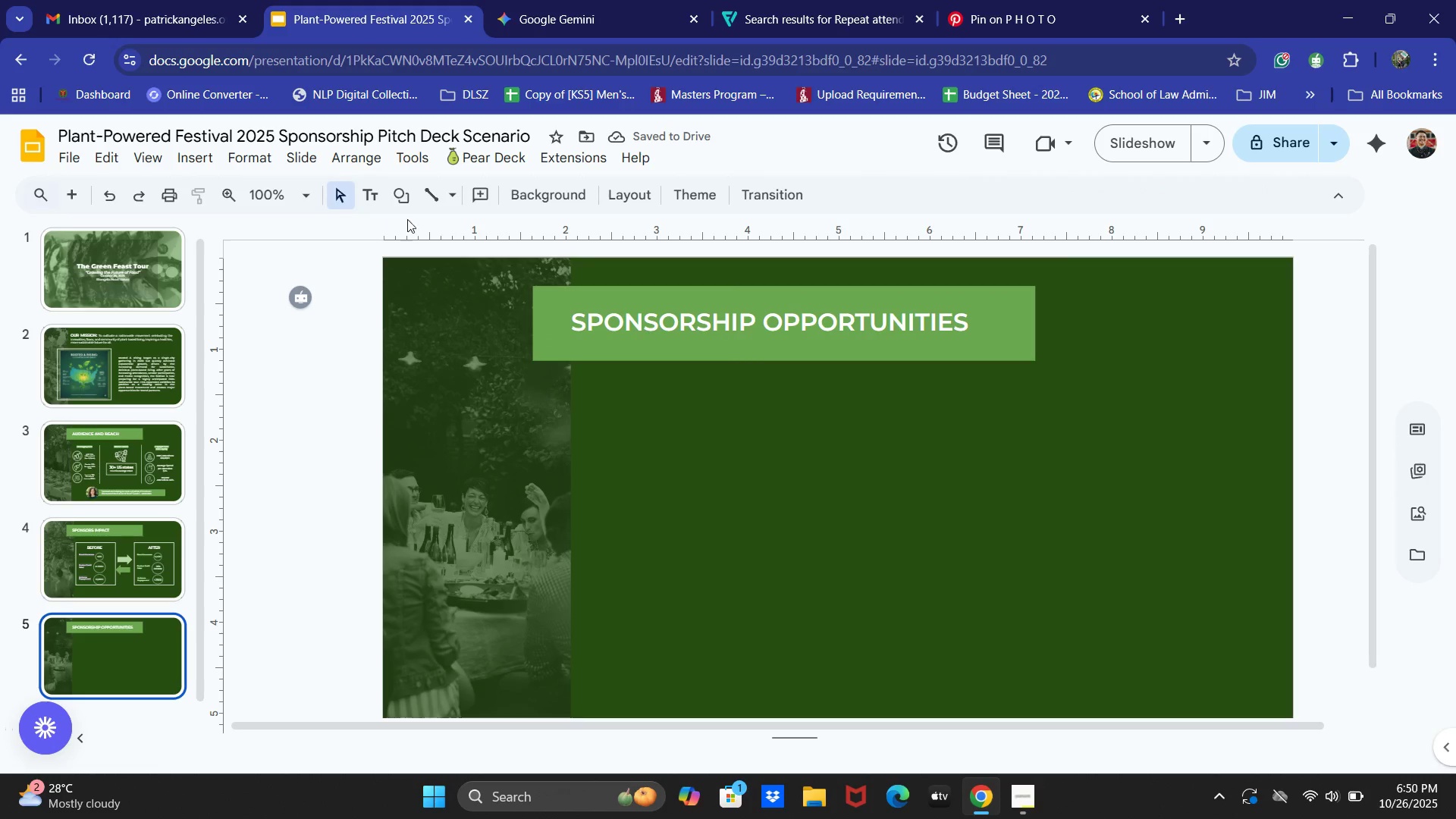 
left_click([386, 190])
 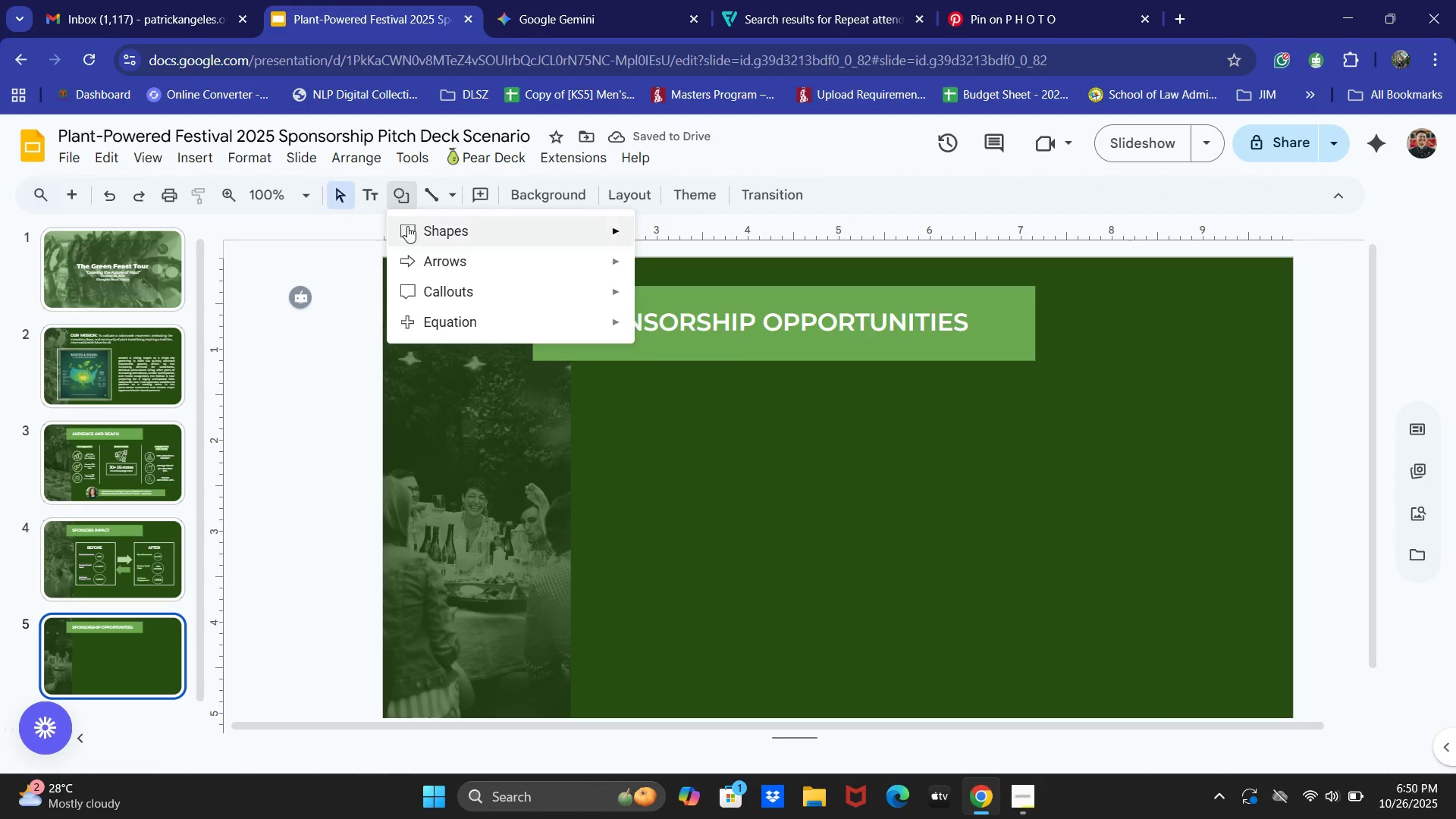 
left_click([409, 231])
 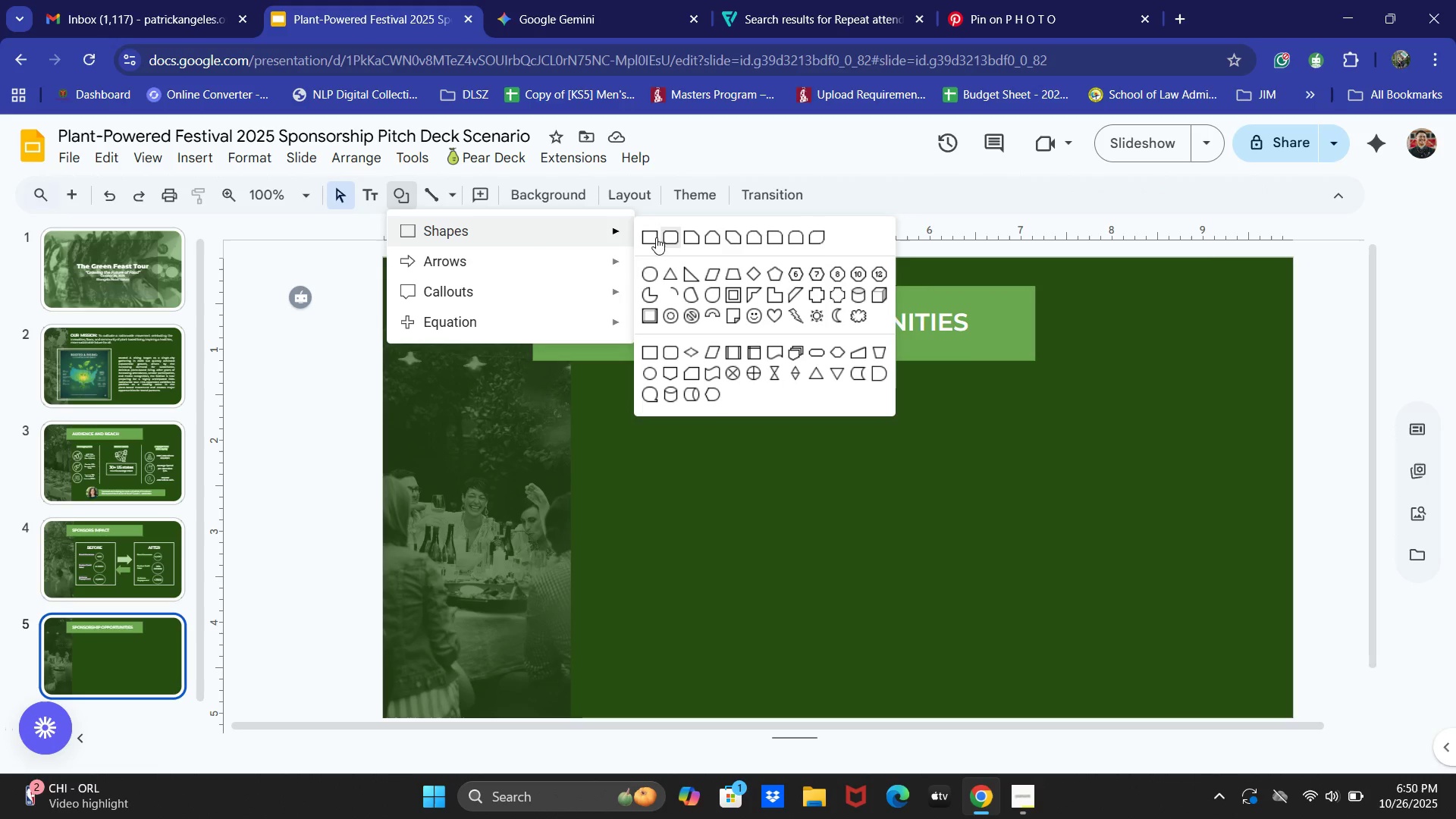 
left_click([651, 239])
 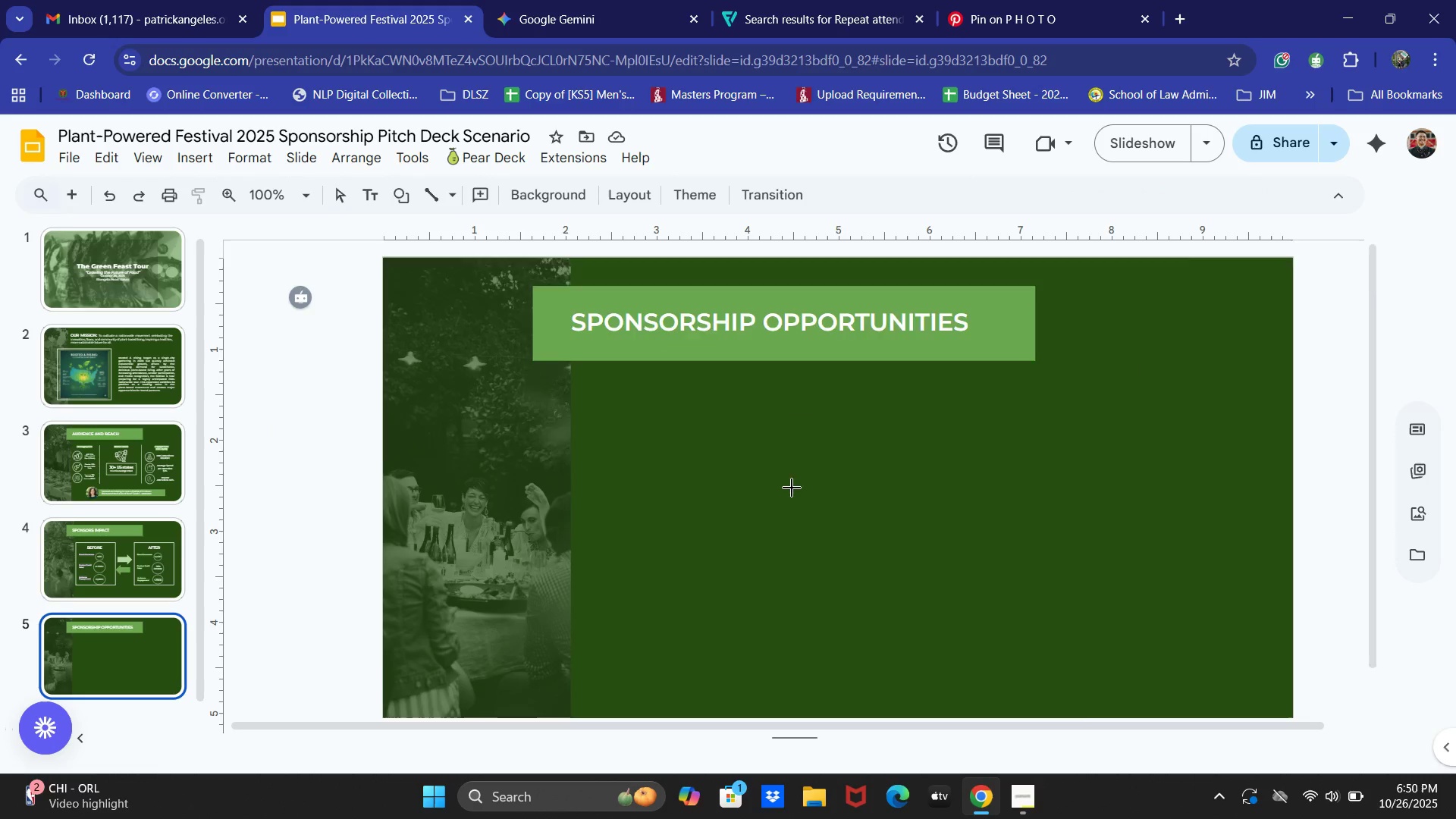 
scroll: coordinate [667, 405], scroll_direction: down, amount: 5.0
 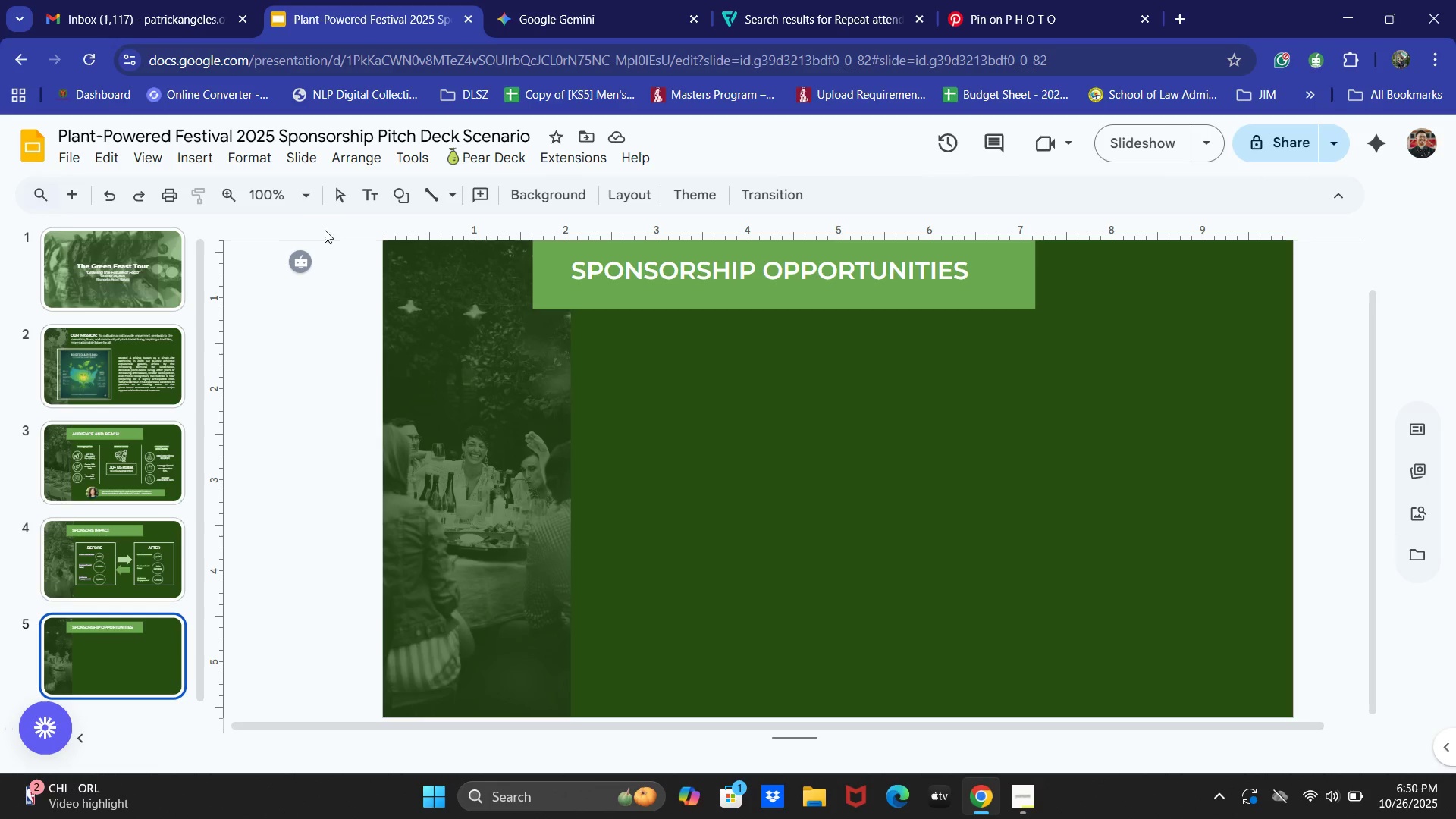 
left_click([282, 202])
 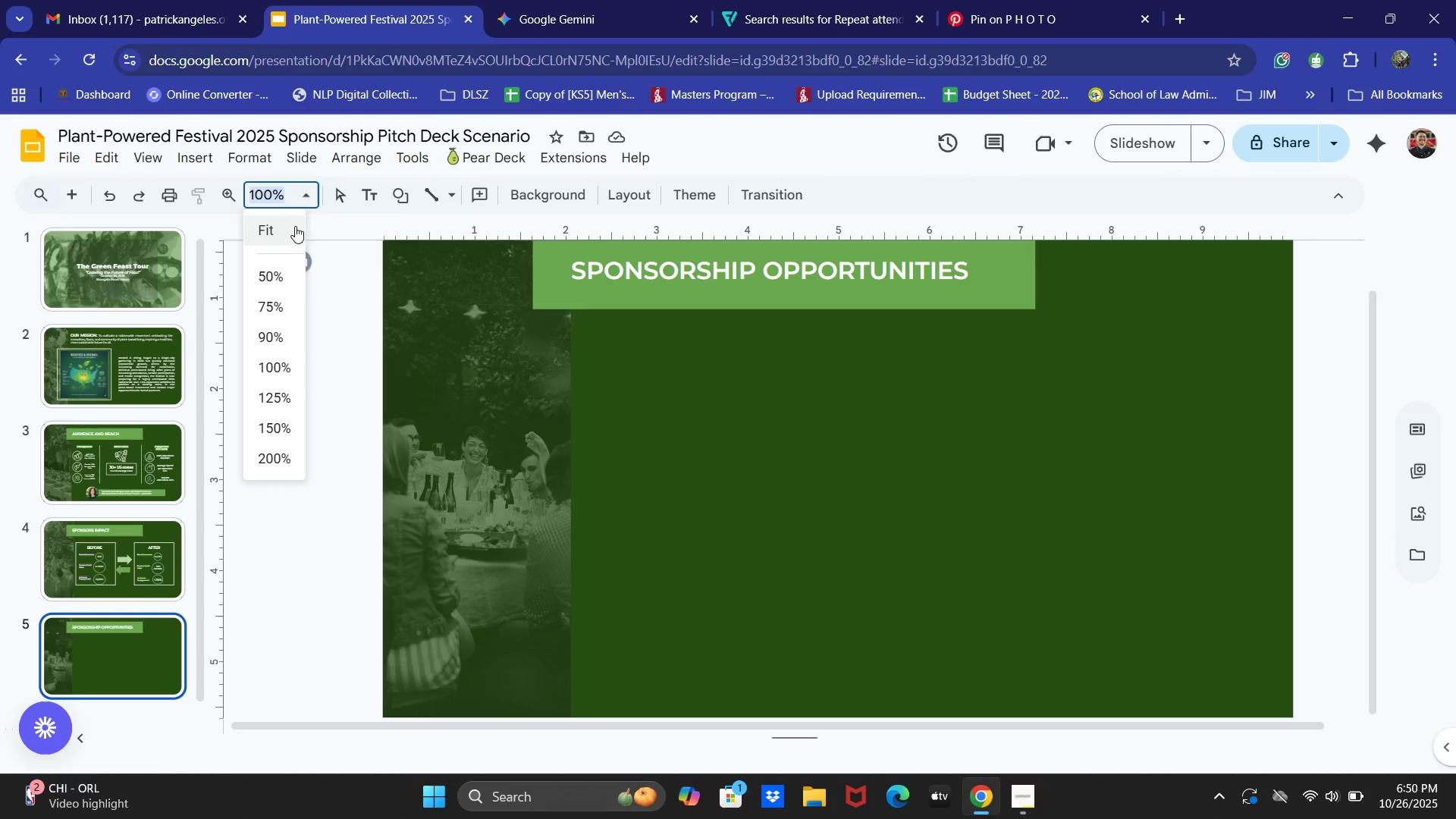 
left_click([295, 228])
 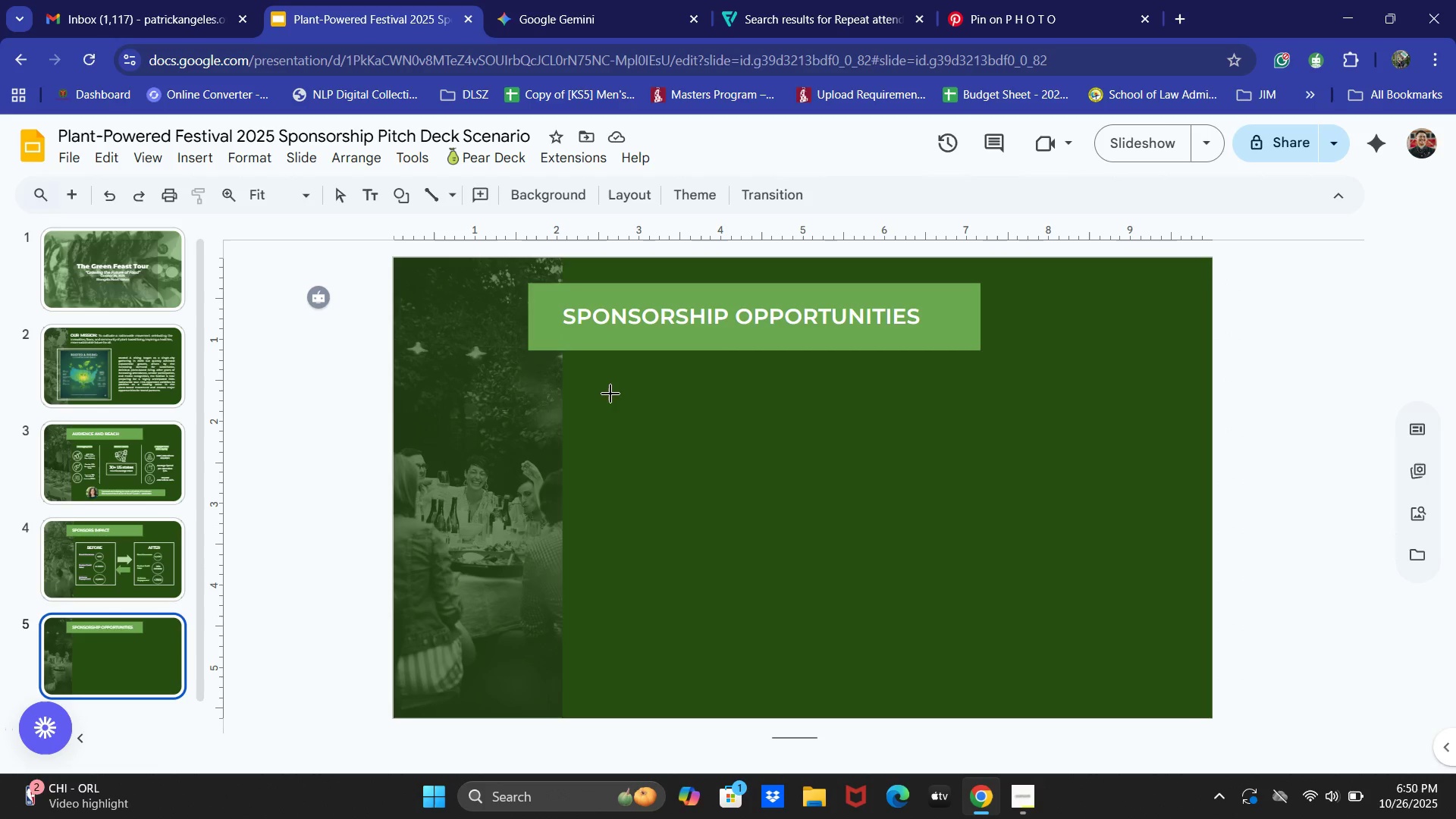 
left_click_drag(start_coordinate=[607, 381], to_coordinate=[775, 689])
 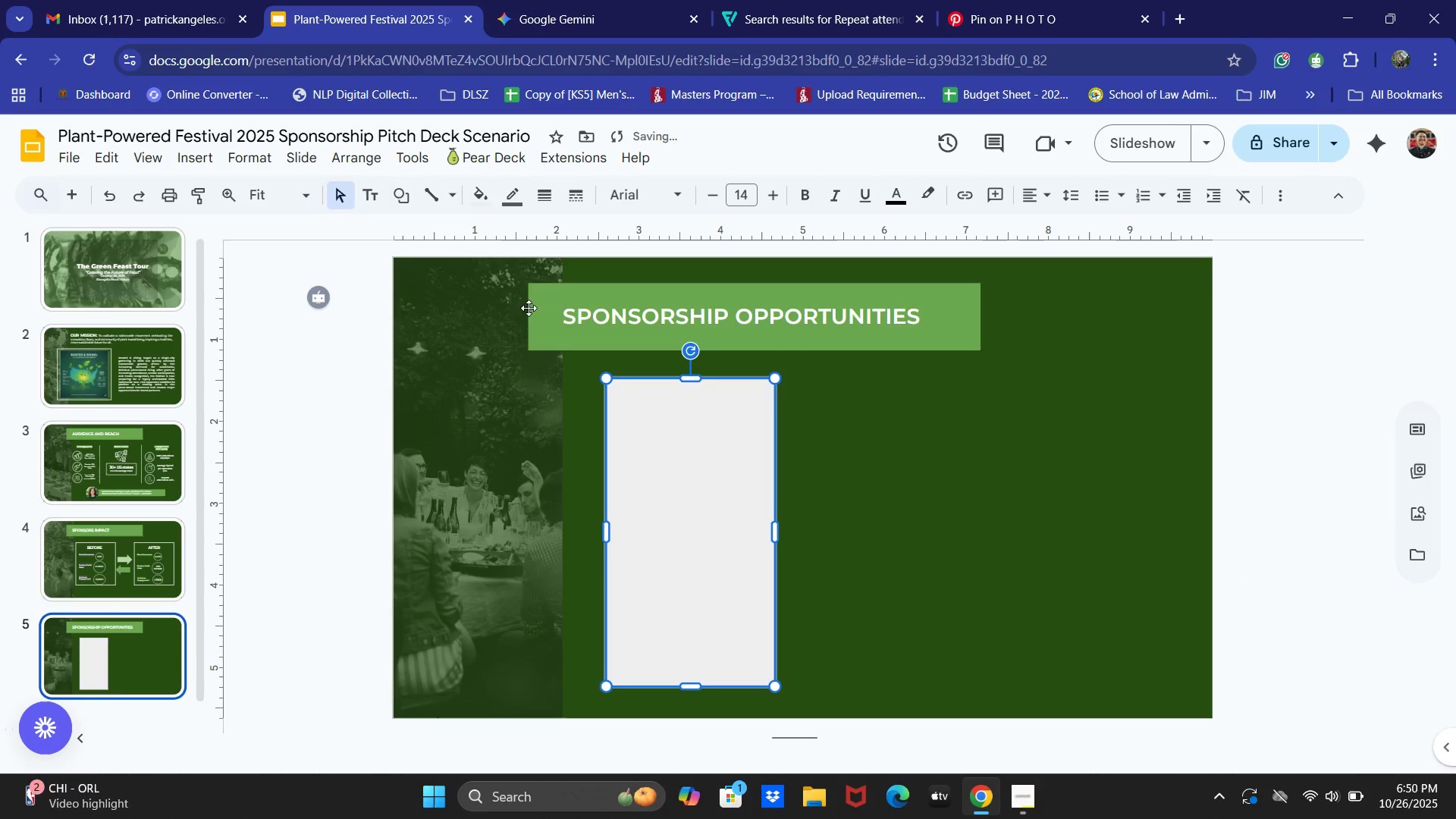 
left_click([507, 188])
 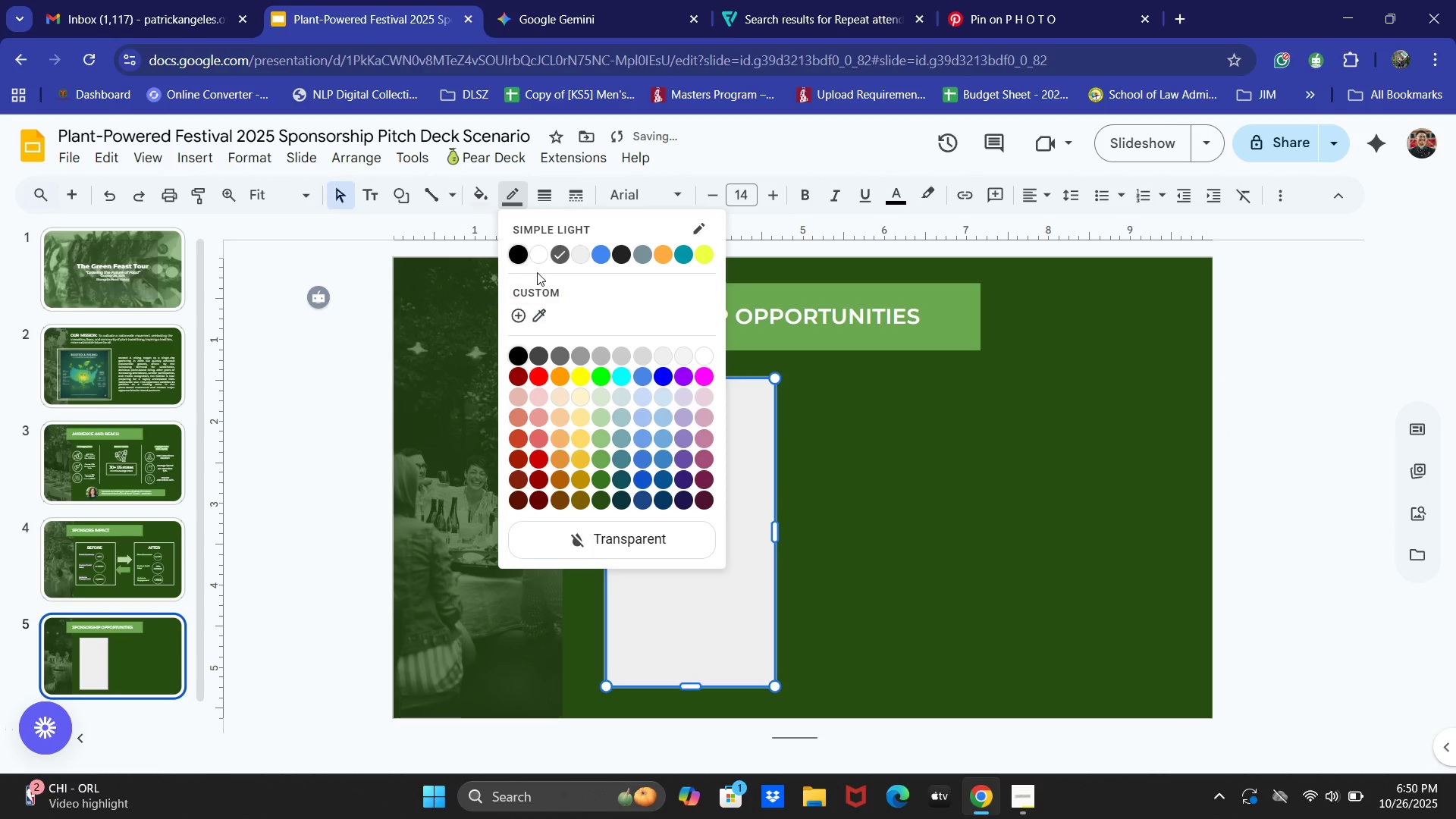 
left_click([539, 253])
 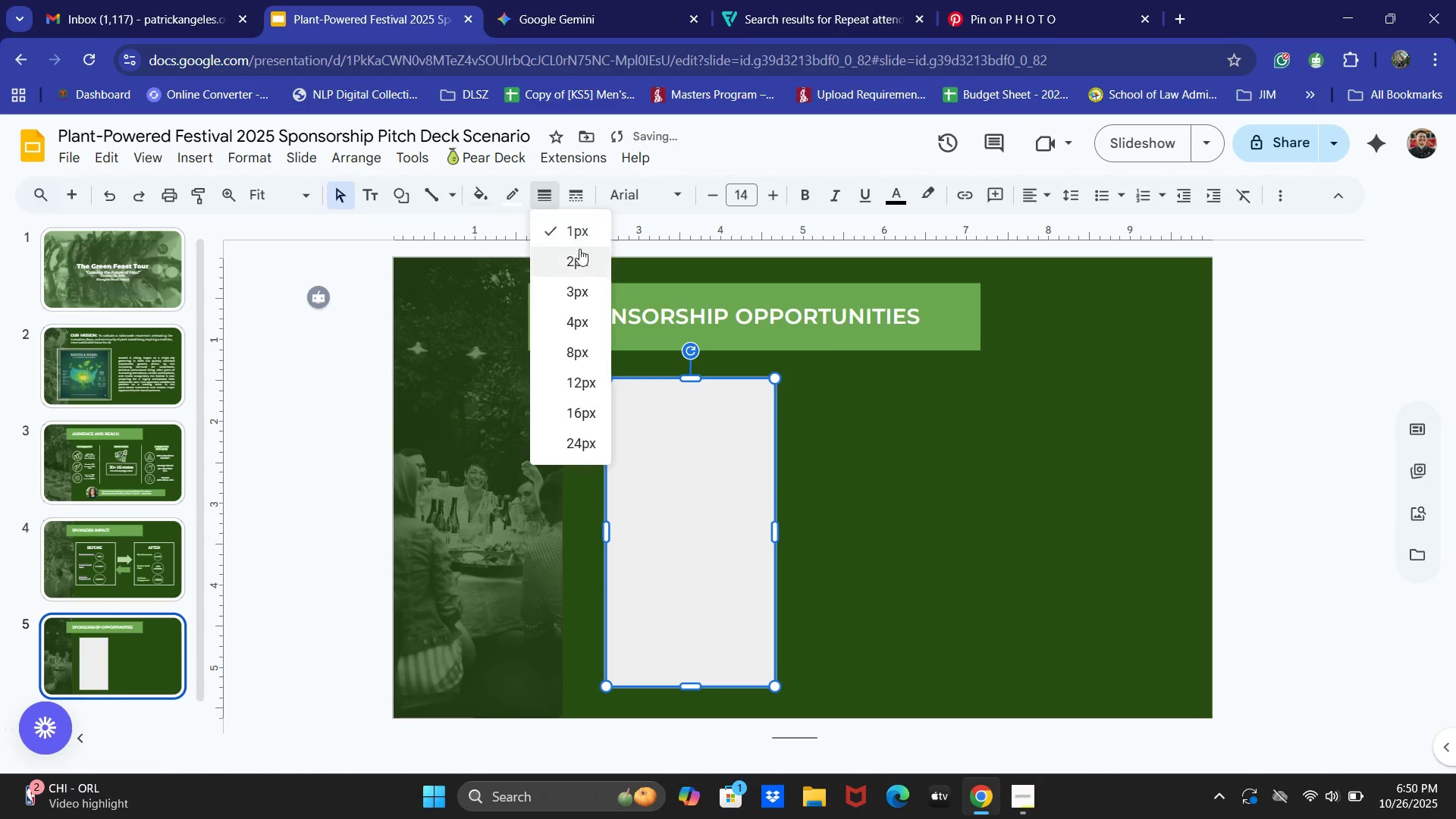 
double_click([580, 263])
 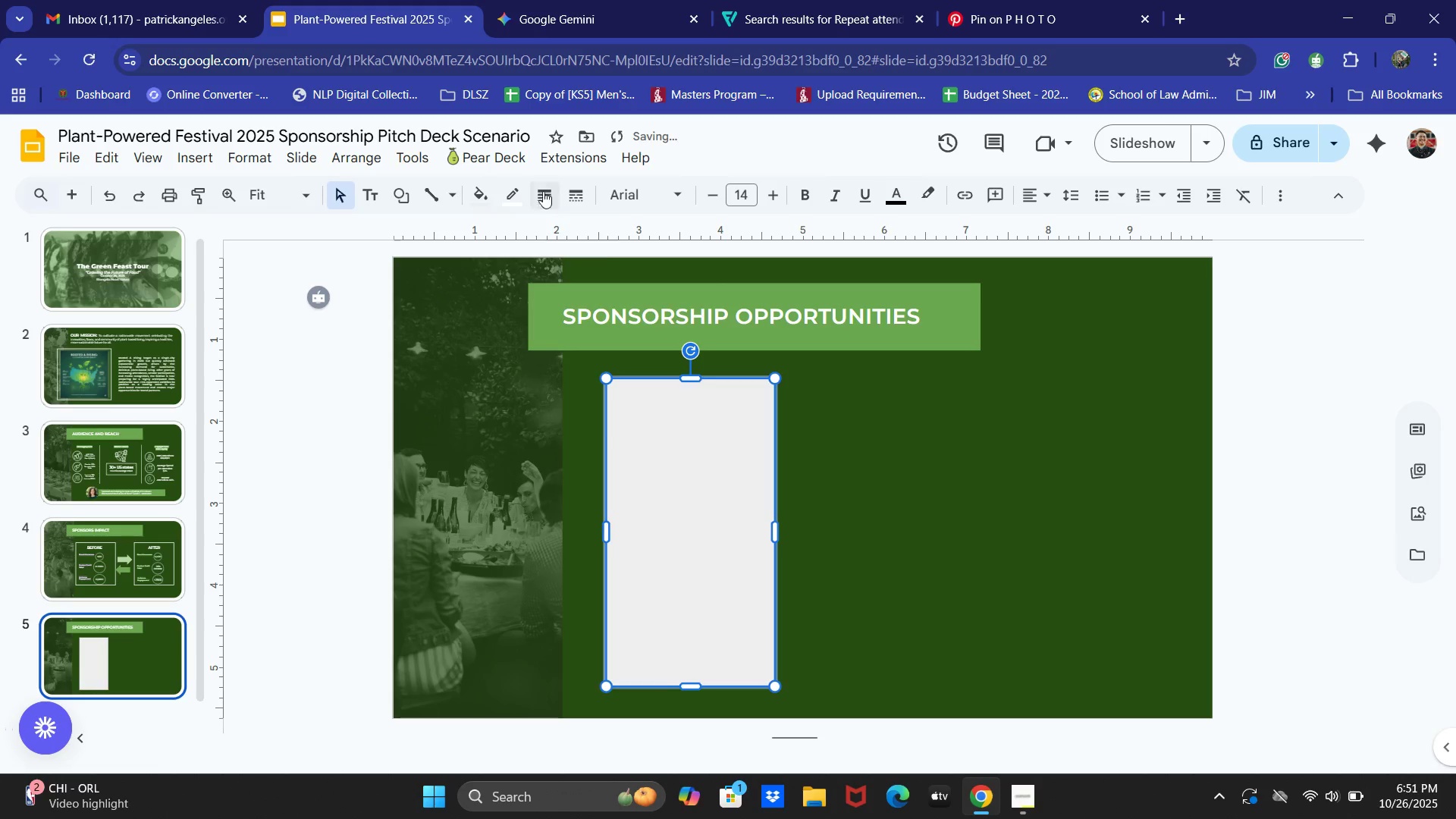 
left_click([539, 184])
 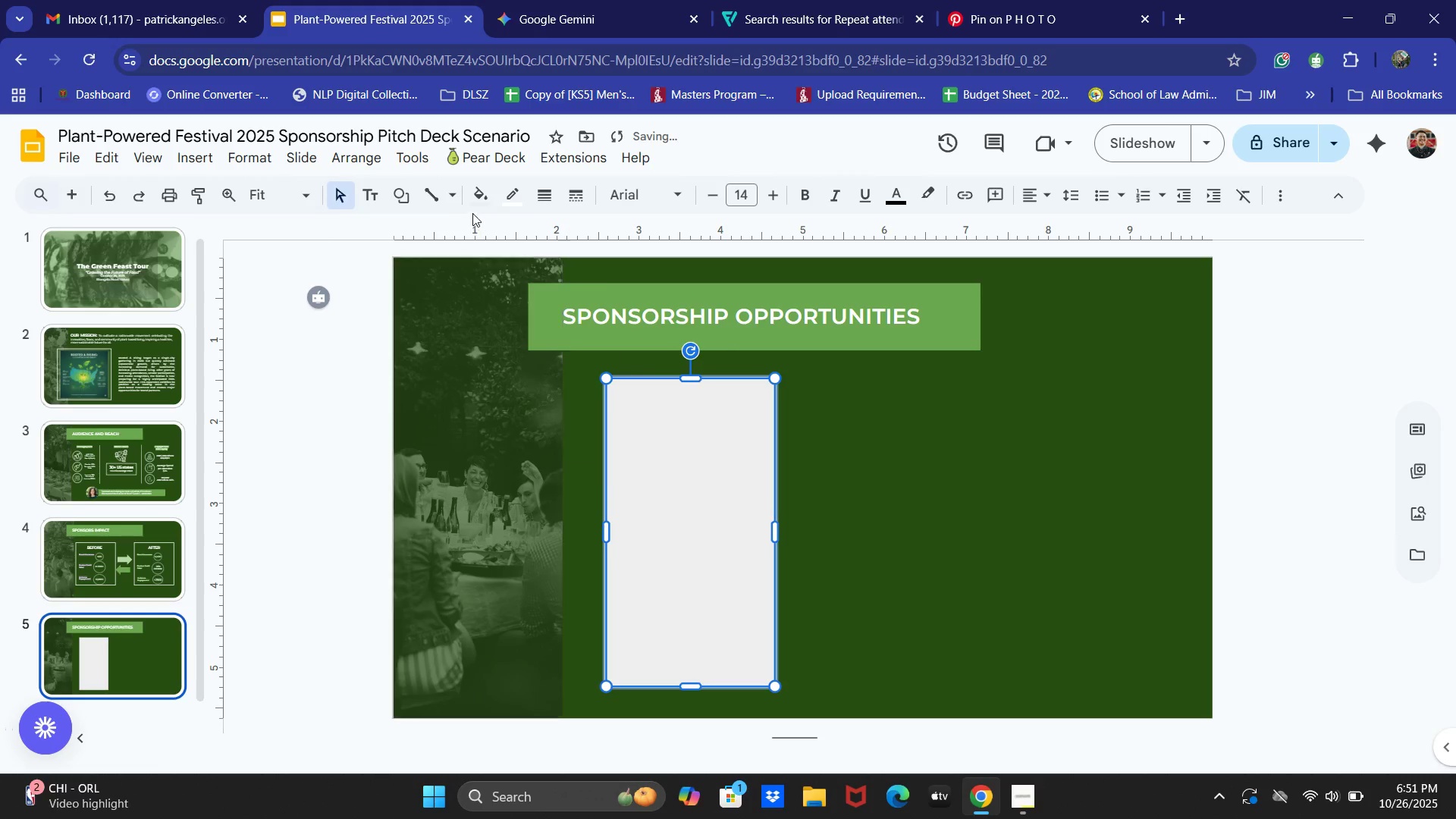 
left_click([487, 201])
 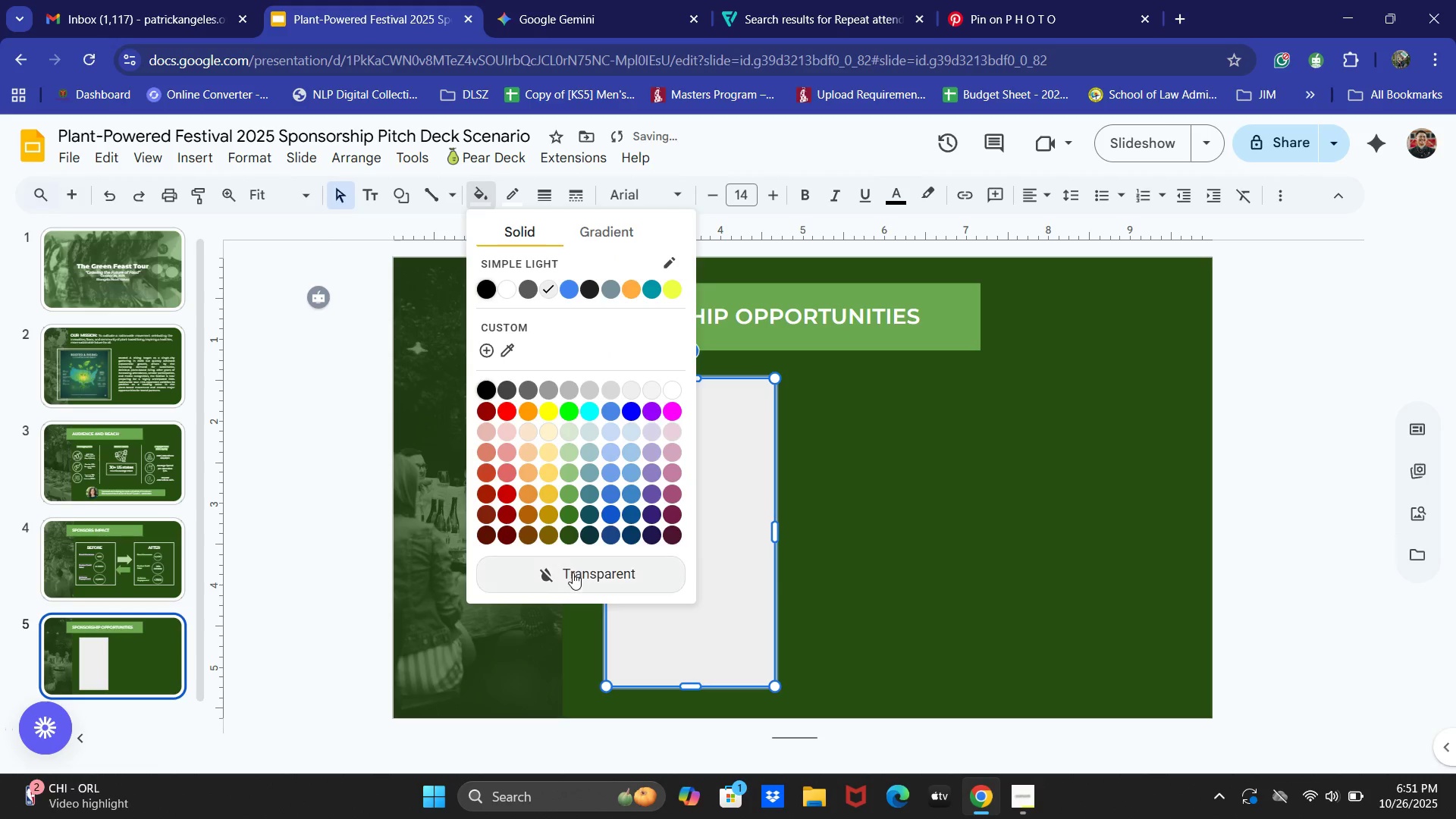 
left_click([572, 574])
 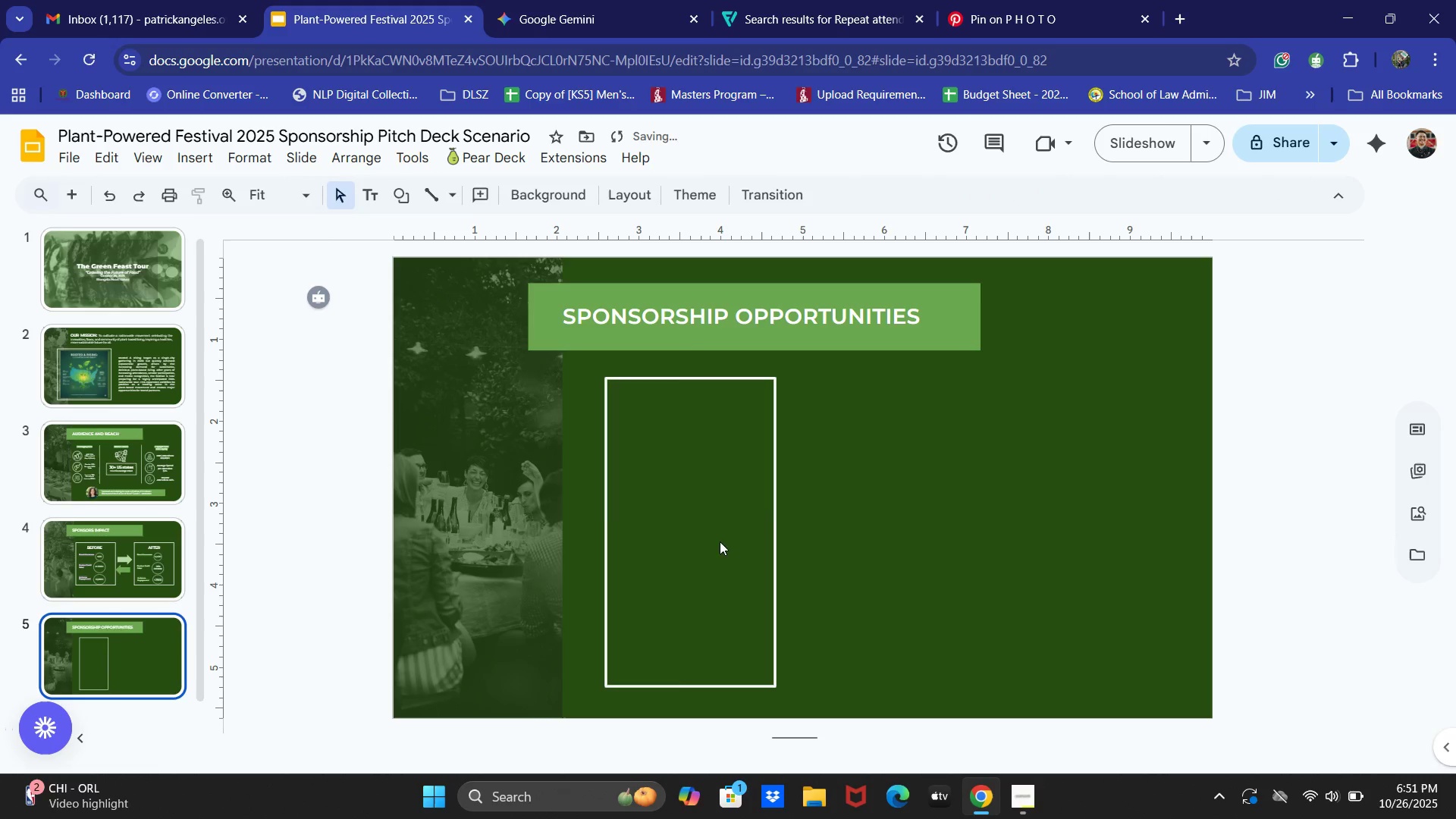 
triple_click([712, 539])
 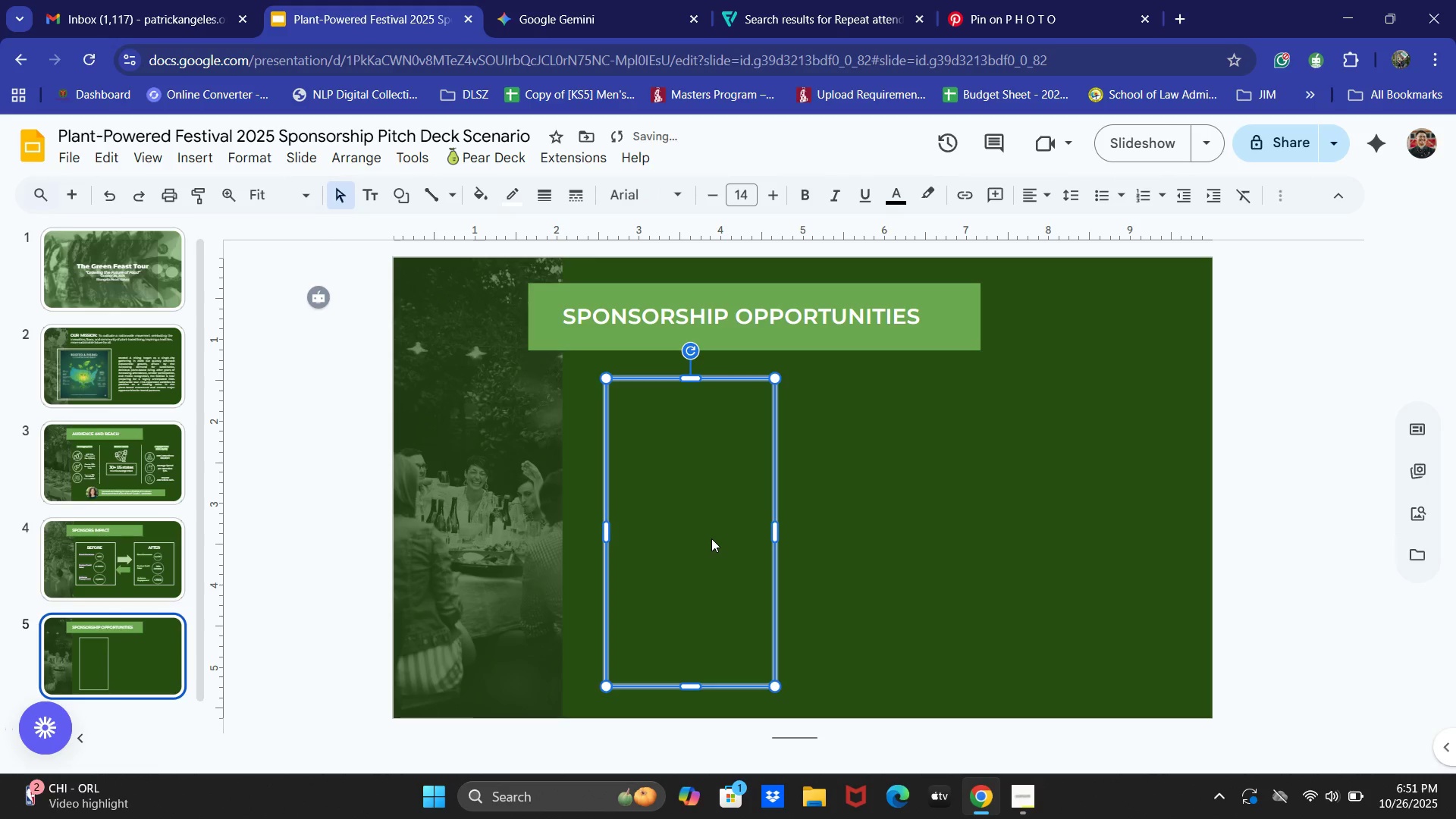 
key(Control+C)
 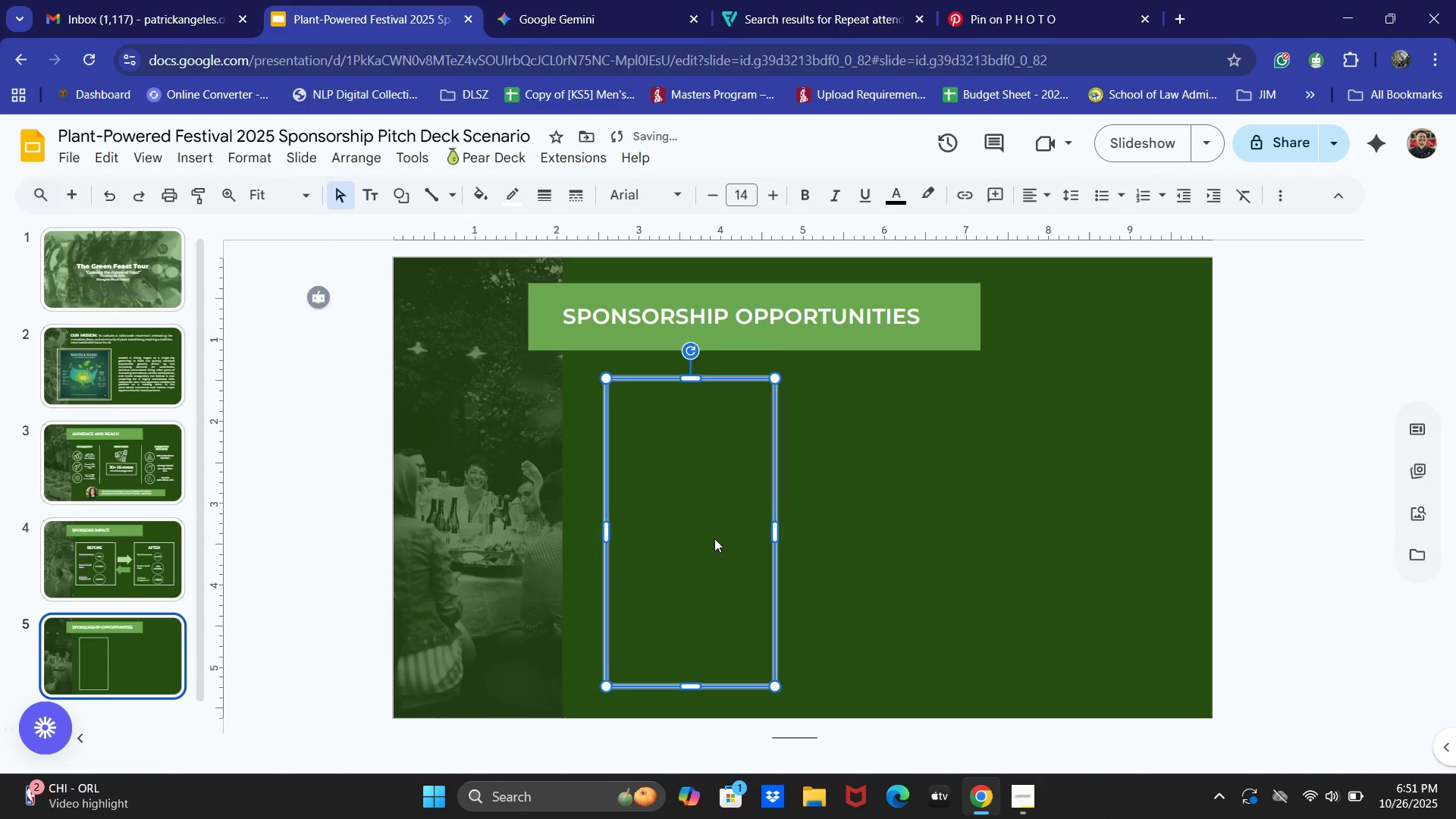 
key(Control+V)
 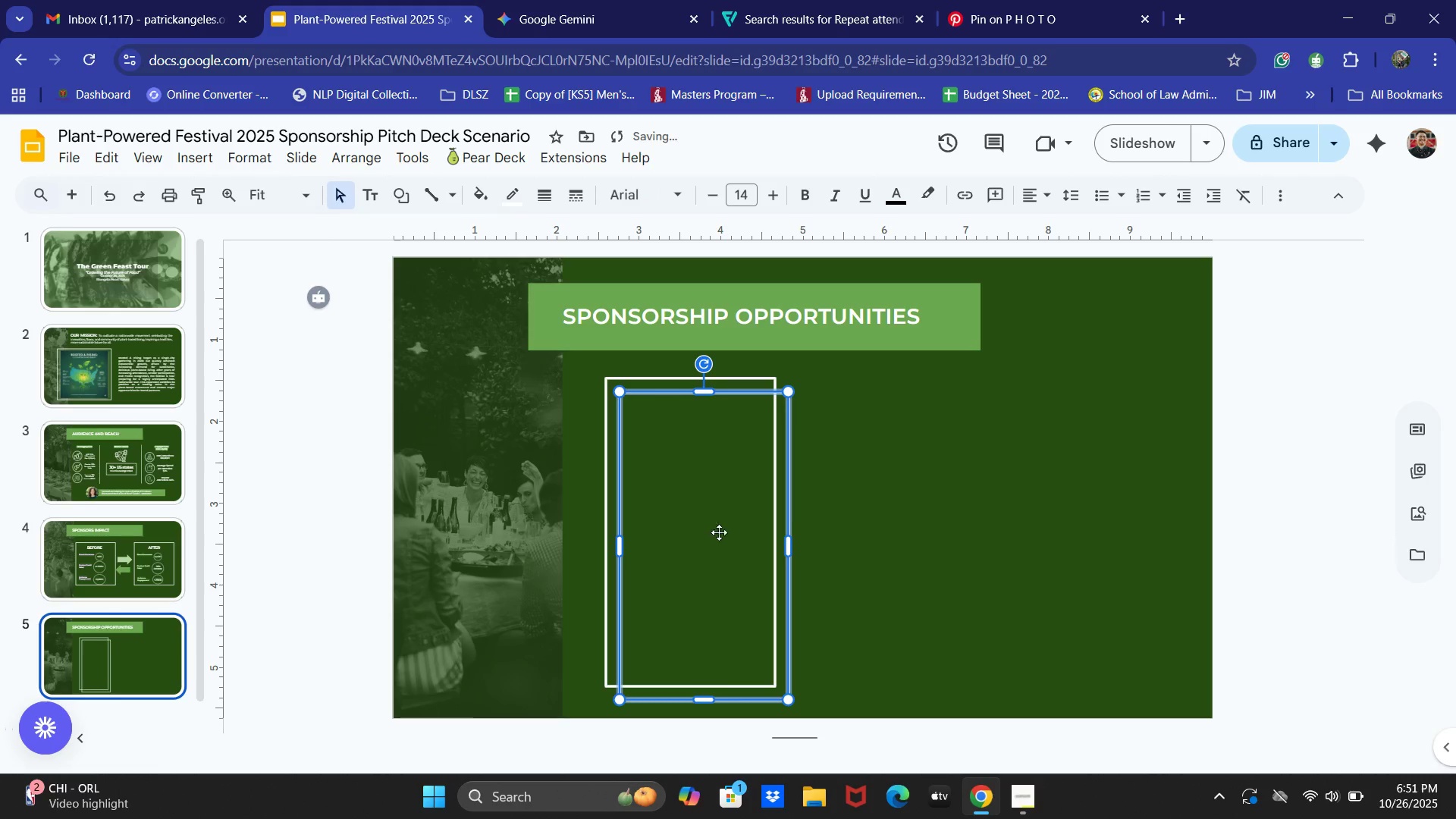 
left_click_drag(start_coordinate=[716, 533], to_coordinate=[900, 515])
 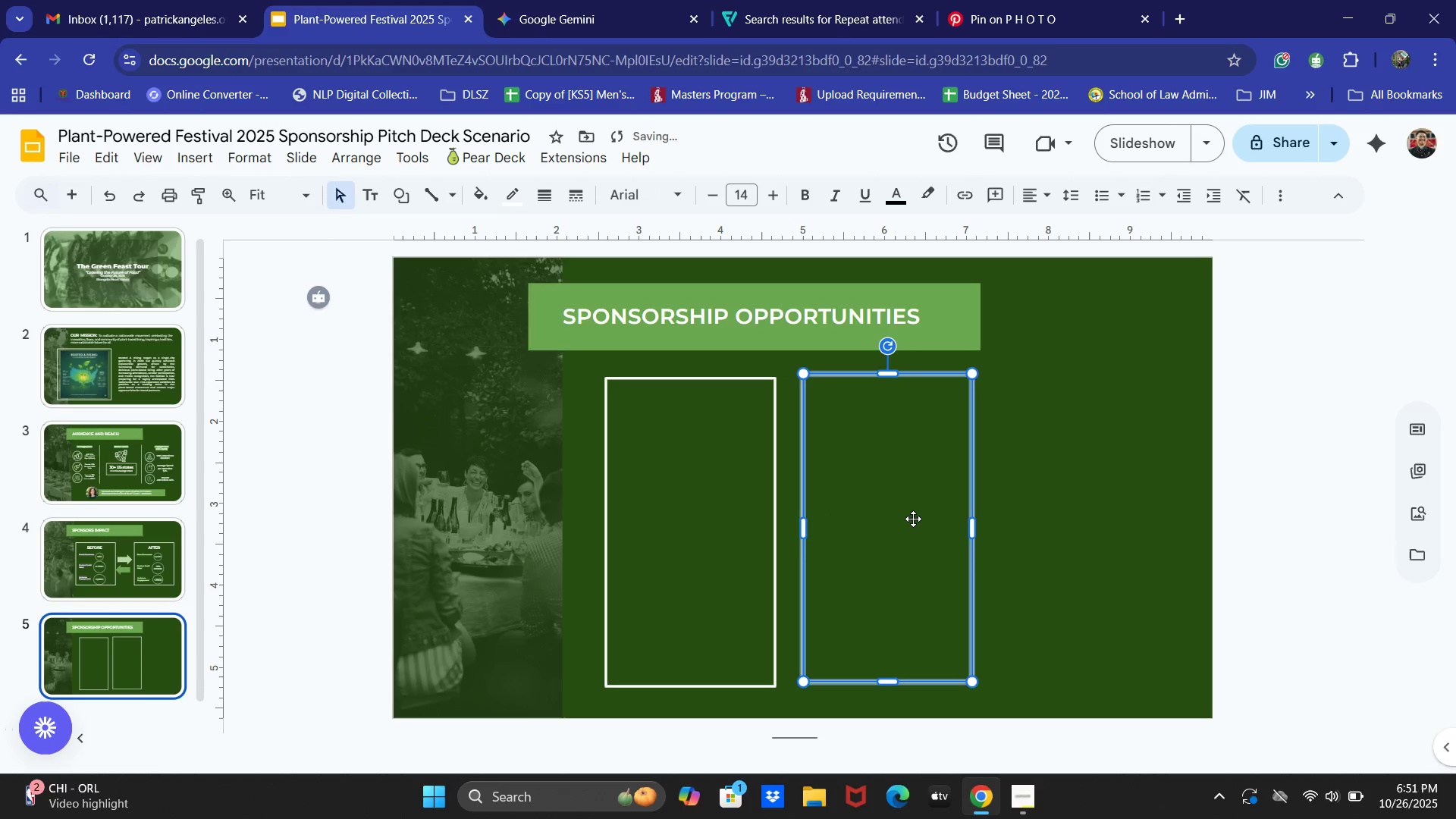 
left_click_drag(start_coordinate=[913, 518], to_coordinate=[913, 524])
 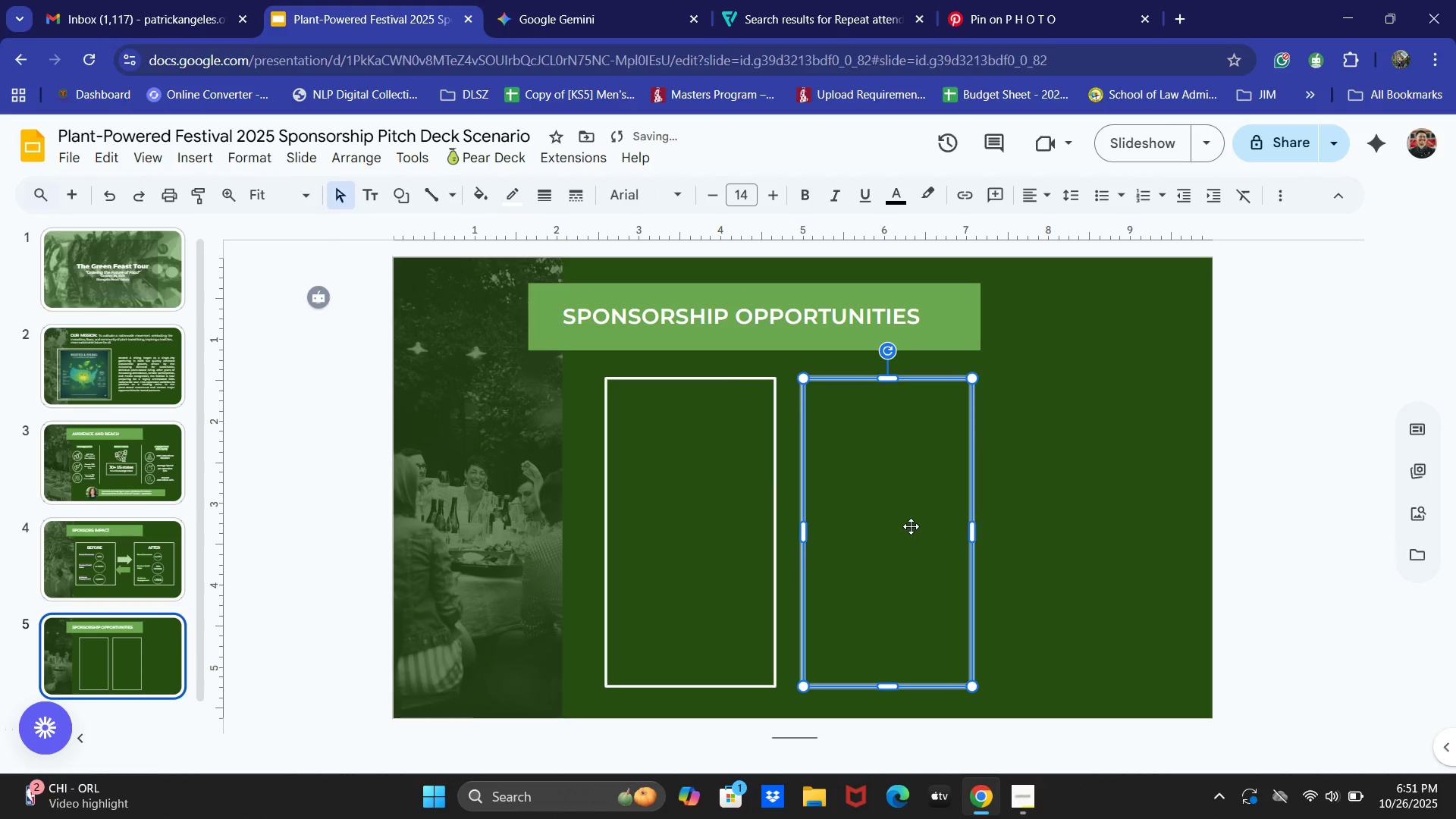 
key(Control+V)
 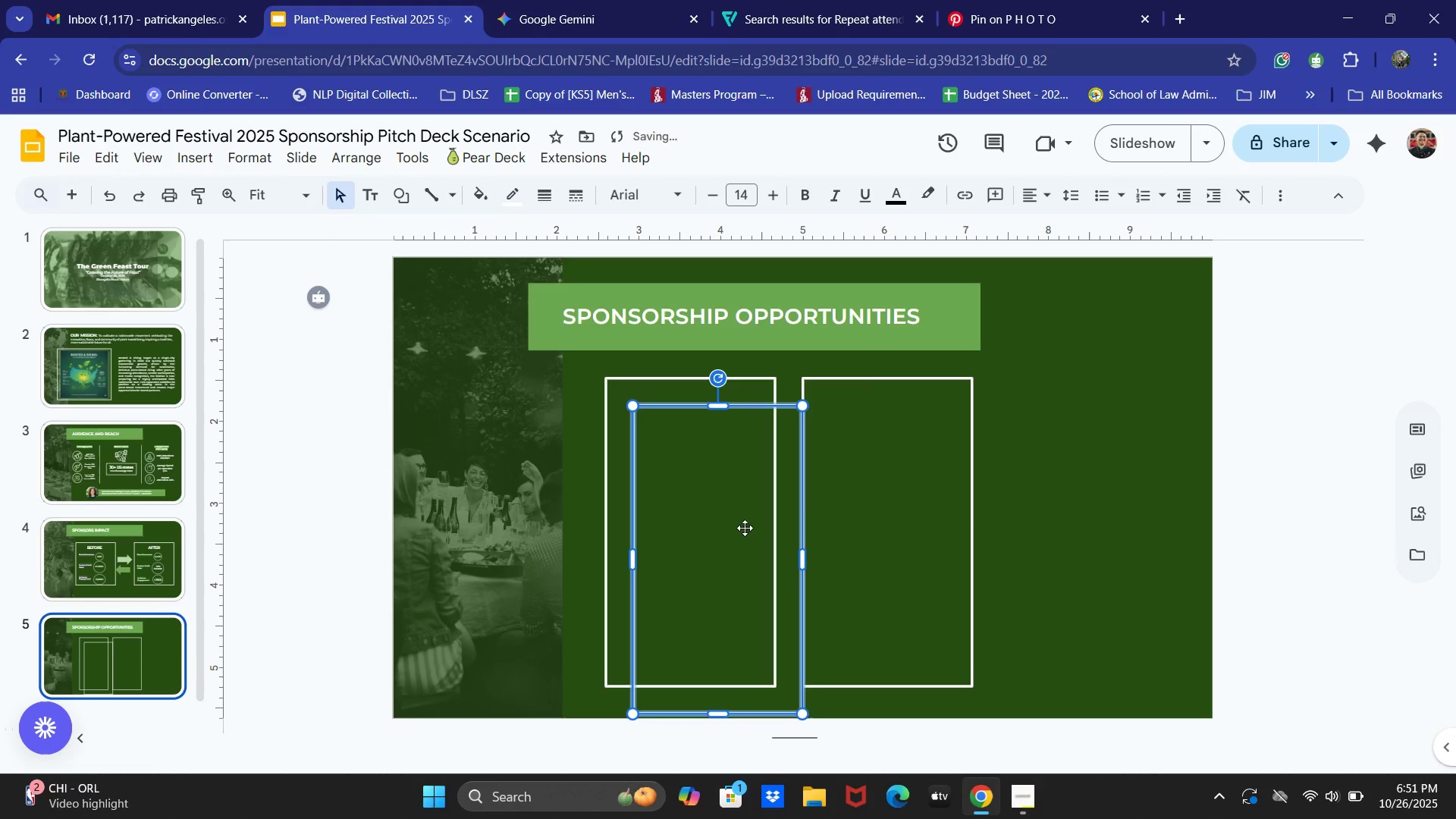 
left_click_drag(start_coordinate=[745, 528], to_coordinate=[1105, 503])
 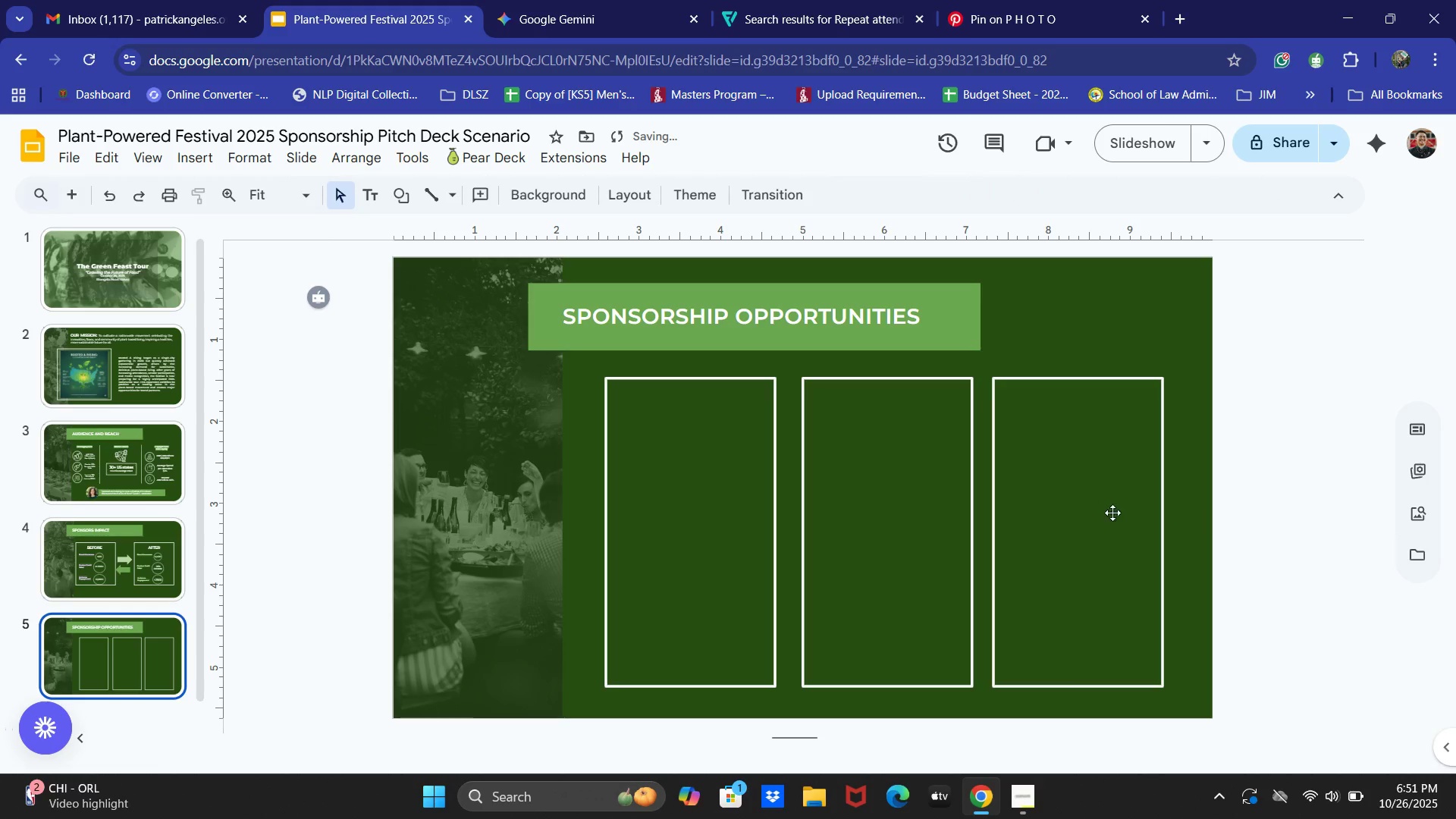 
left_click([935, 499])
 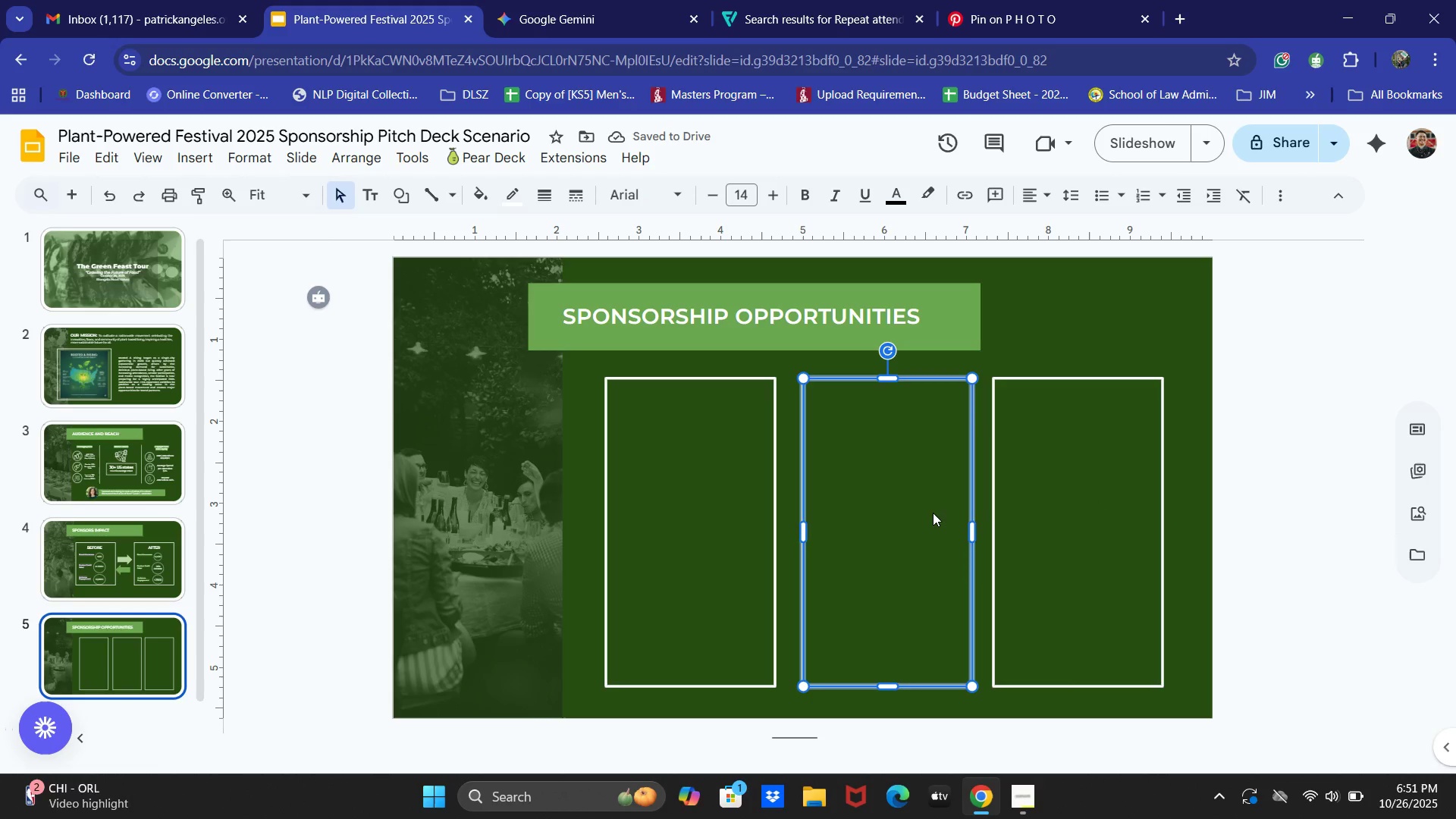 
key(ArrowLeft)
 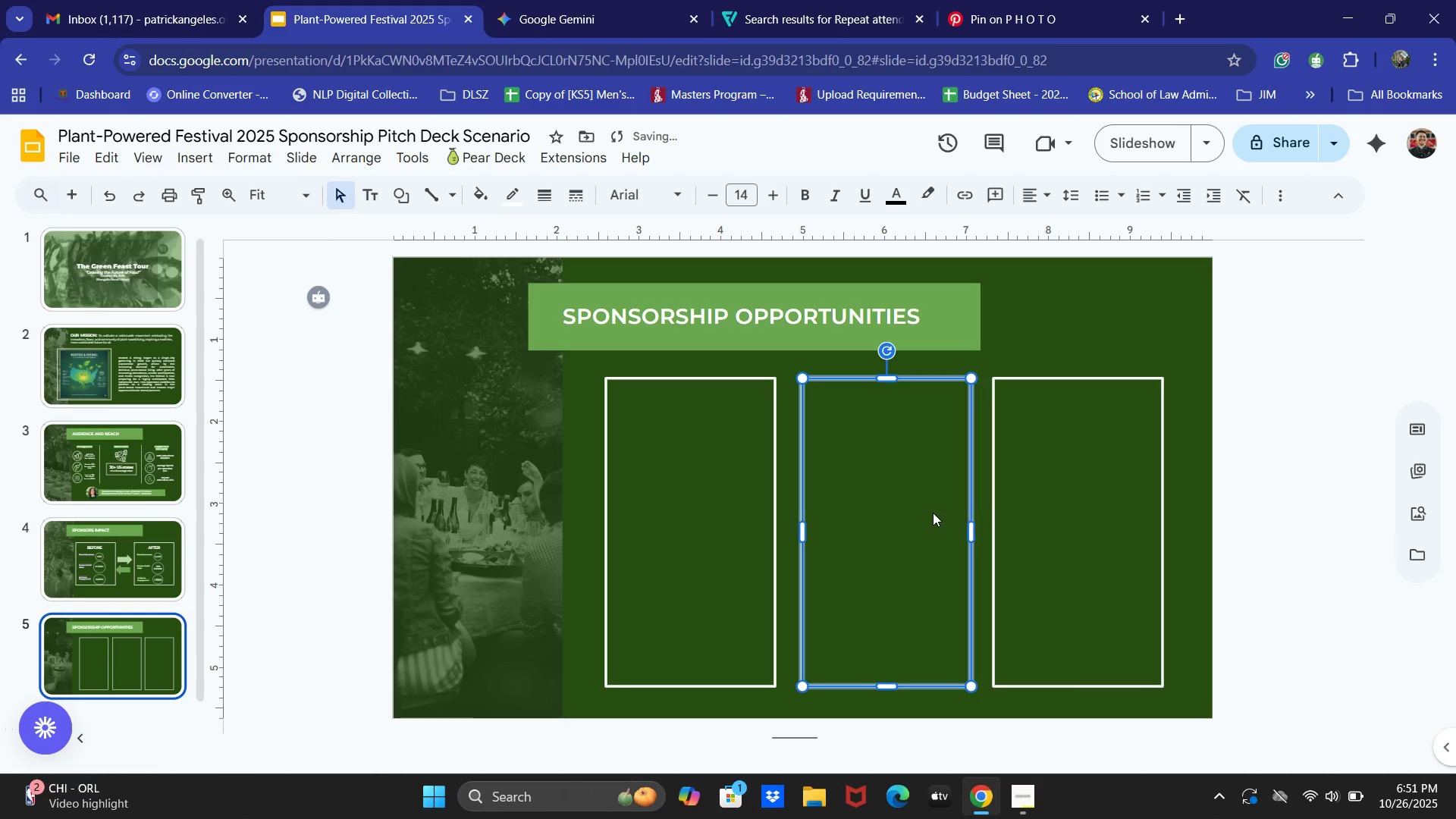 
key(ArrowLeft)
 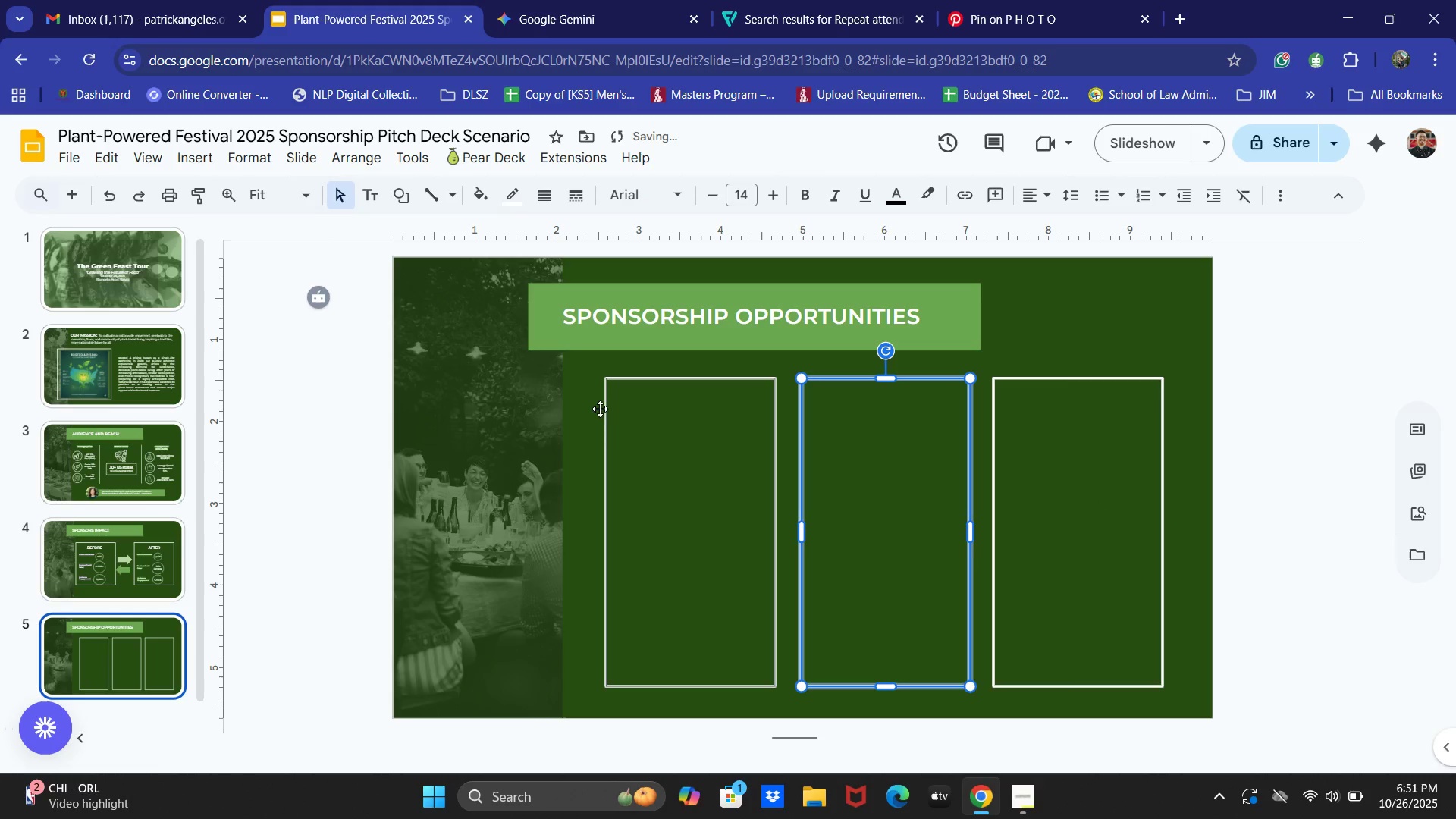 
left_click([595, 410])
 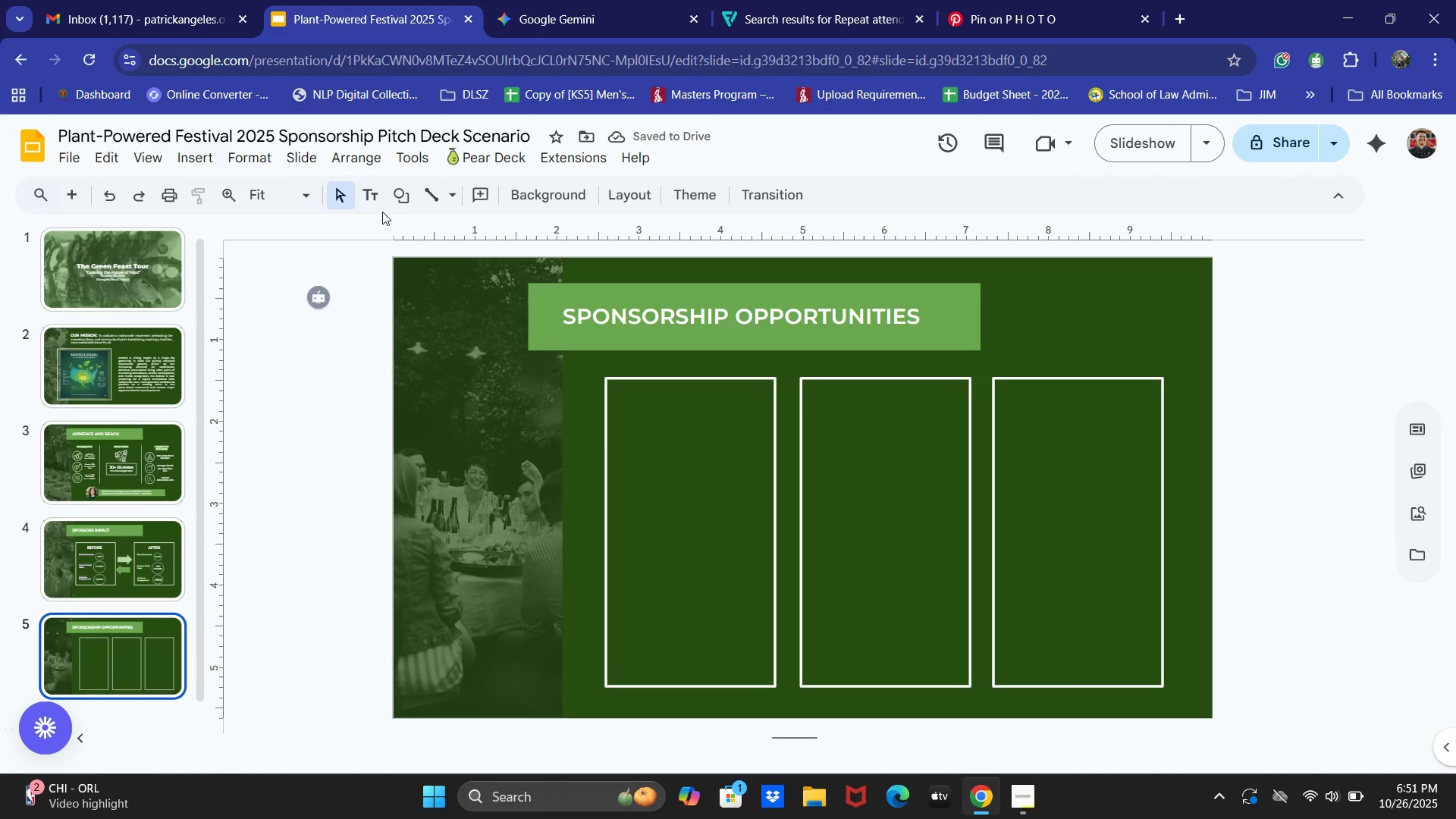 
left_click([372, 200])
 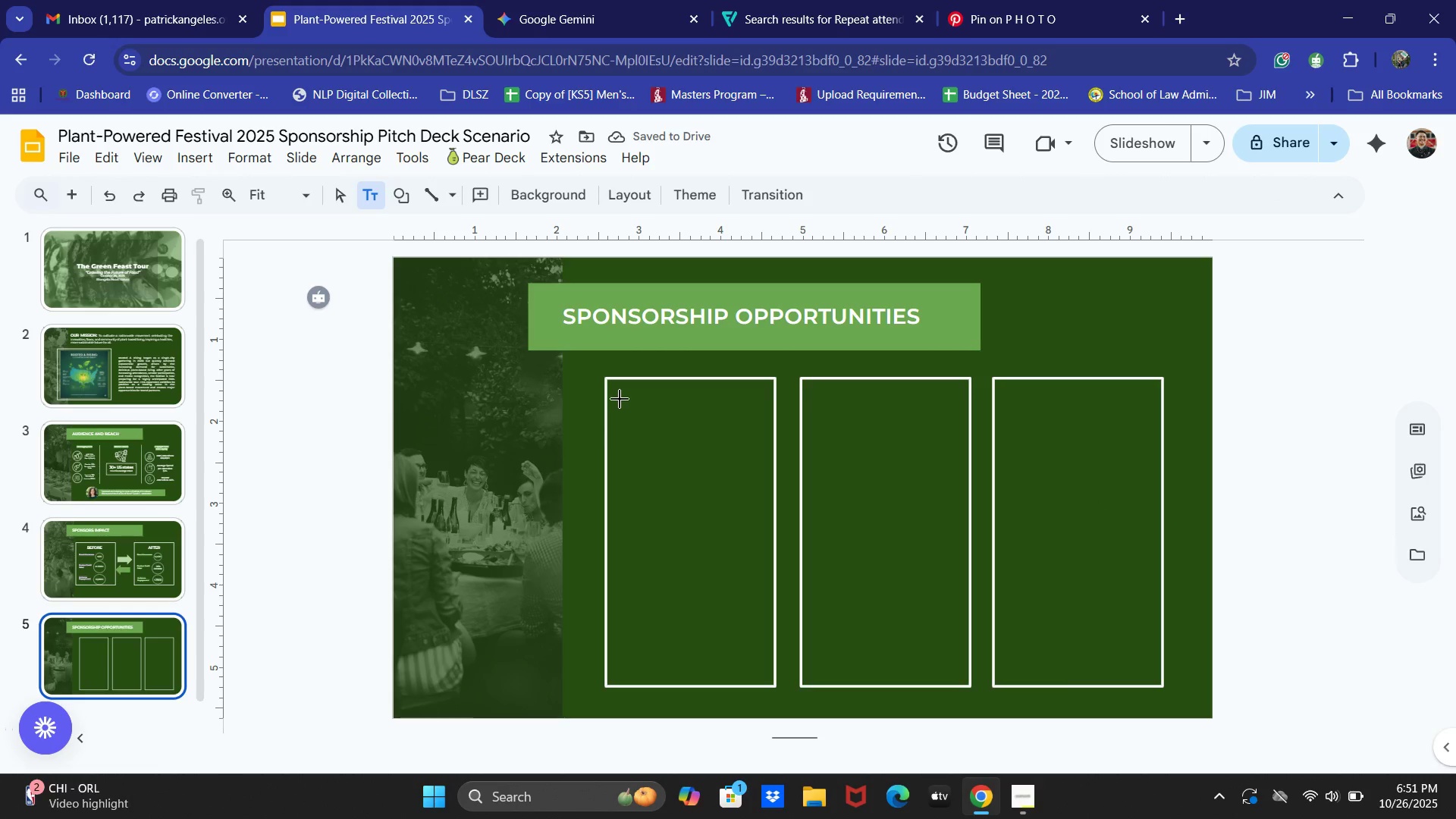 
left_click_drag(start_coordinate=[622, 397], to_coordinate=[774, 472])
 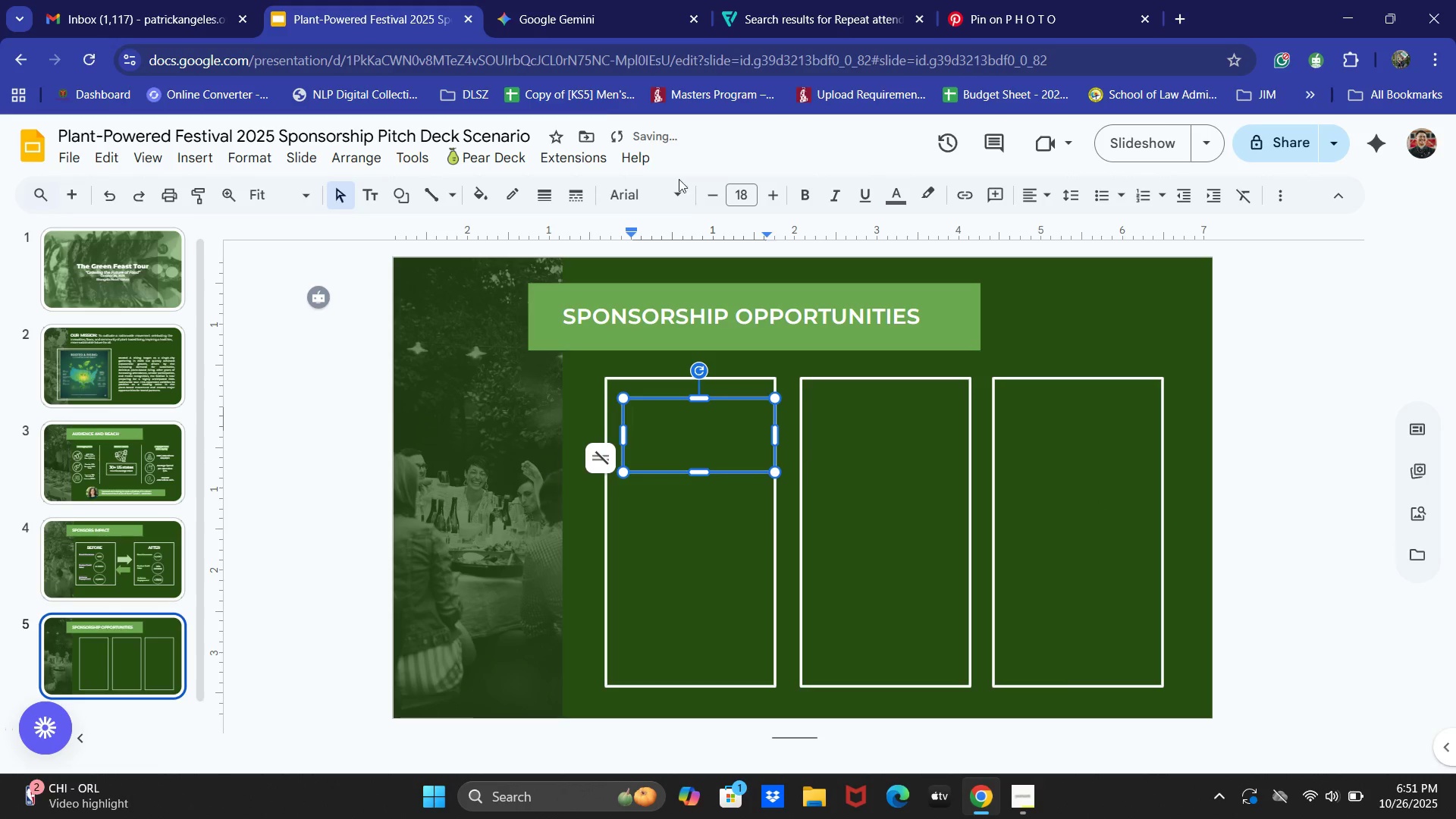 
left_click_drag(start_coordinate=[581, 52], to_coordinate=[579, 46])
 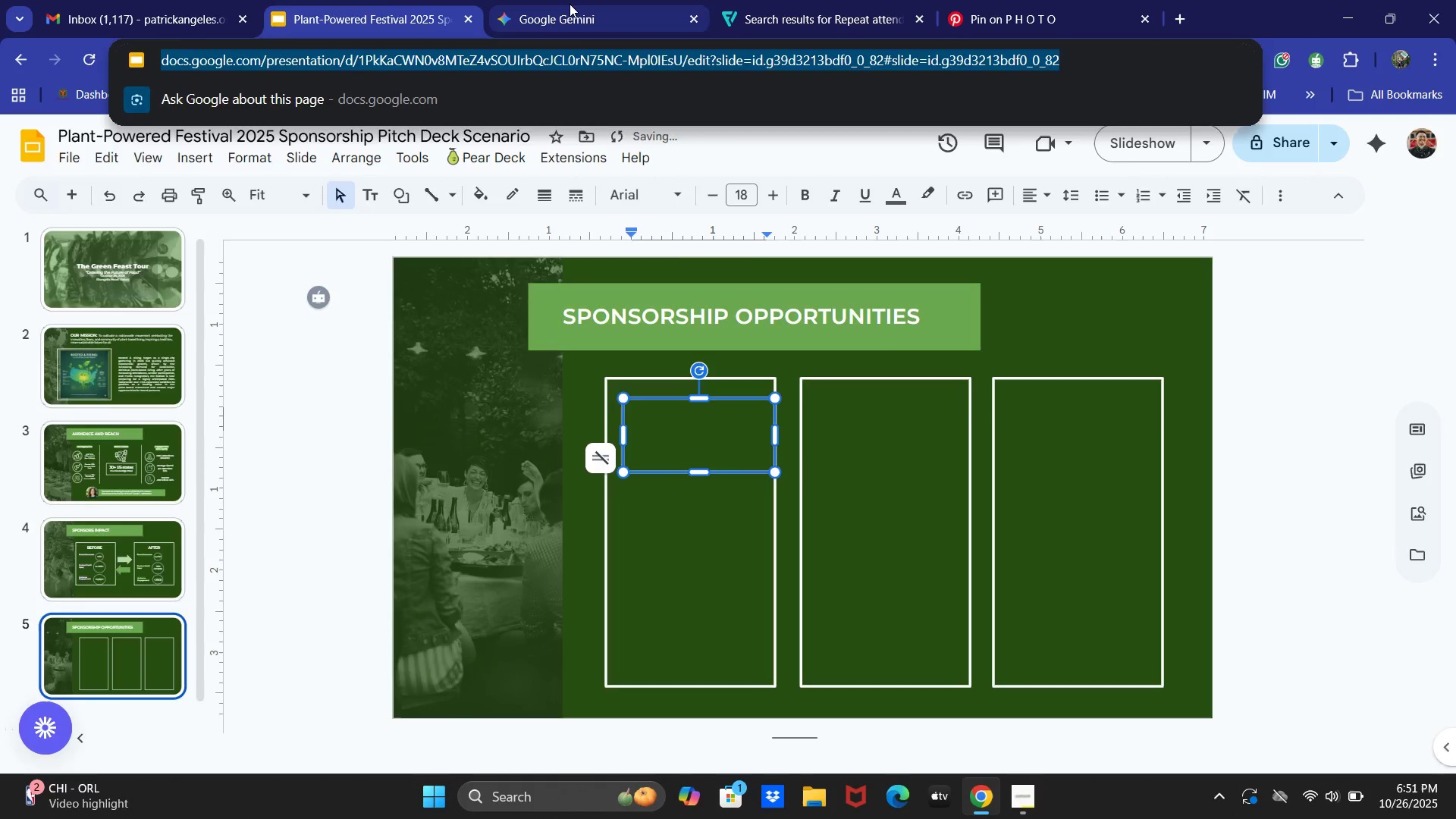 
double_click([570, 4])
 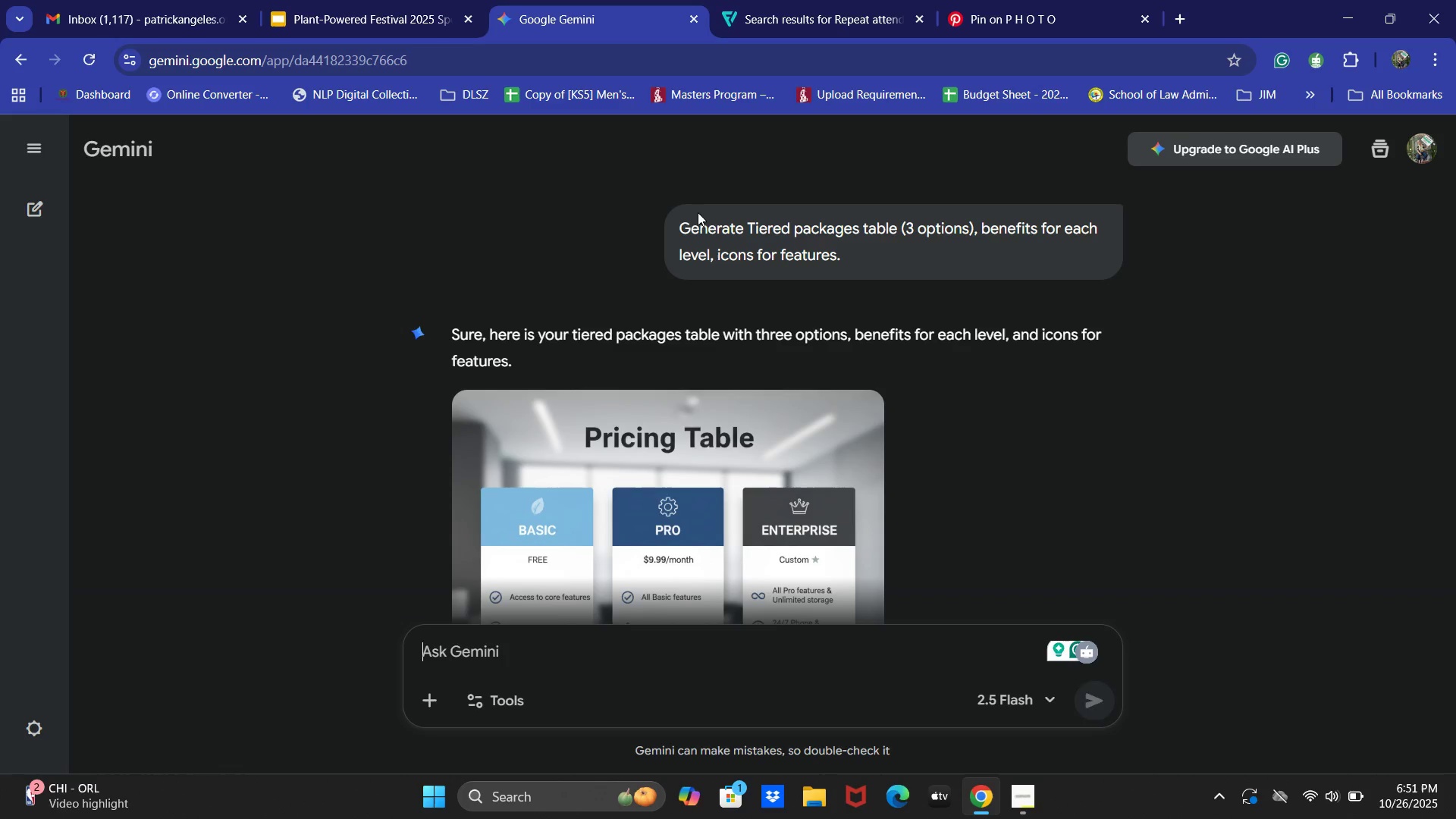 
scroll: coordinate [805, 315], scroll_direction: down, amount: 4.0
 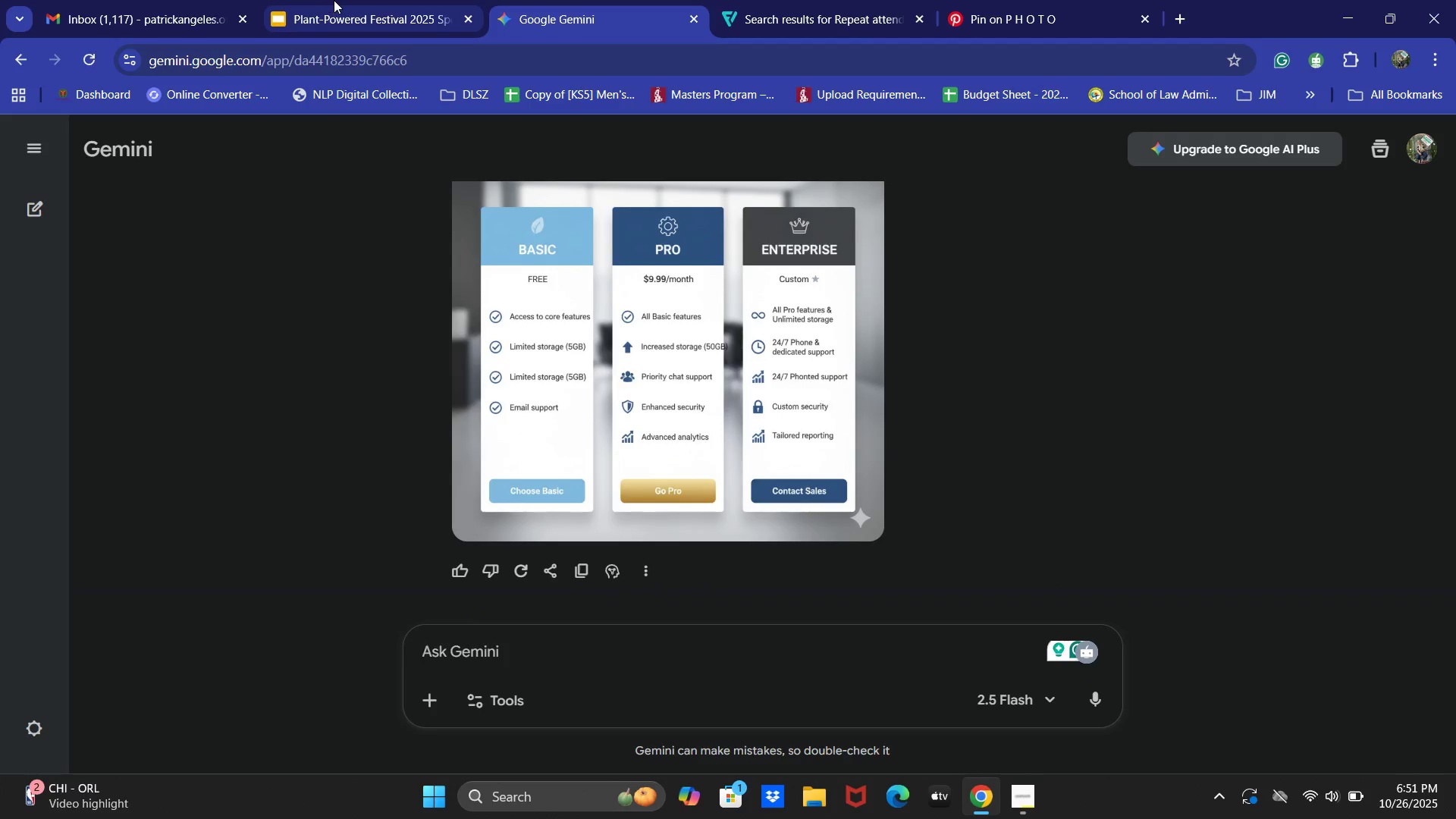 
type(BA)
 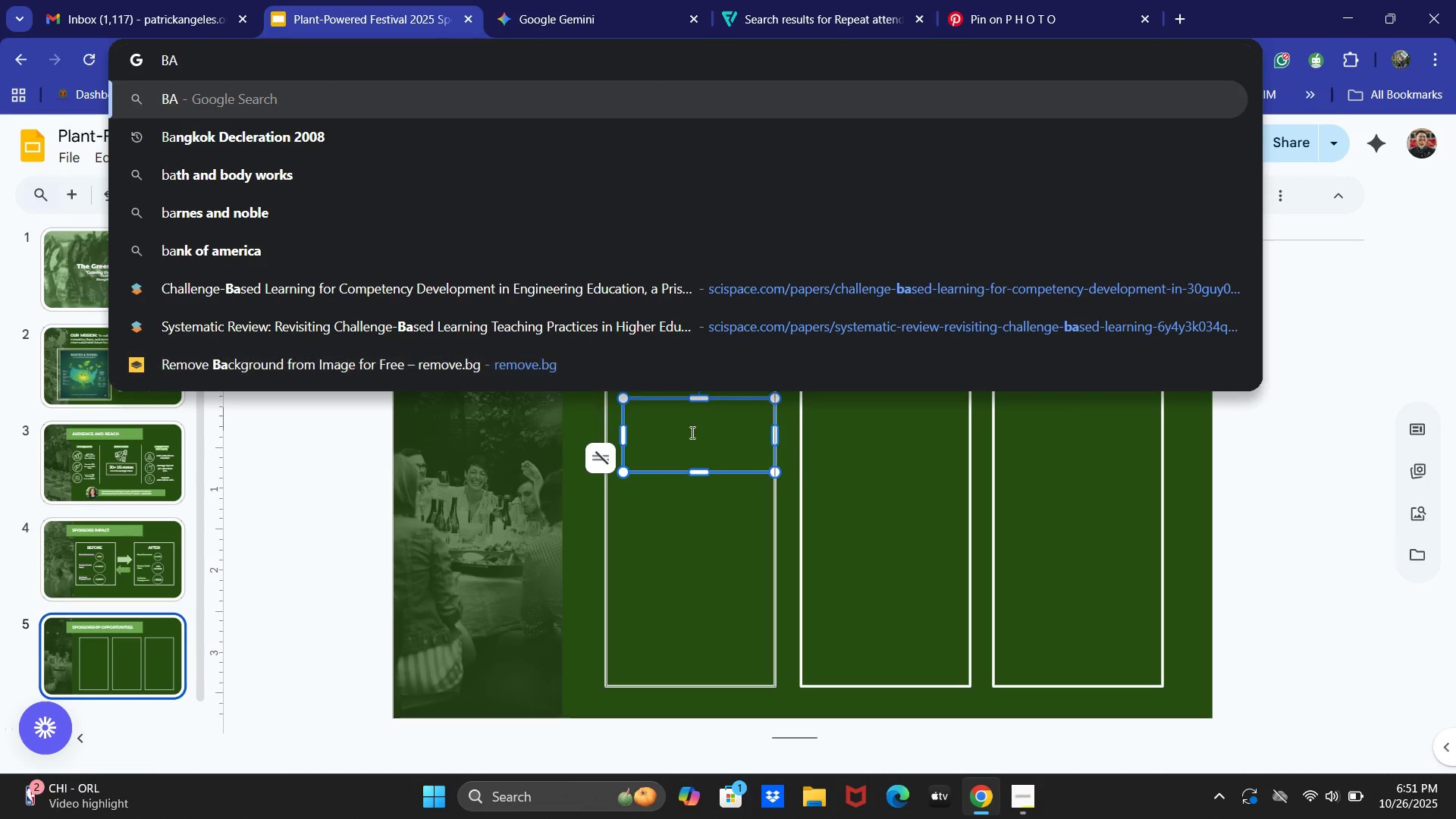 
left_click([681, 437])
 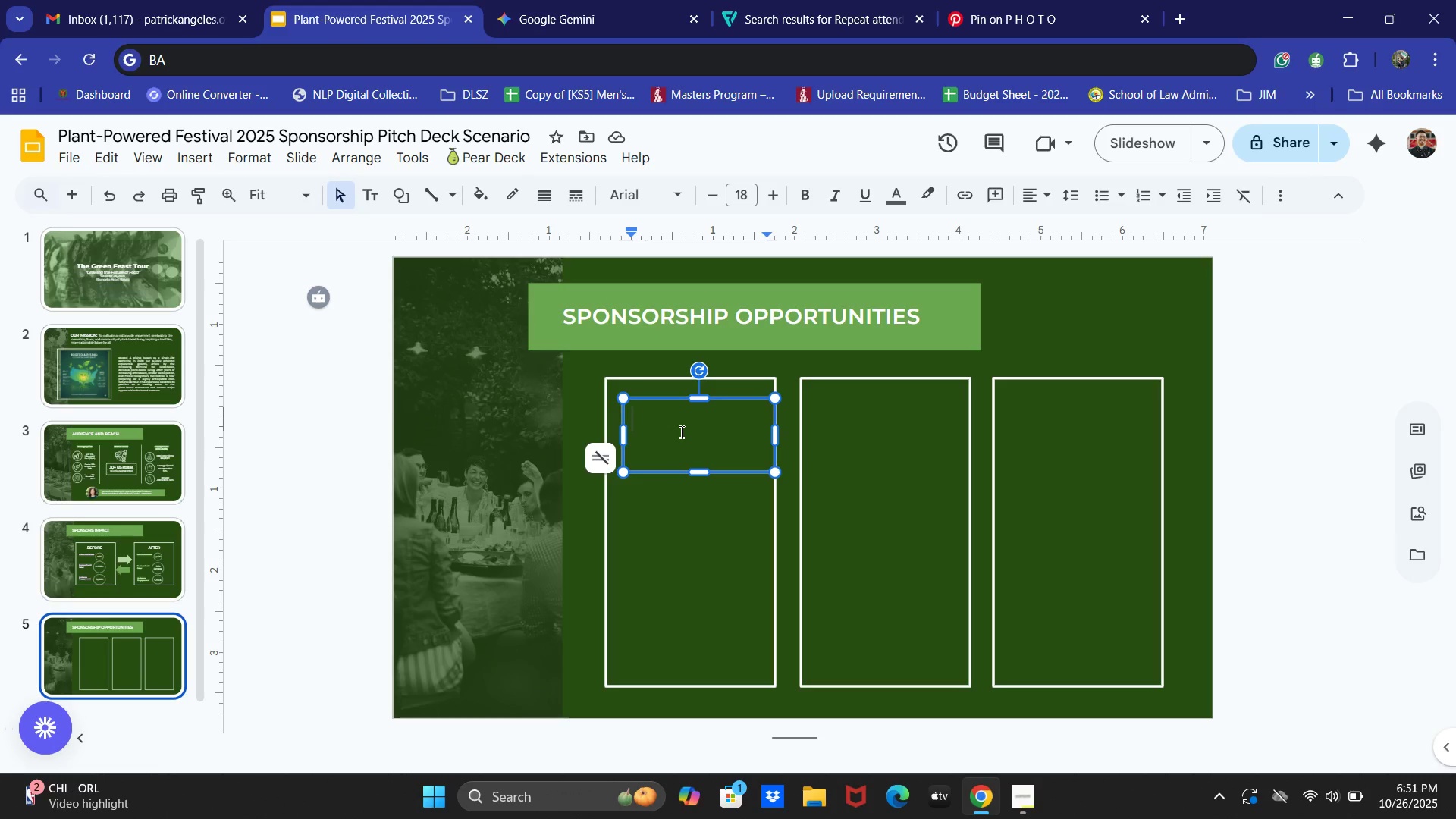 
hold_key(key=ShiftLeft, duration=0.35)
 